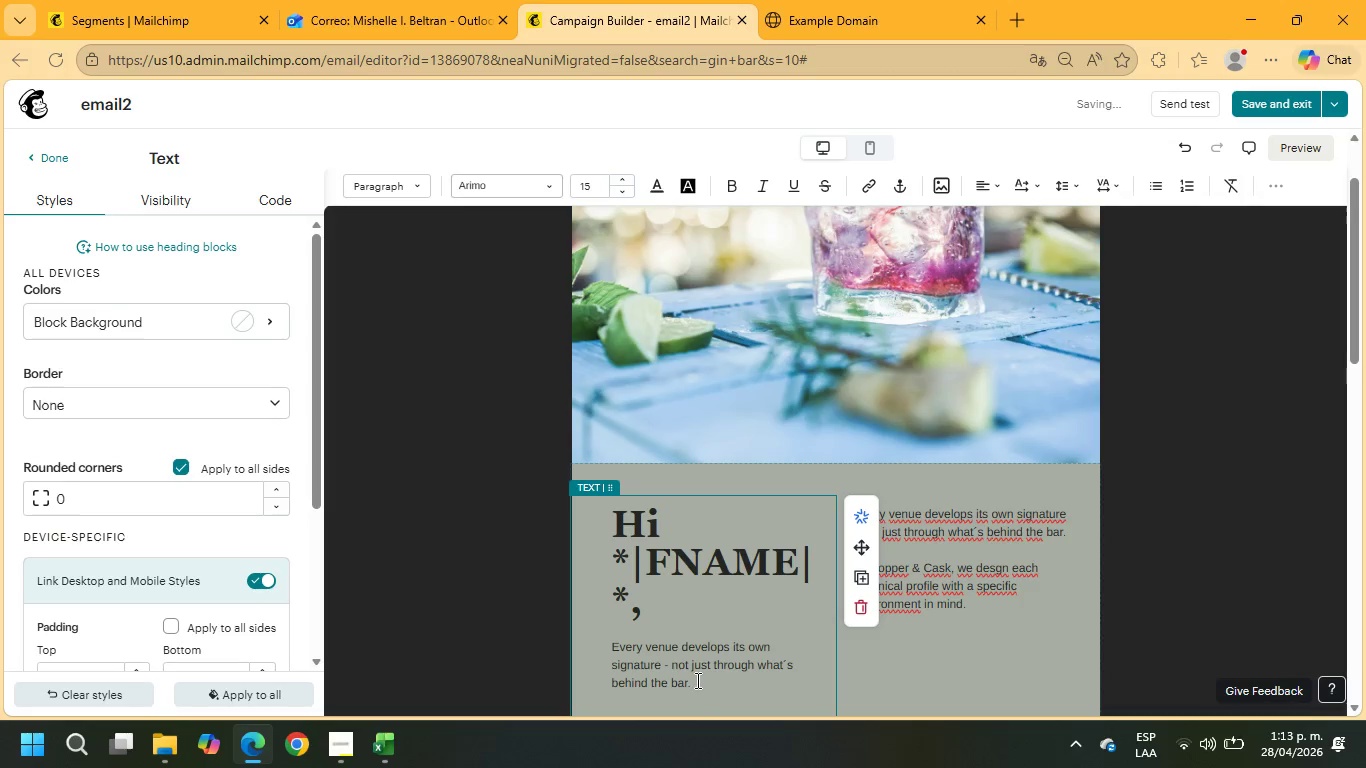 
left_click_drag(start_coordinate=[671, 608], to_coordinate=[602, 514])
 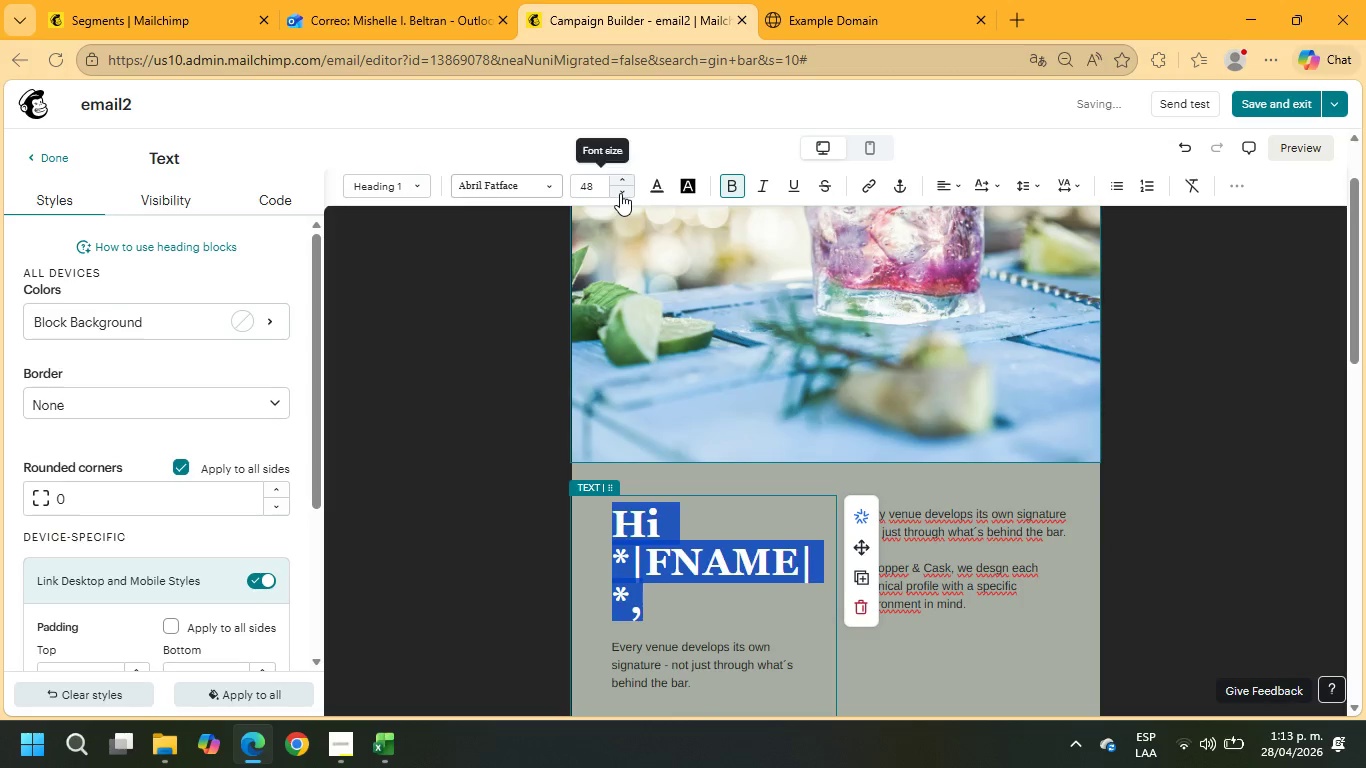 
double_click([620, 193])
 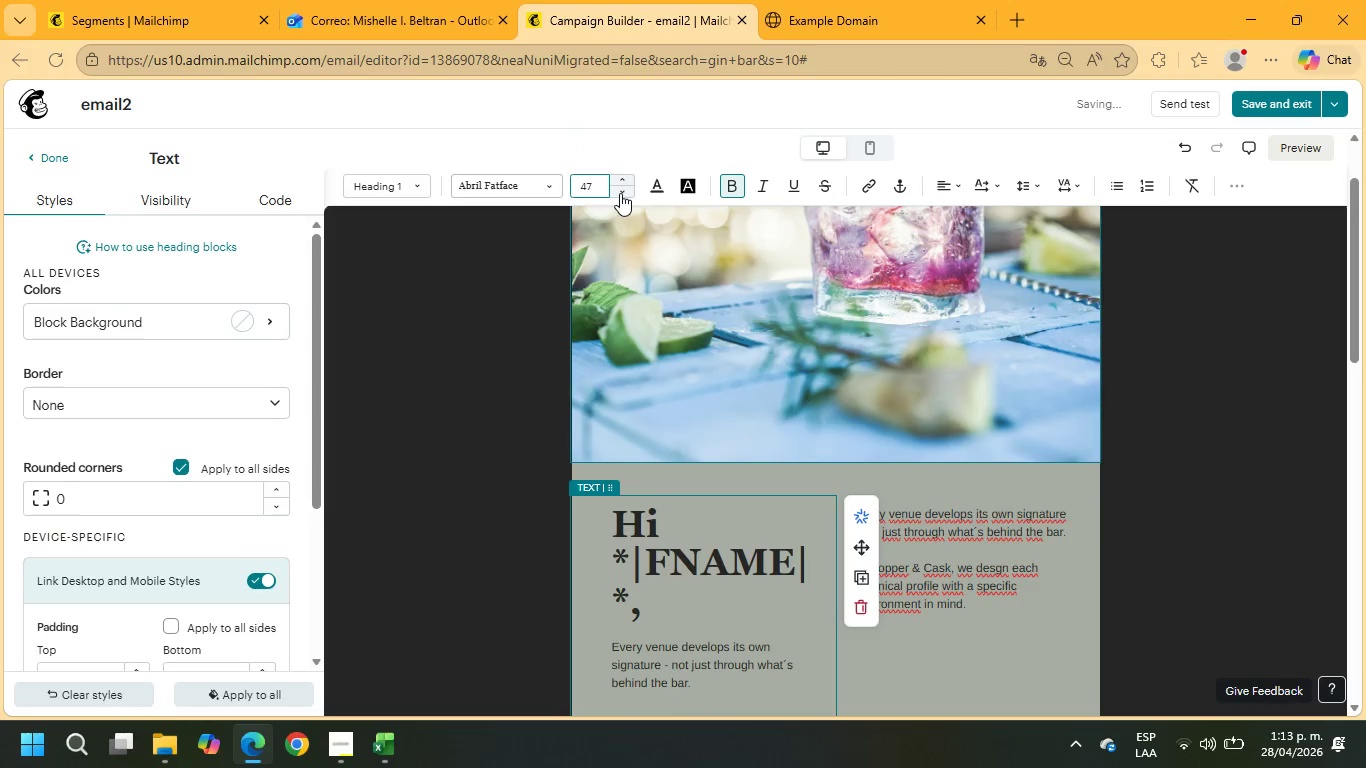 
triple_click([620, 193])
 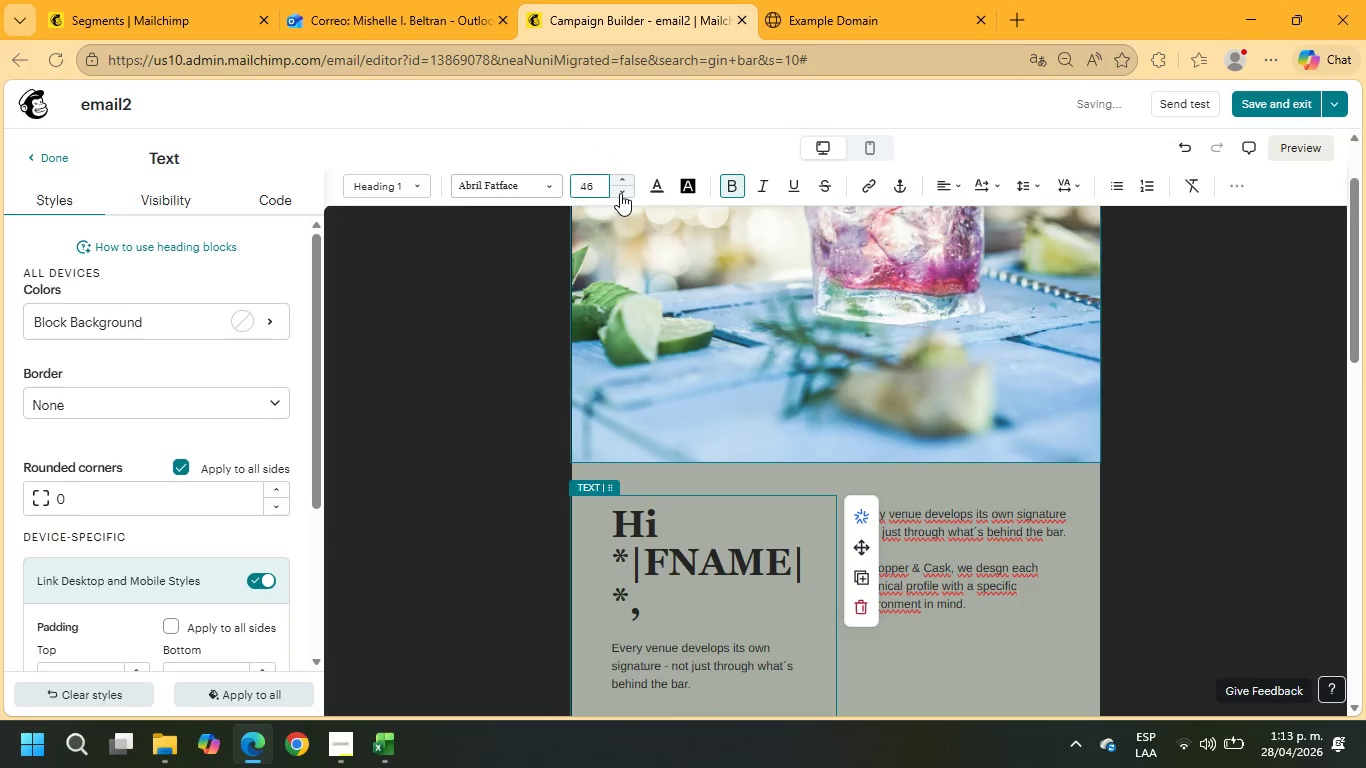 
triple_click([620, 193])
 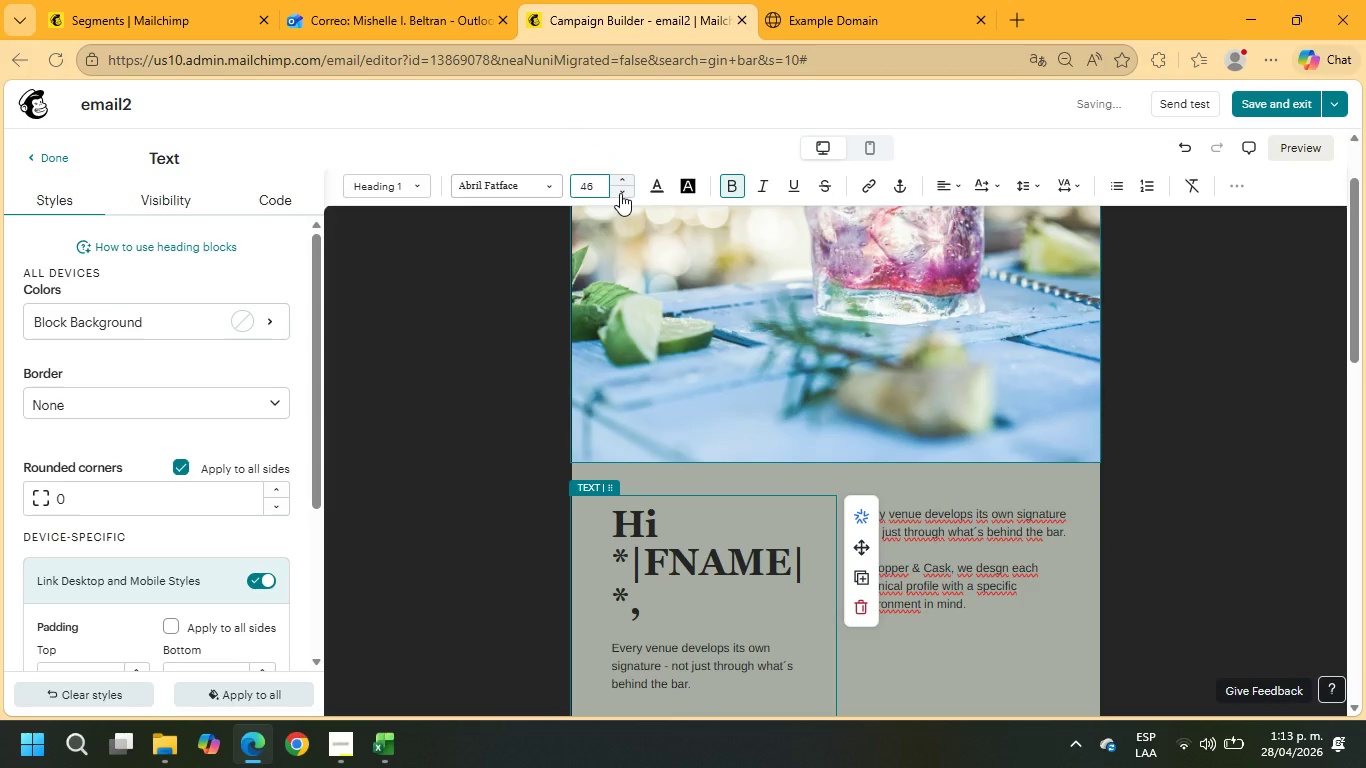 
triple_click([620, 193])
 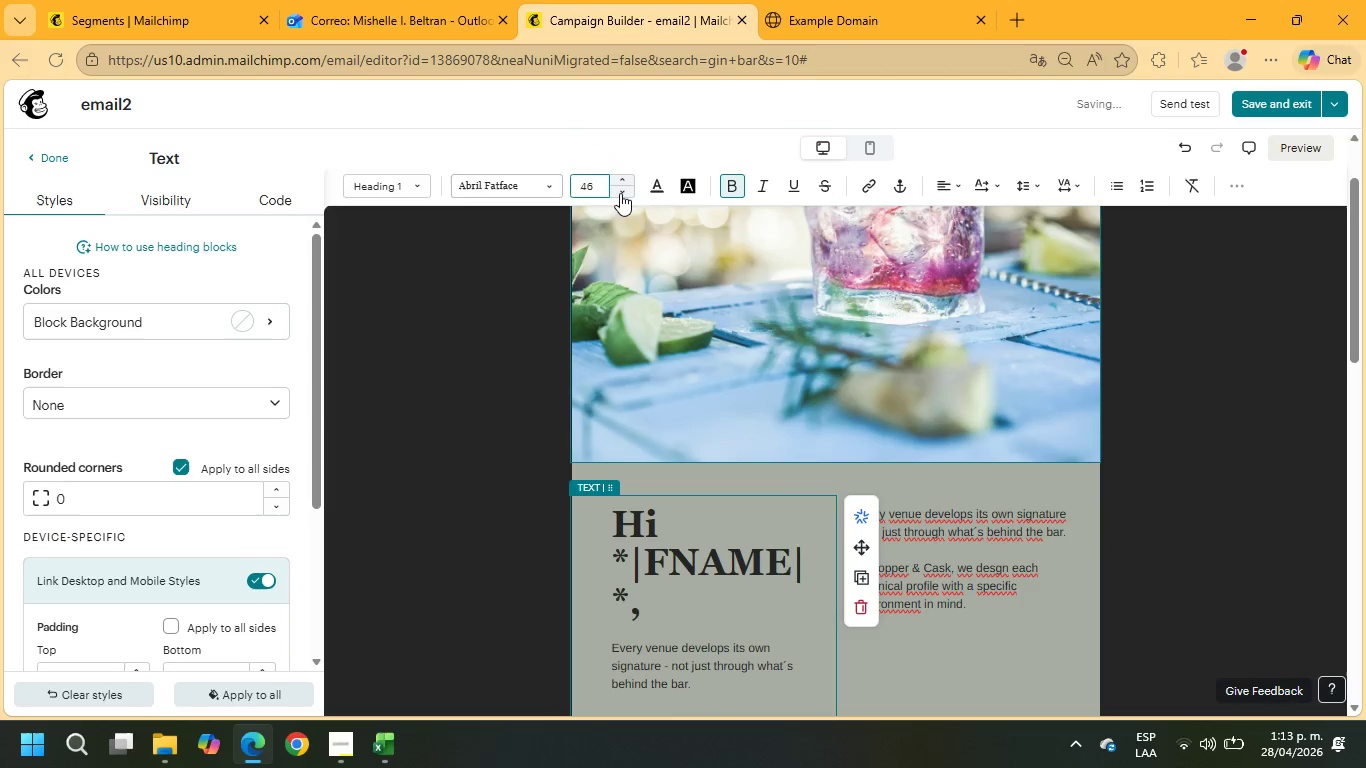 
triple_click([620, 193])
 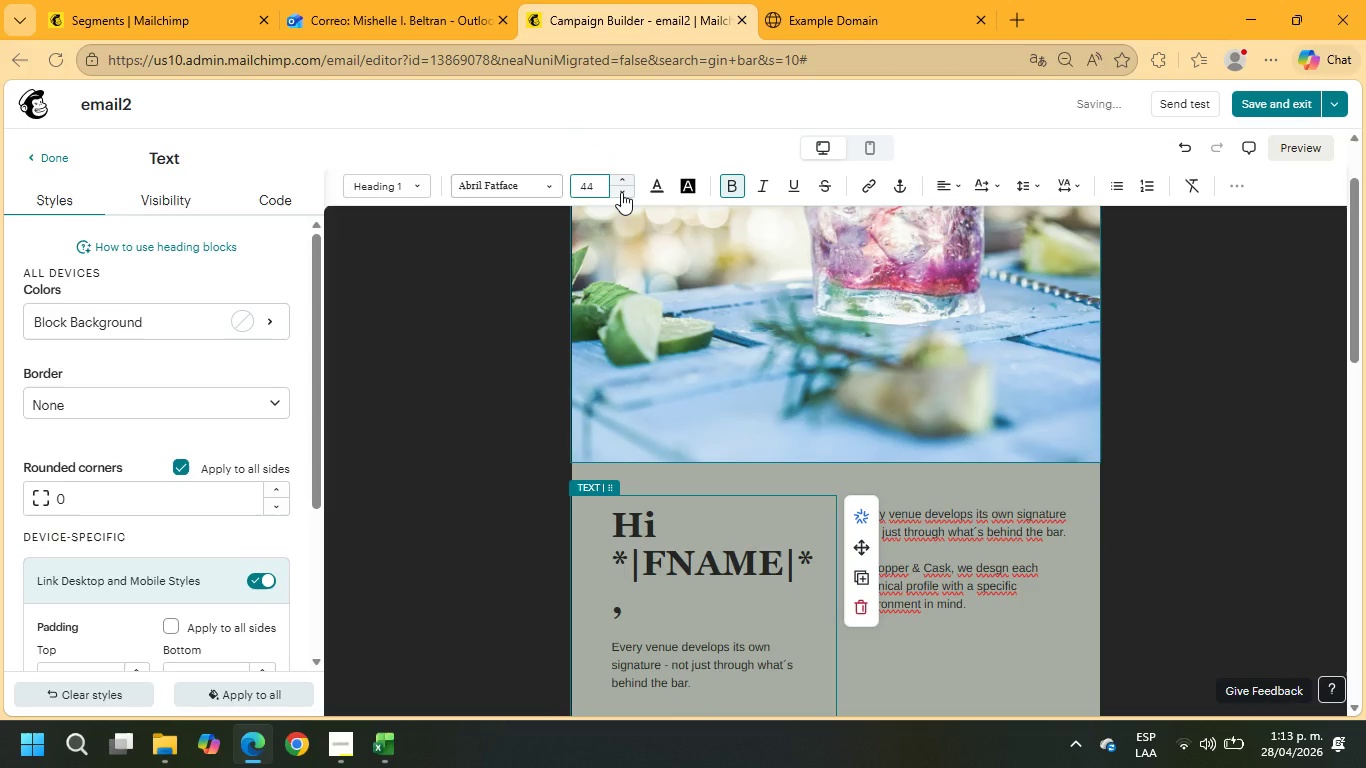 
triple_click([621, 192])
 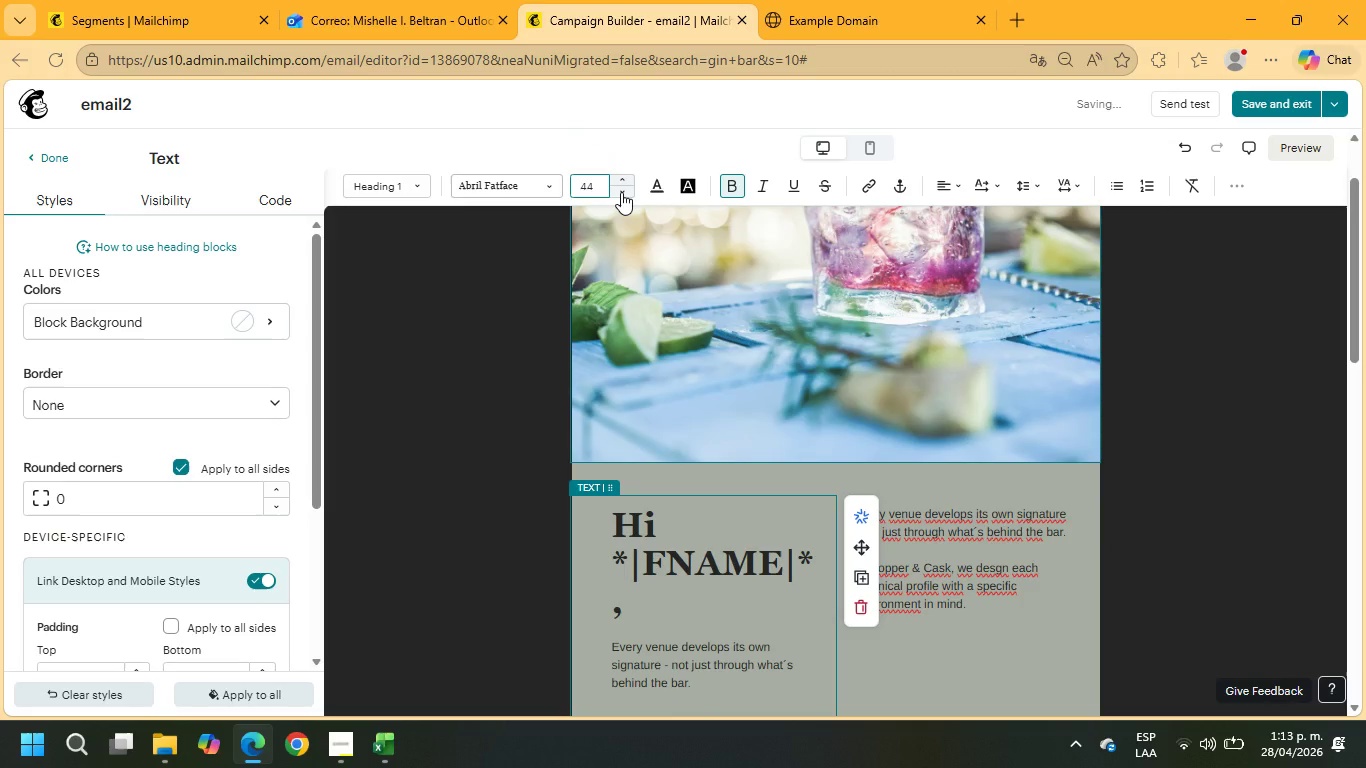 
triple_click([621, 192])
 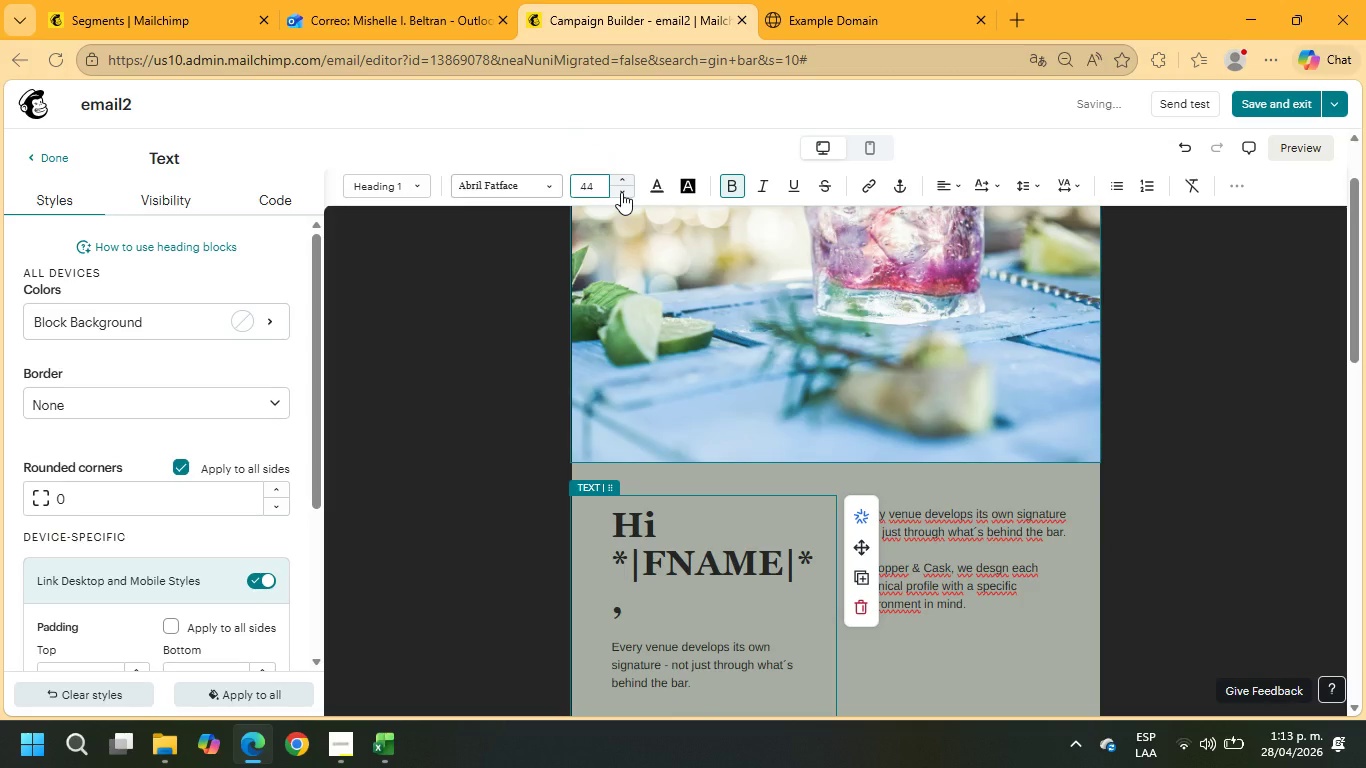 
triple_click([621, 192])
 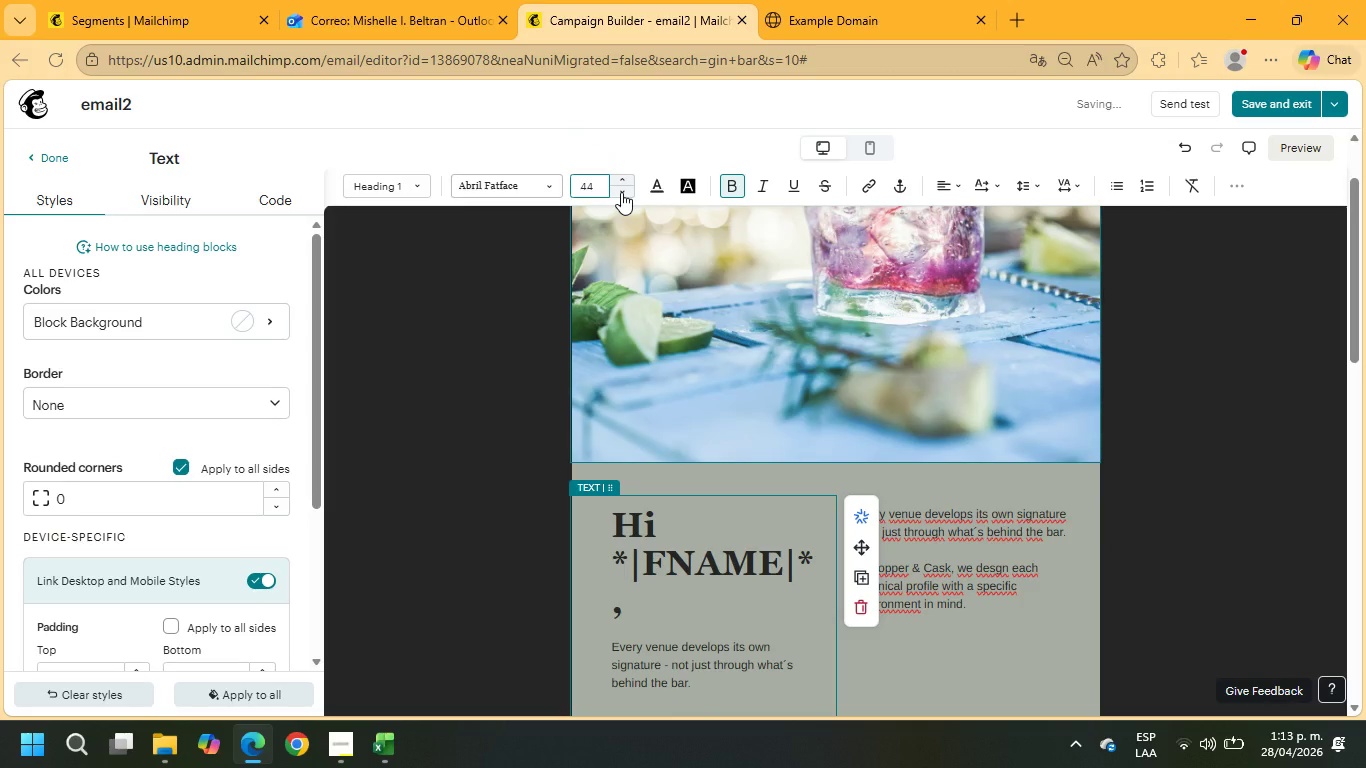 
triple_click([621, 192])
 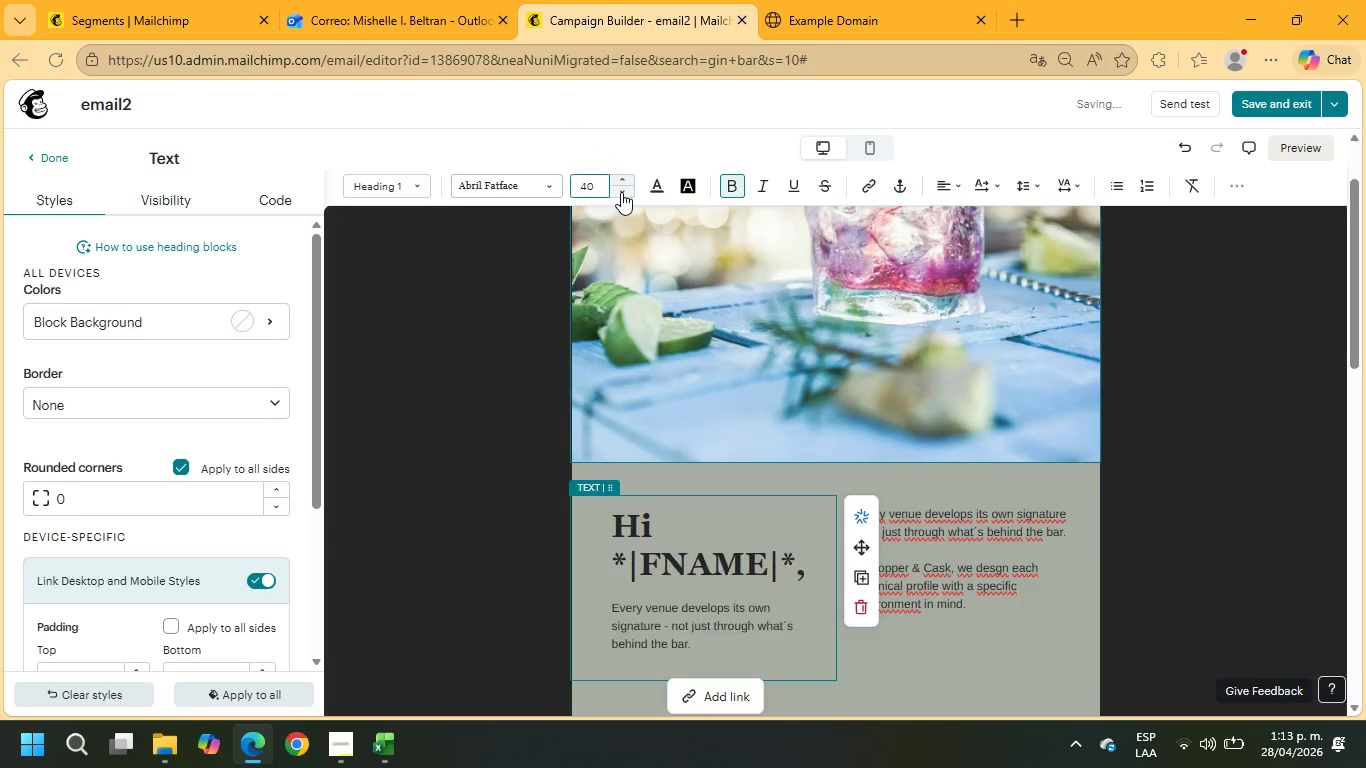 
triple_click([621, 192])
 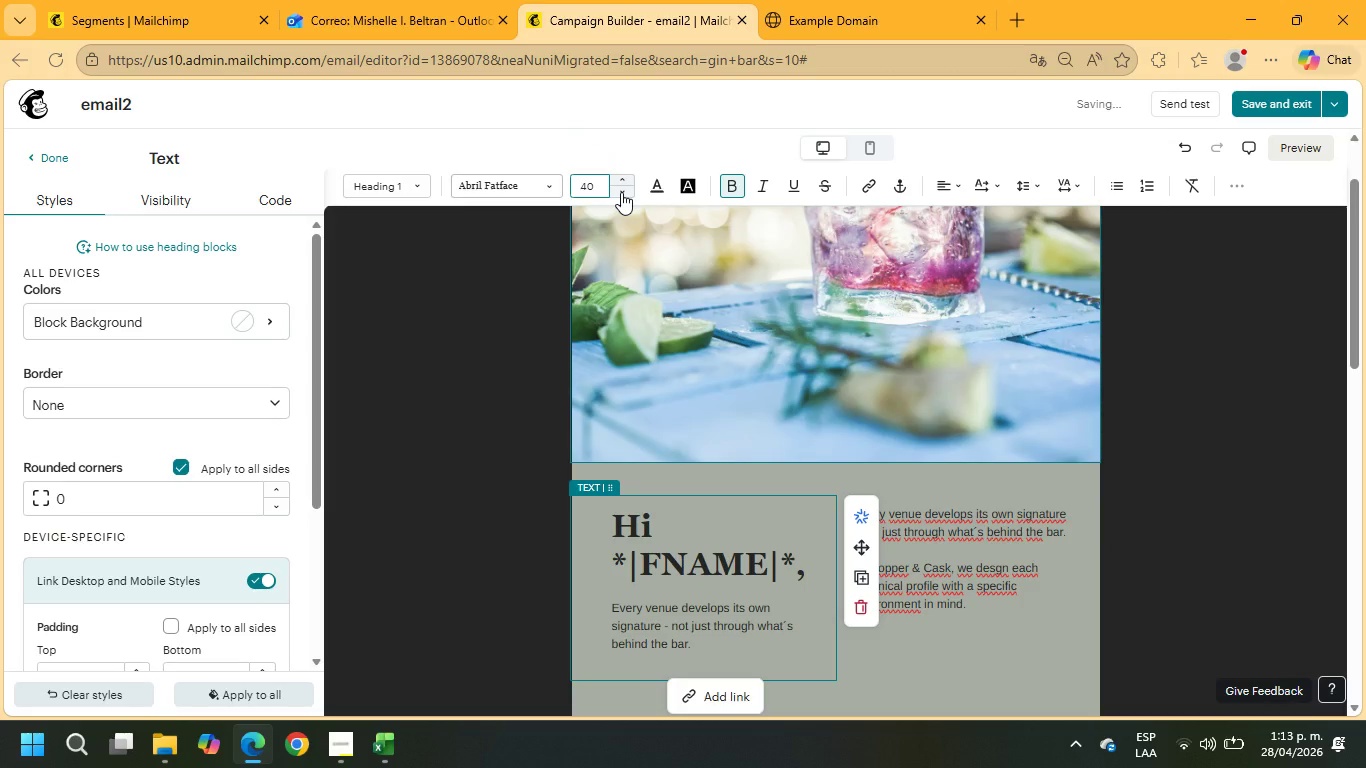 
triple_click([621, 192])
 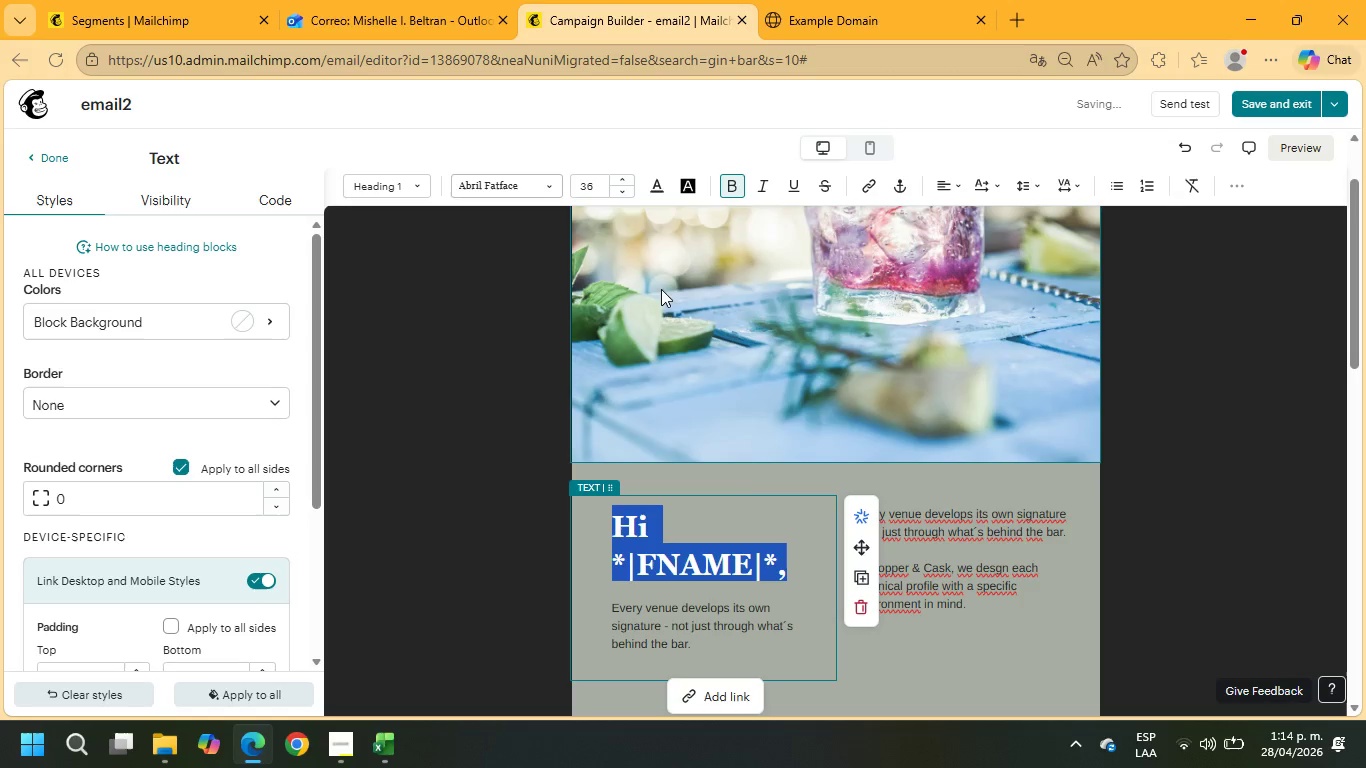 
left_click([761, 535])
 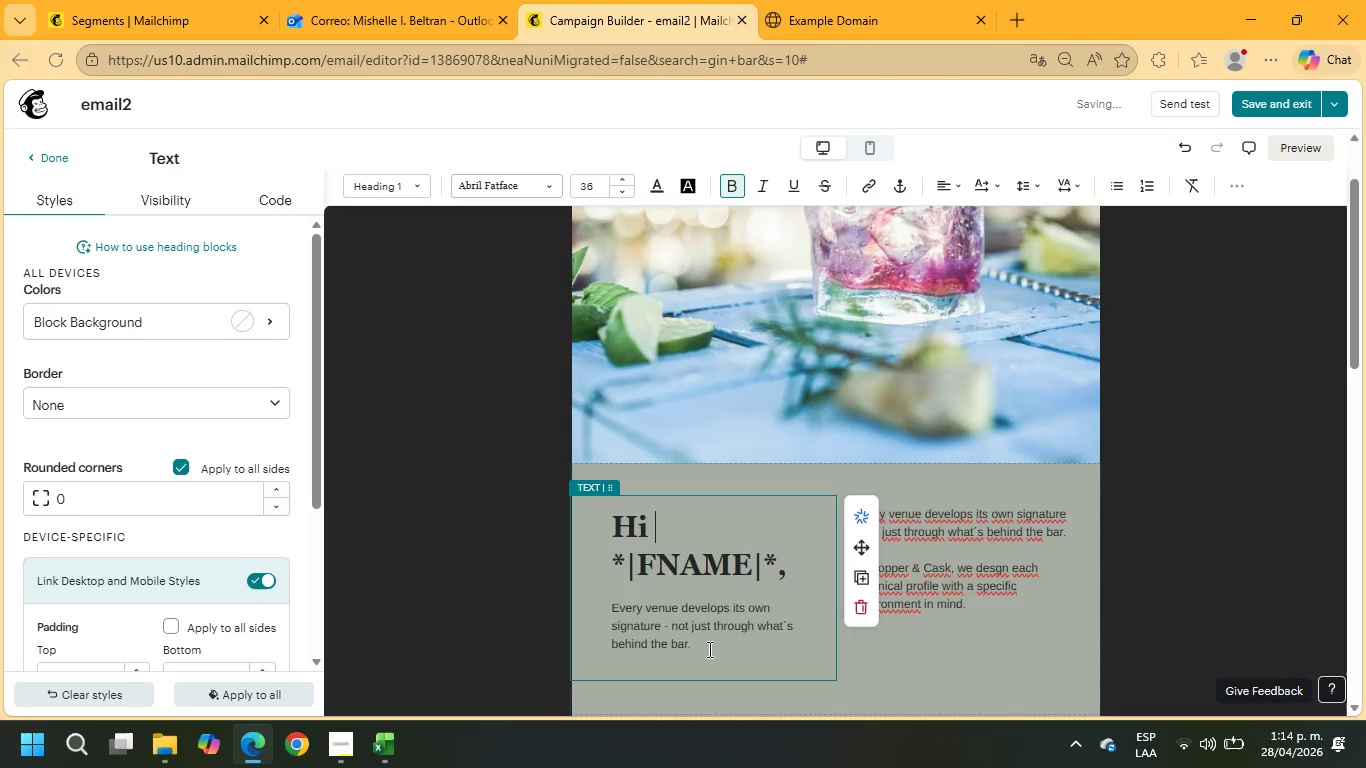 
left_click_drag(start_coordinate=[701, 649], to_coordinate=[601, 612])
 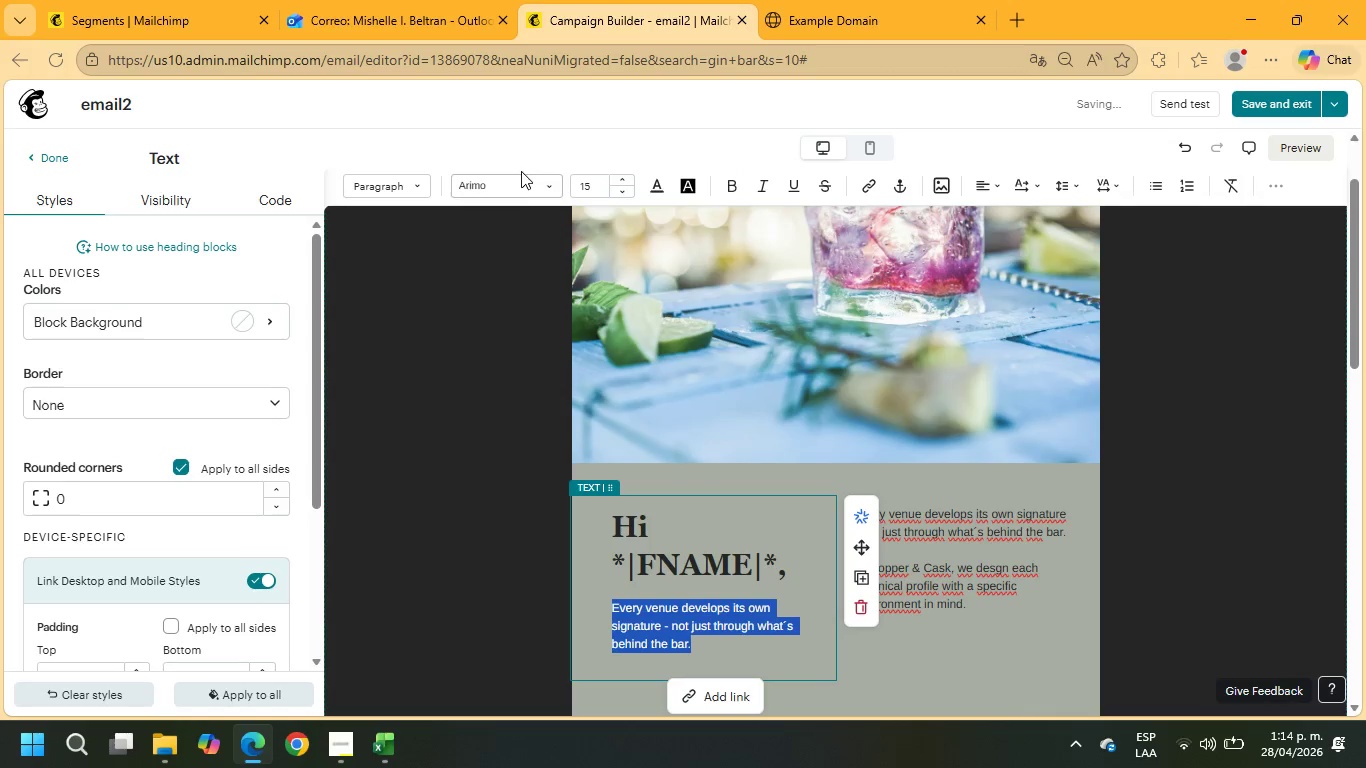 
left_click([518, 181])
 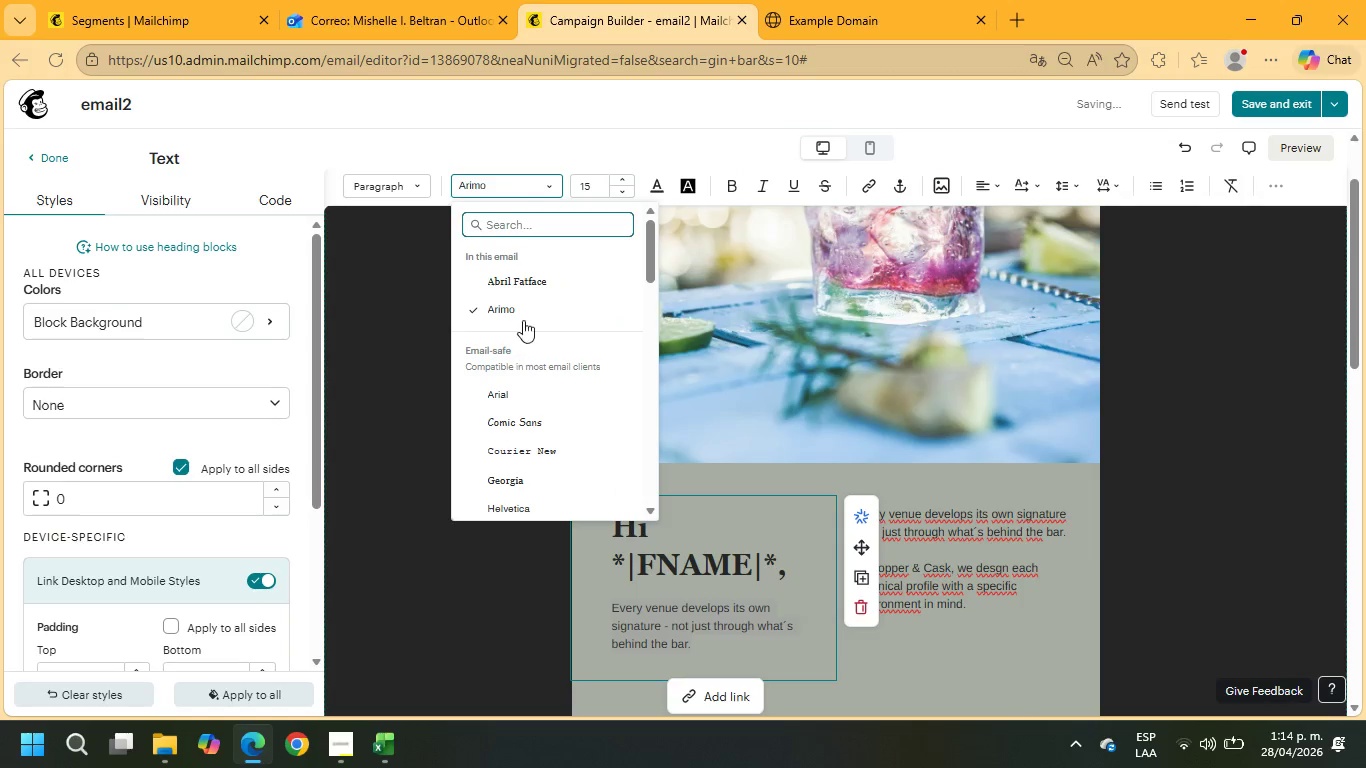 
left_click([523, 287])
 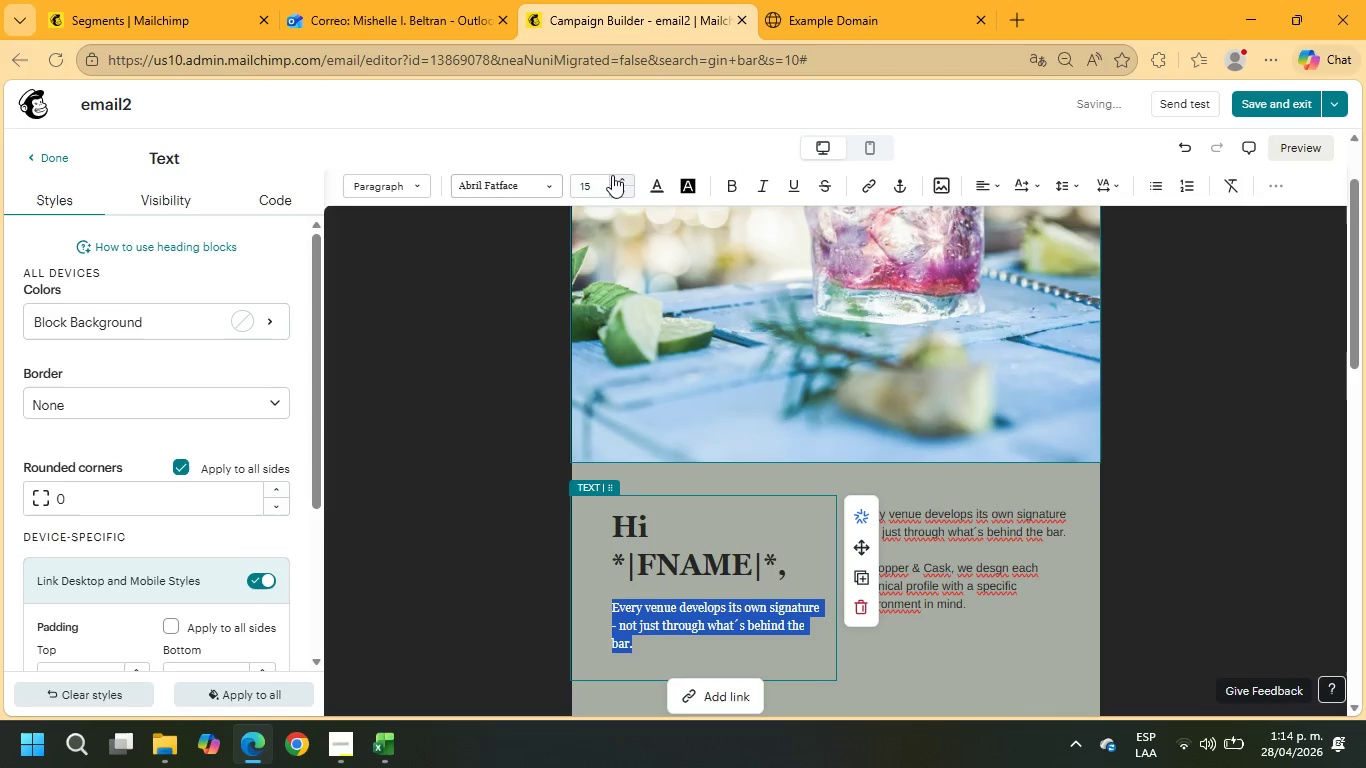 
left_click([621, 176])
 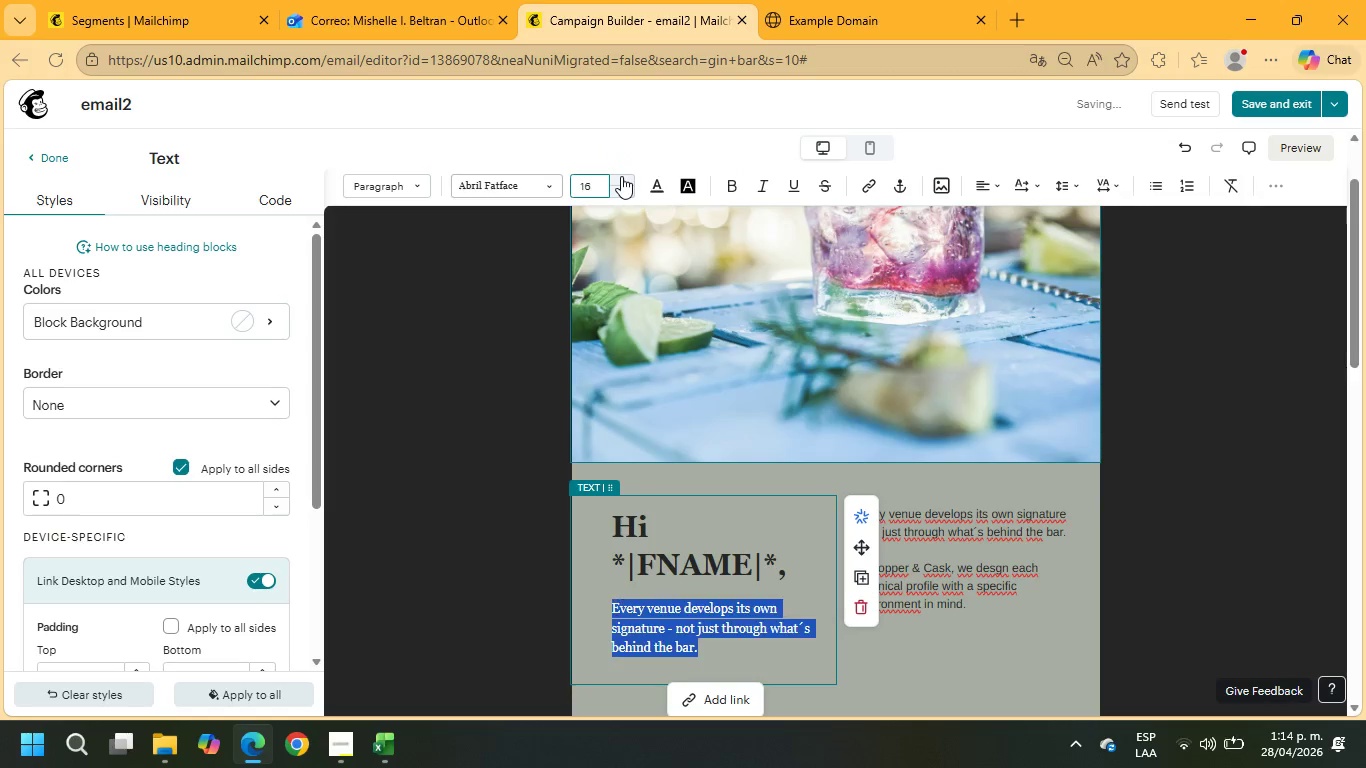 
left_click([621, 176])
 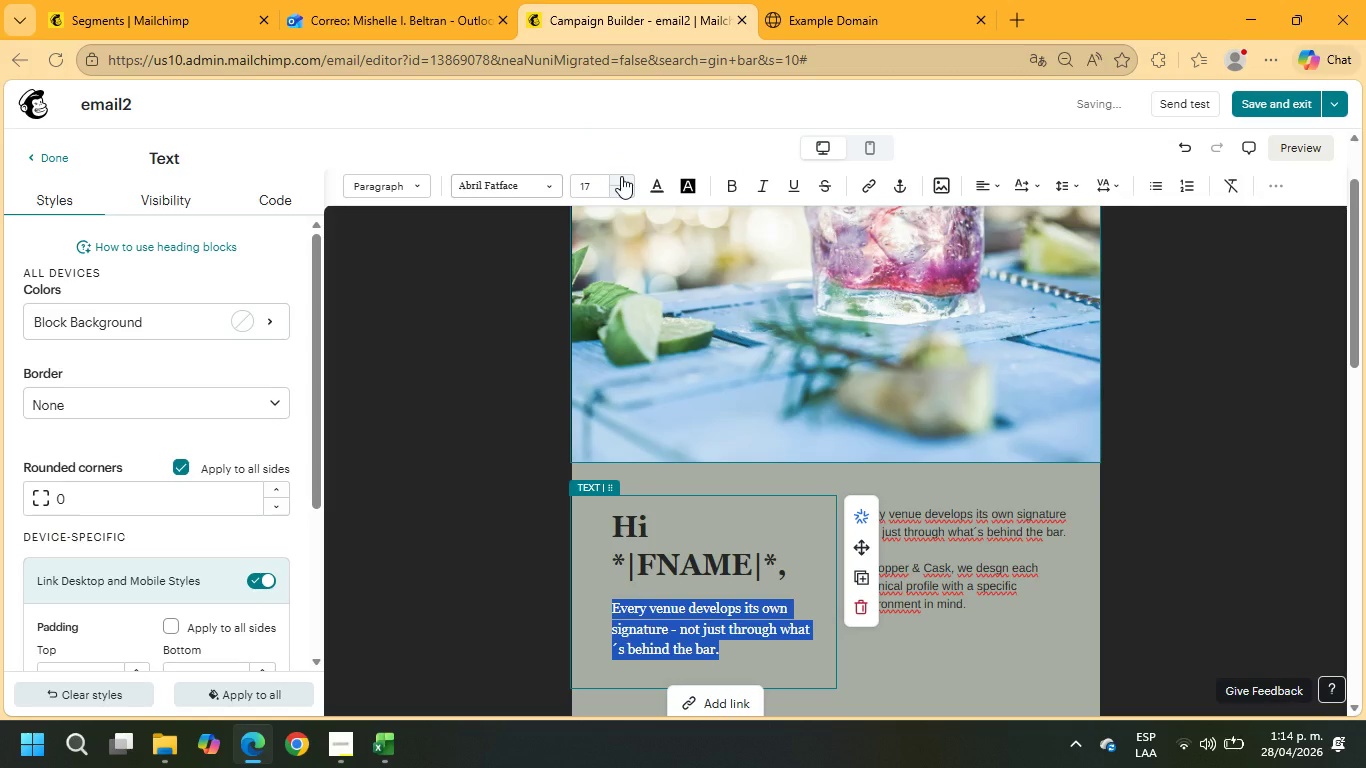 
left_click([621, 176])
 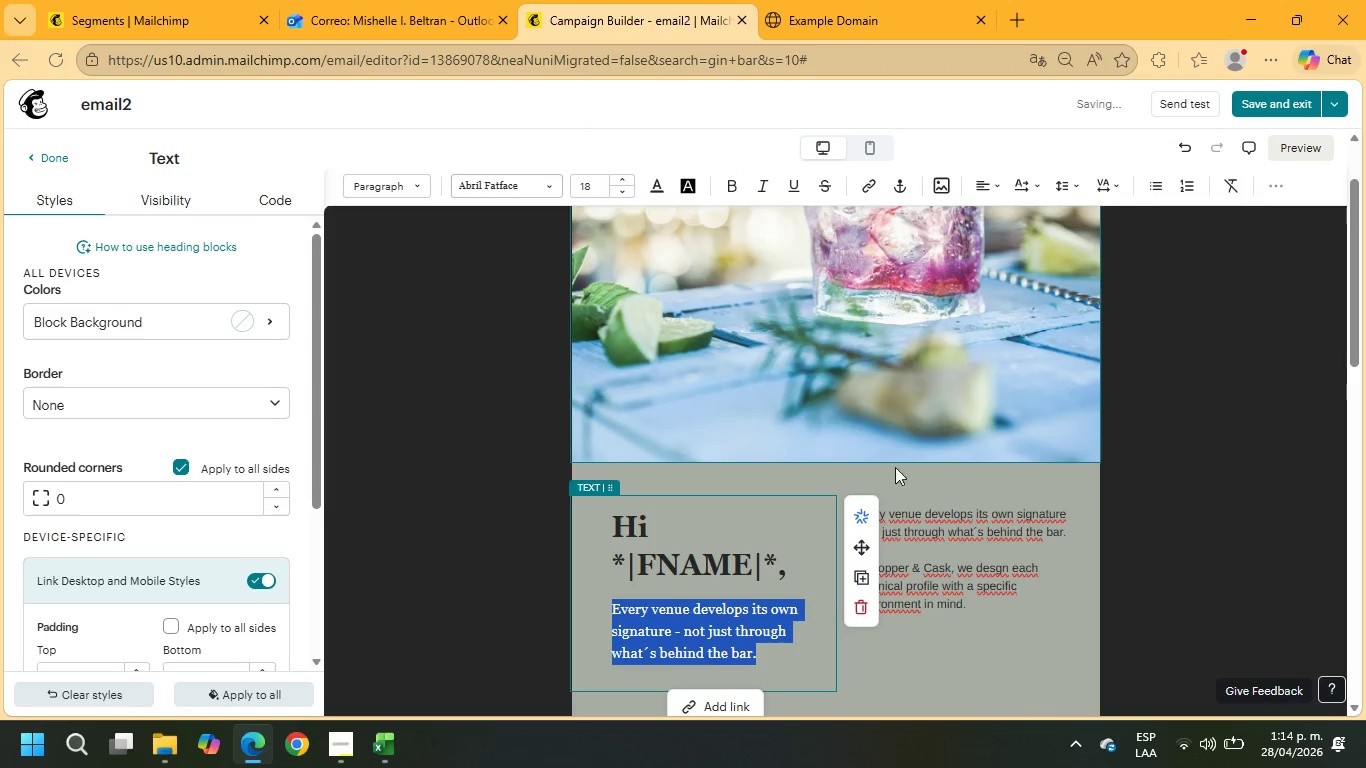 
left_click([962, 509])
 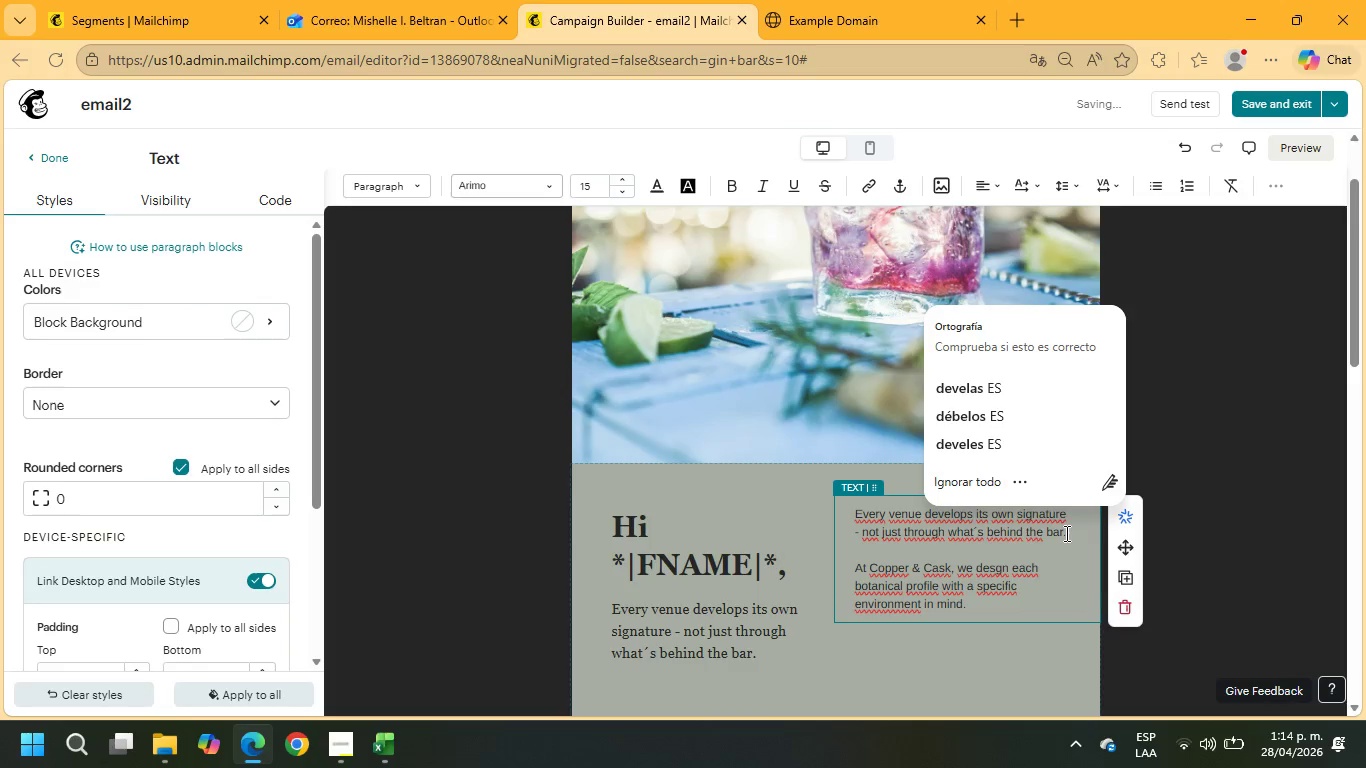 
left_click([1072, 533])
 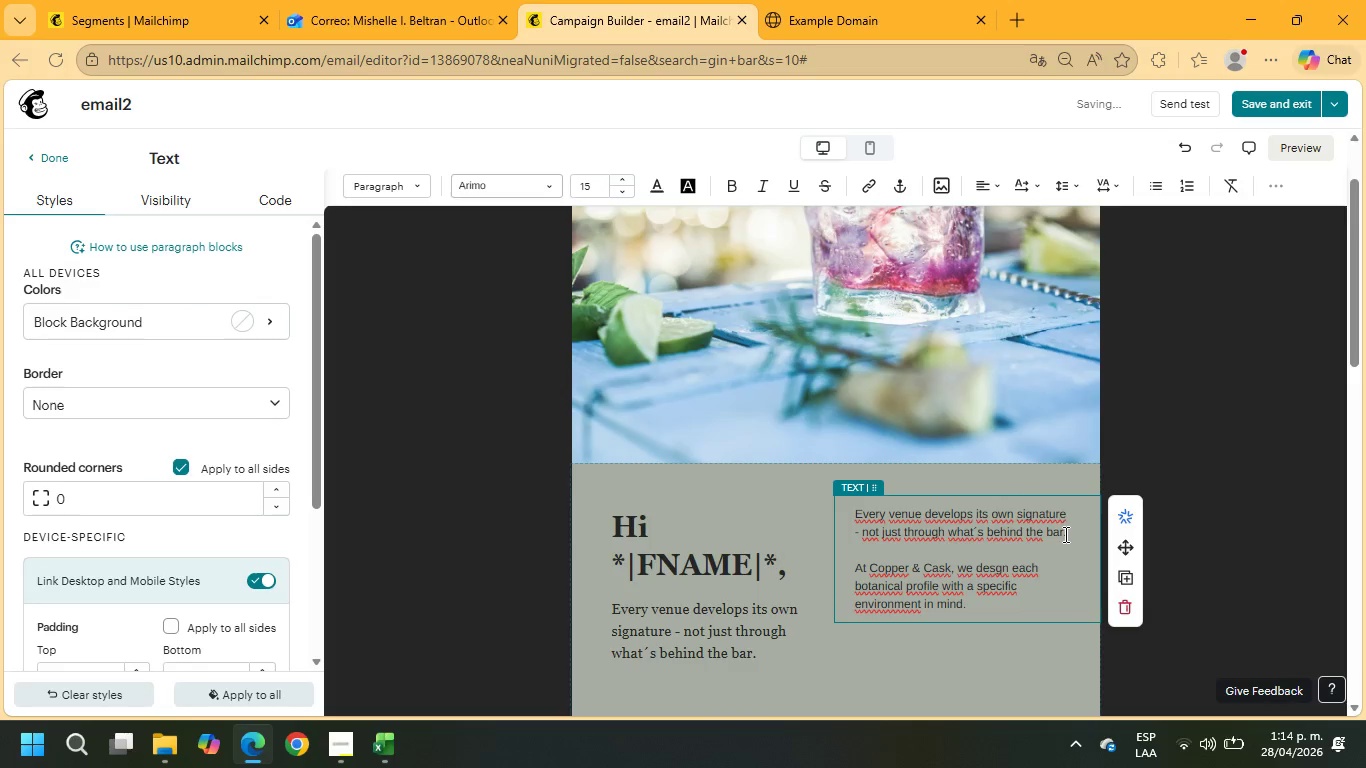 
left_click_drag(start_coordinate=[1064, 534], to_coordinate=[826, 500])
 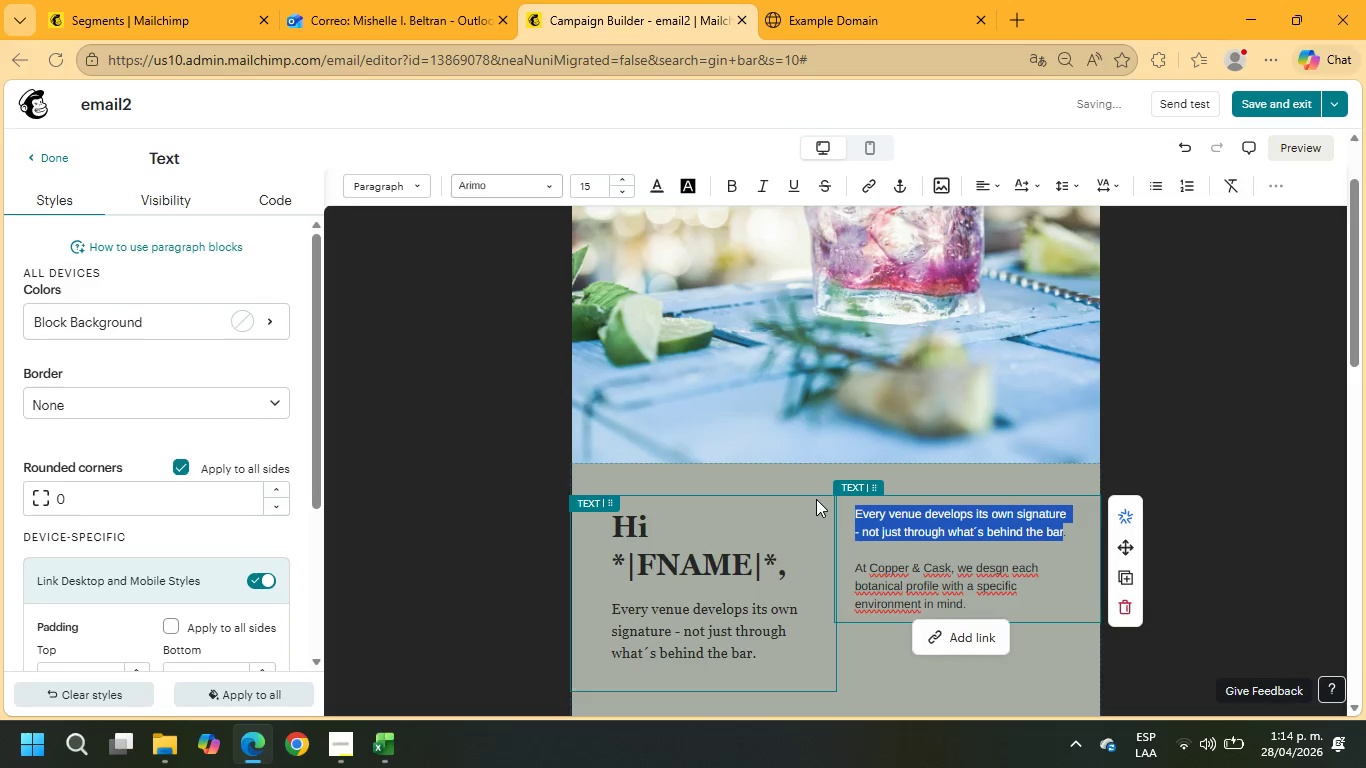 
key(Delete)
 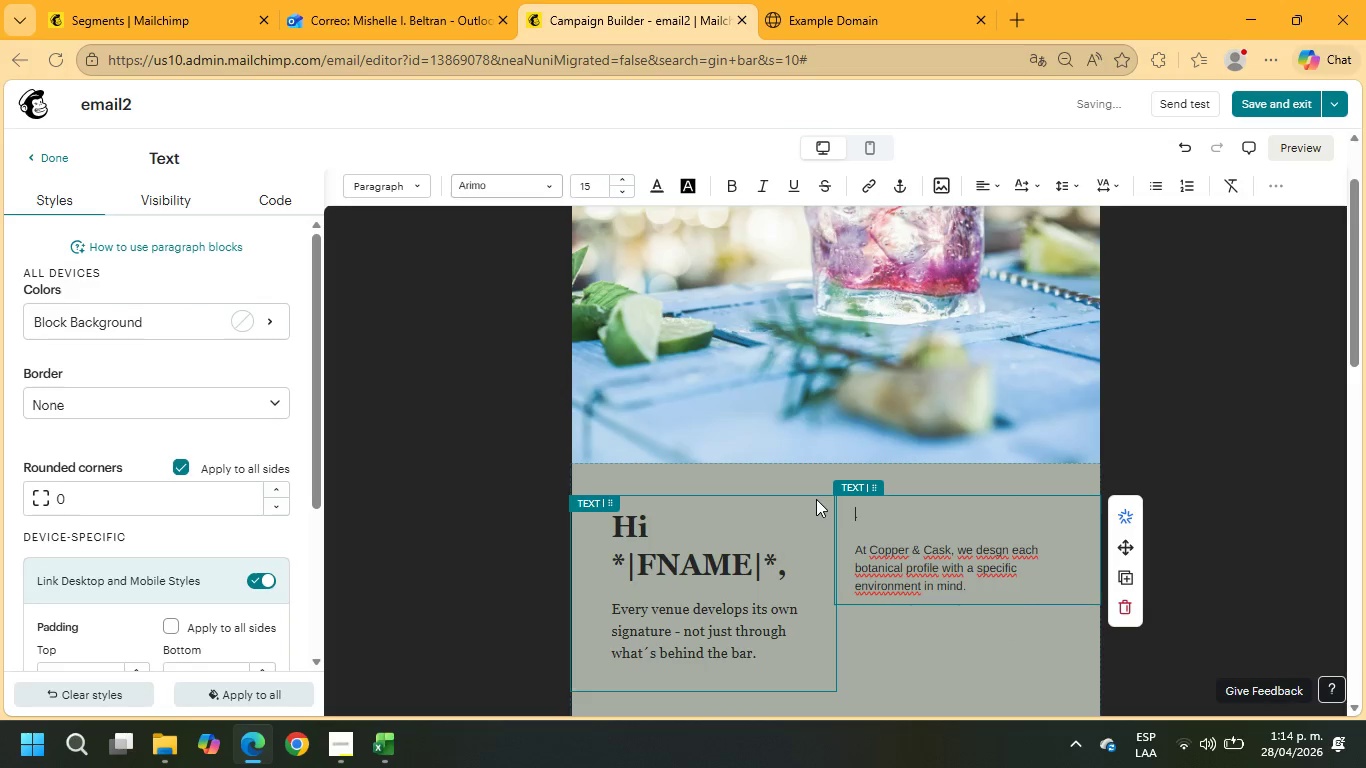 
key(Delete)
 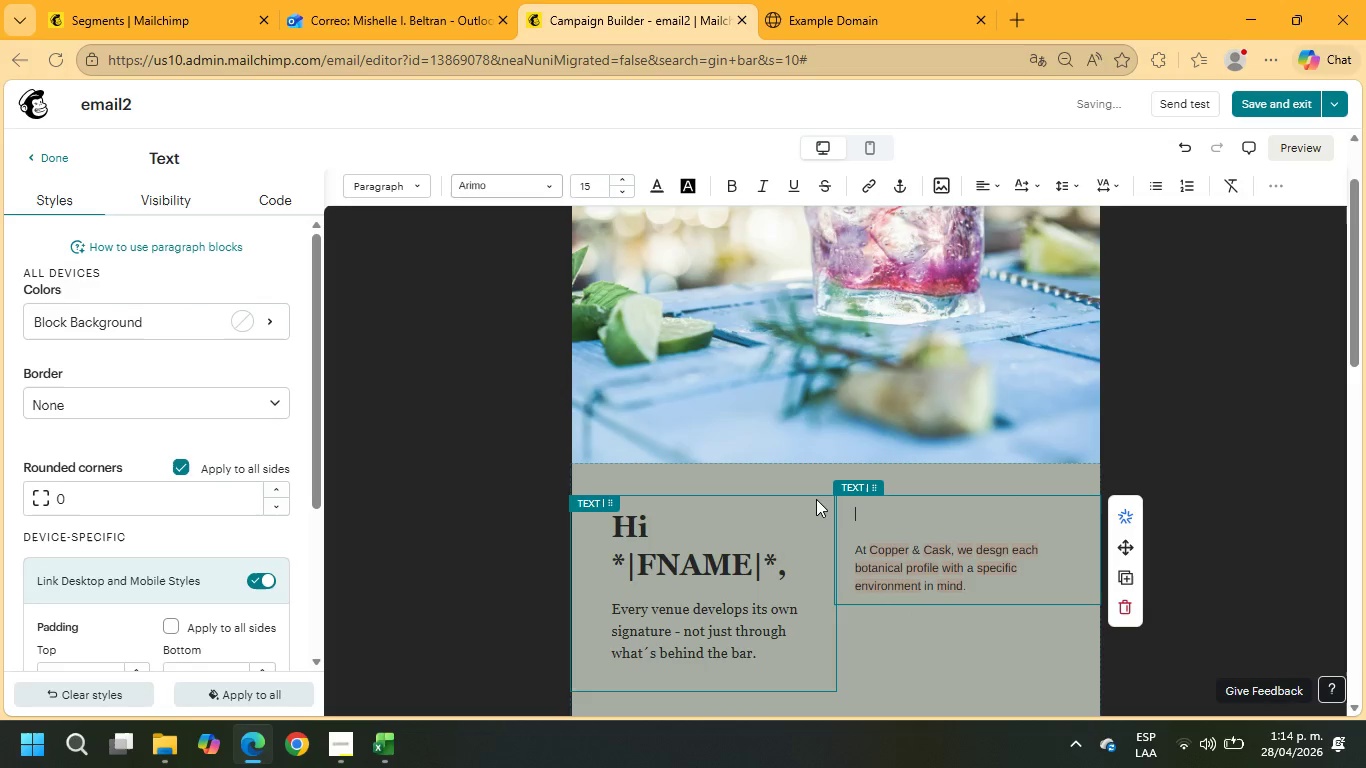 
key(Delete)
 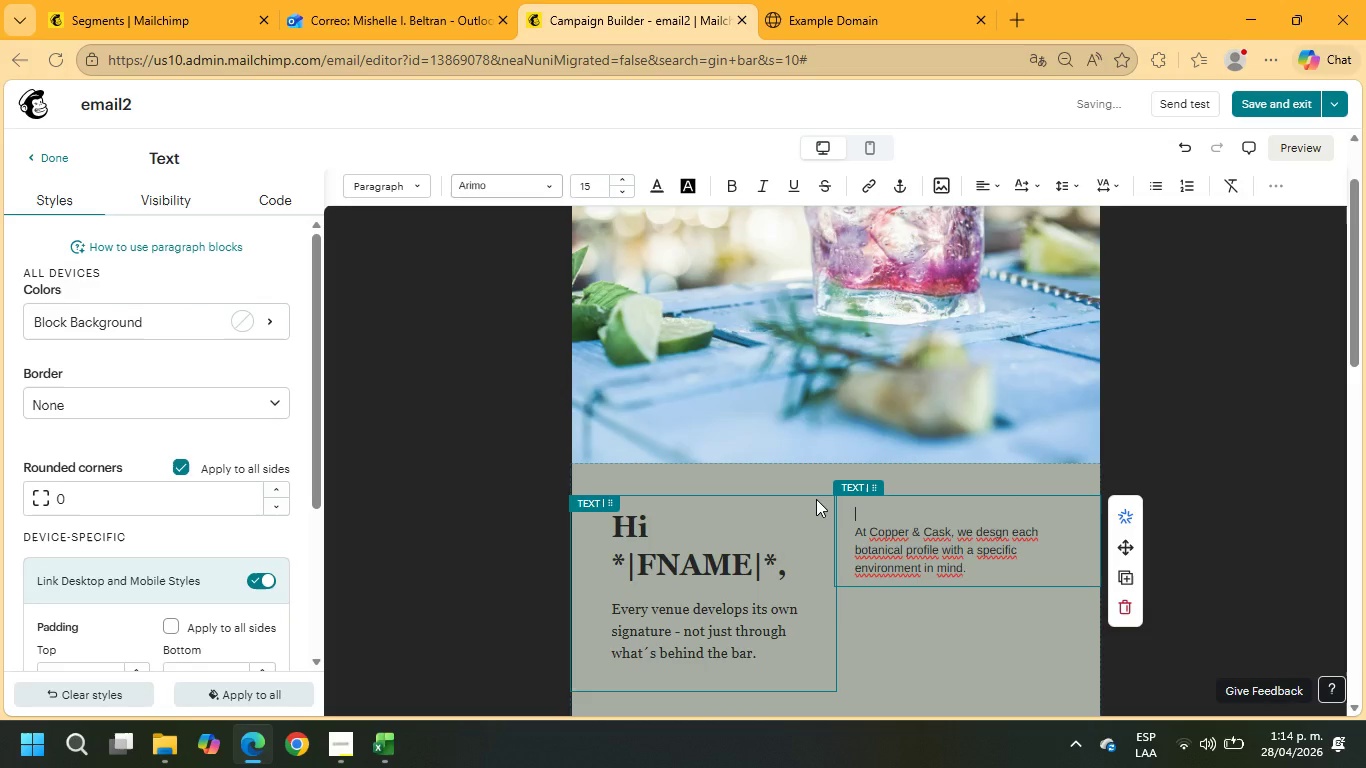 
key(Delete)
 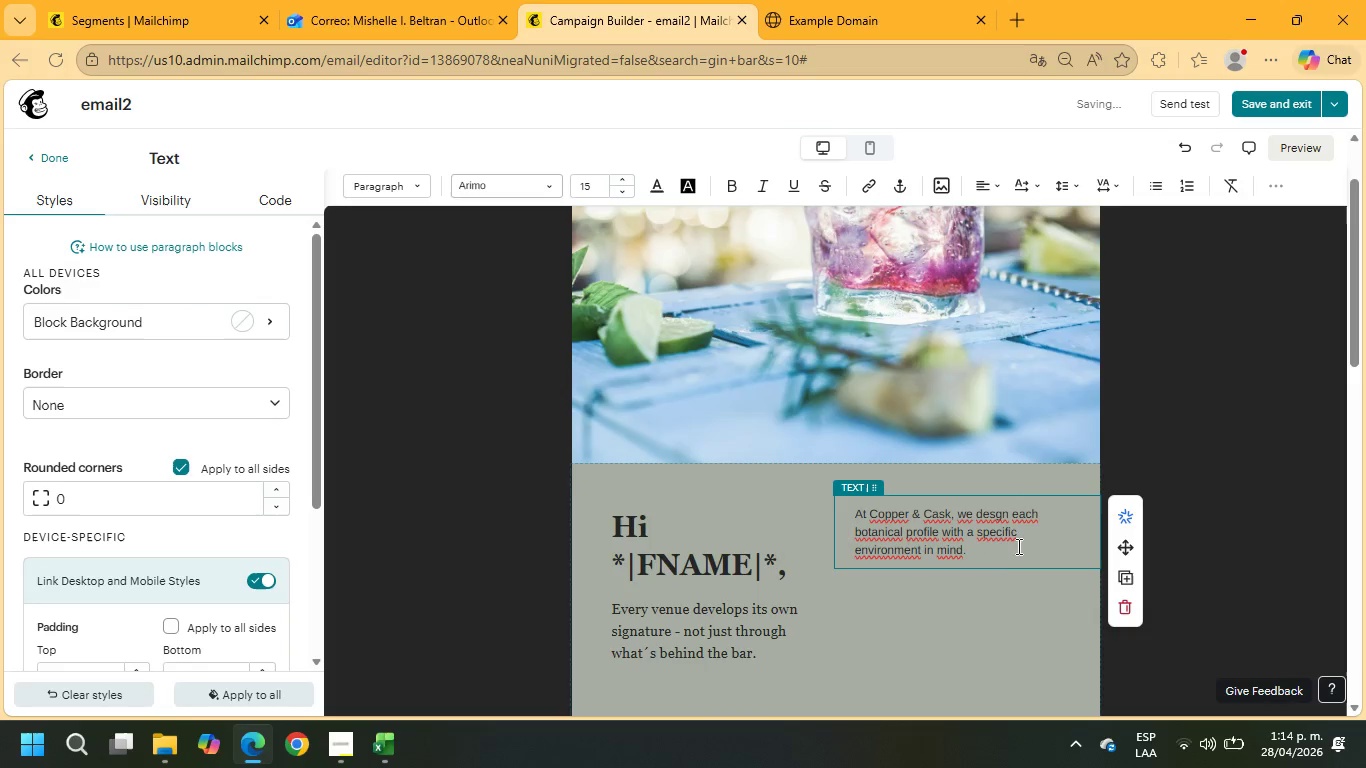 
left_click_drag(start_coordinate=[986, 564], to_coordinate=[981, 562])
 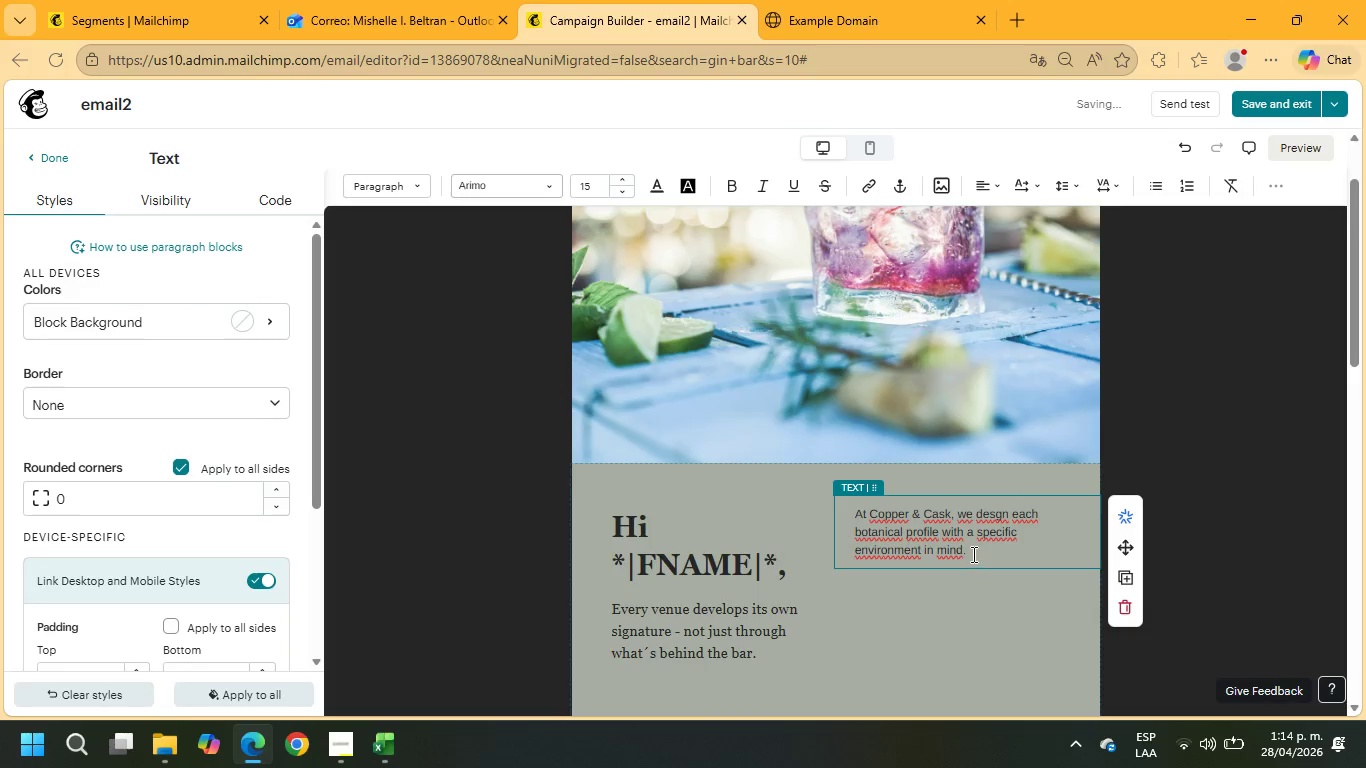 
left_click_drag(start_coordinate=[971, 554], to_coordinate=[840, 512])
 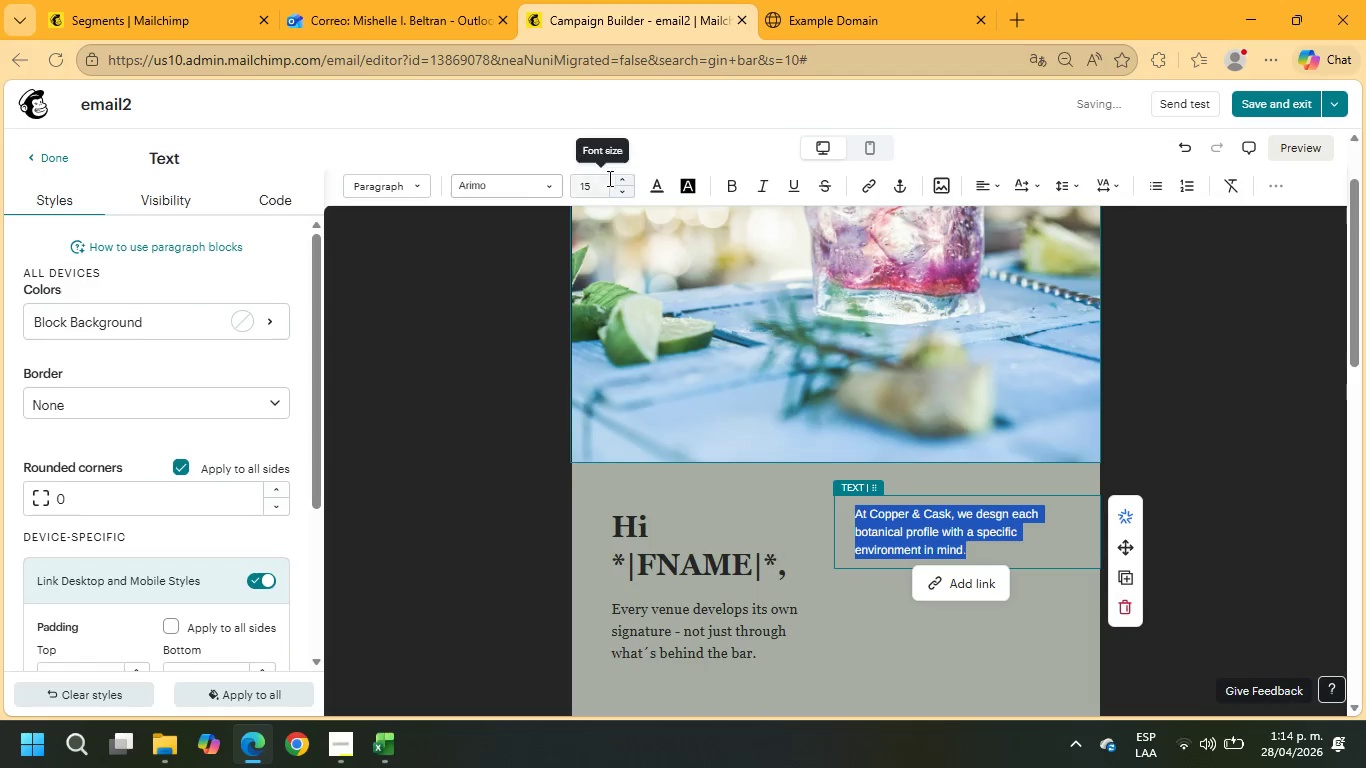 
left_click([516, 184])
 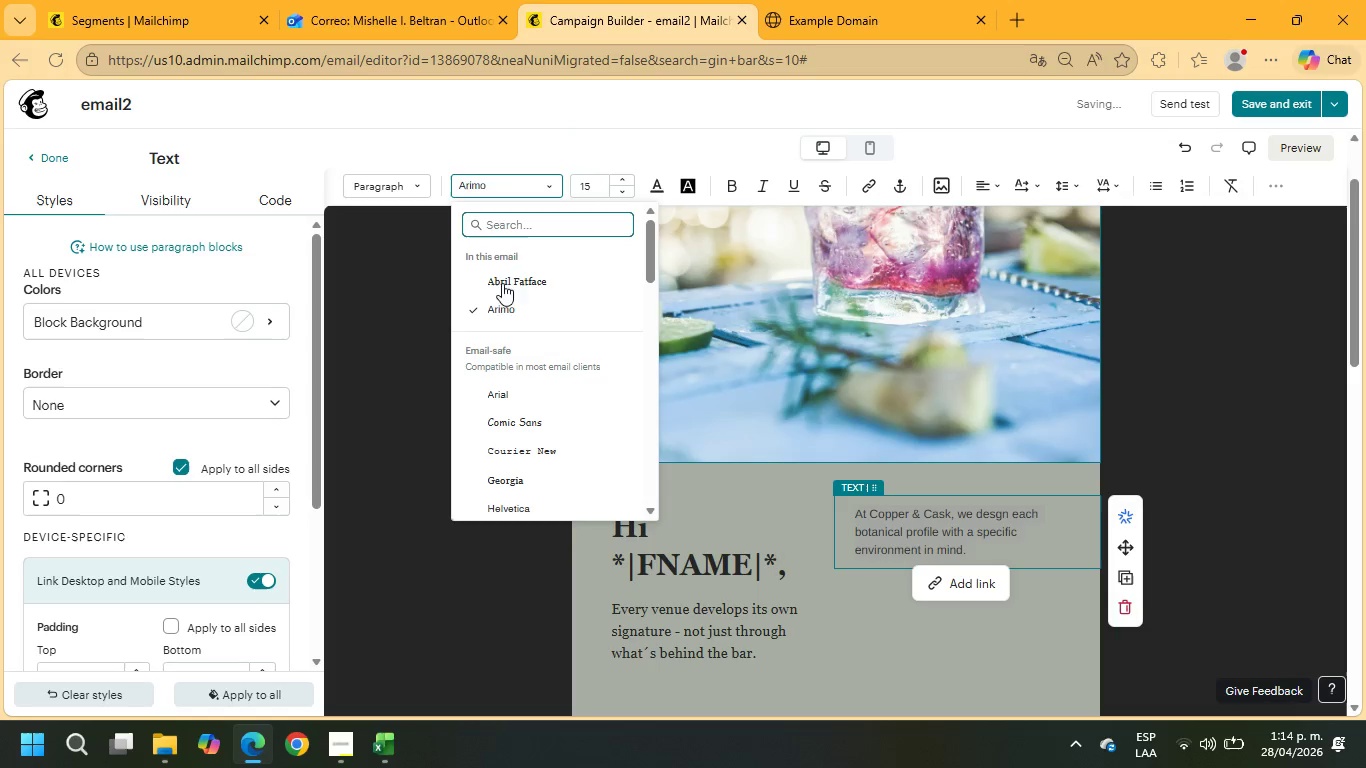 
left_click([503, 269])
 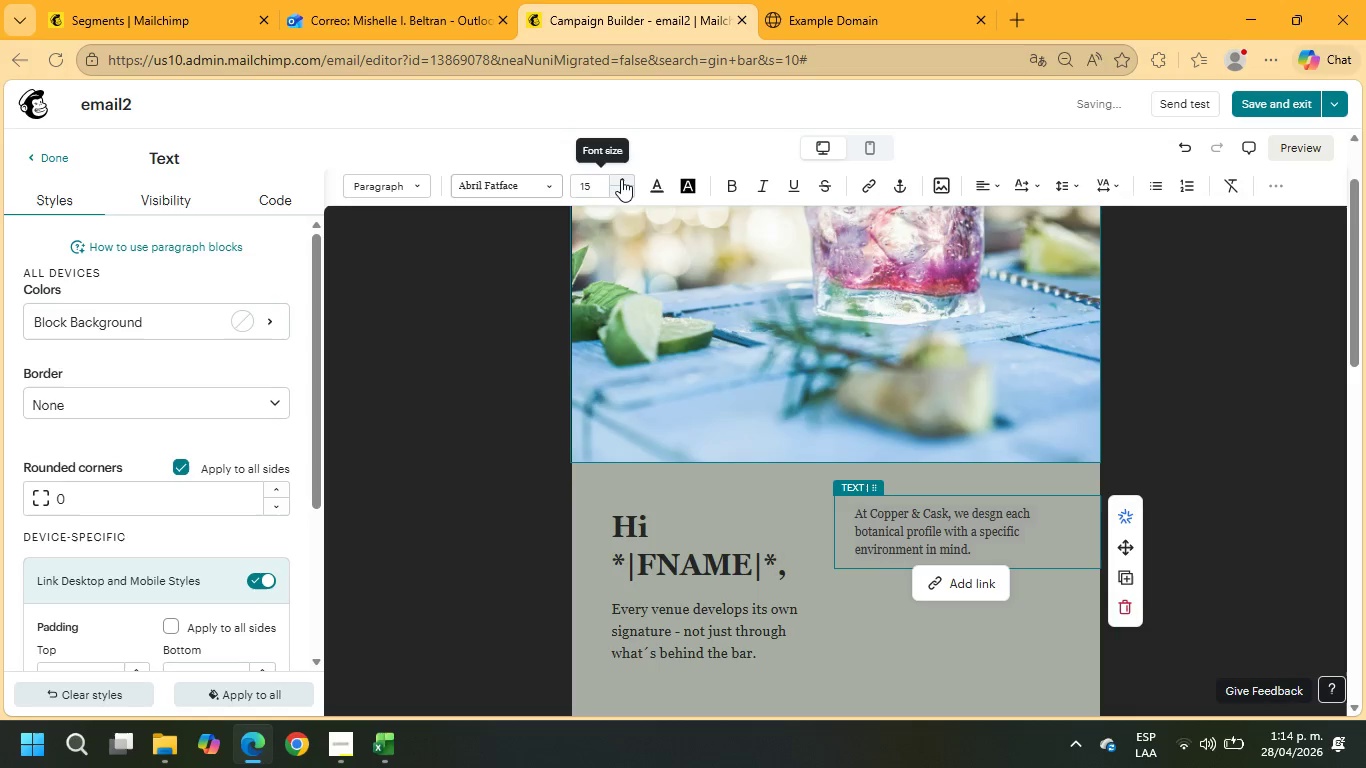 
double_click([621, 179])
 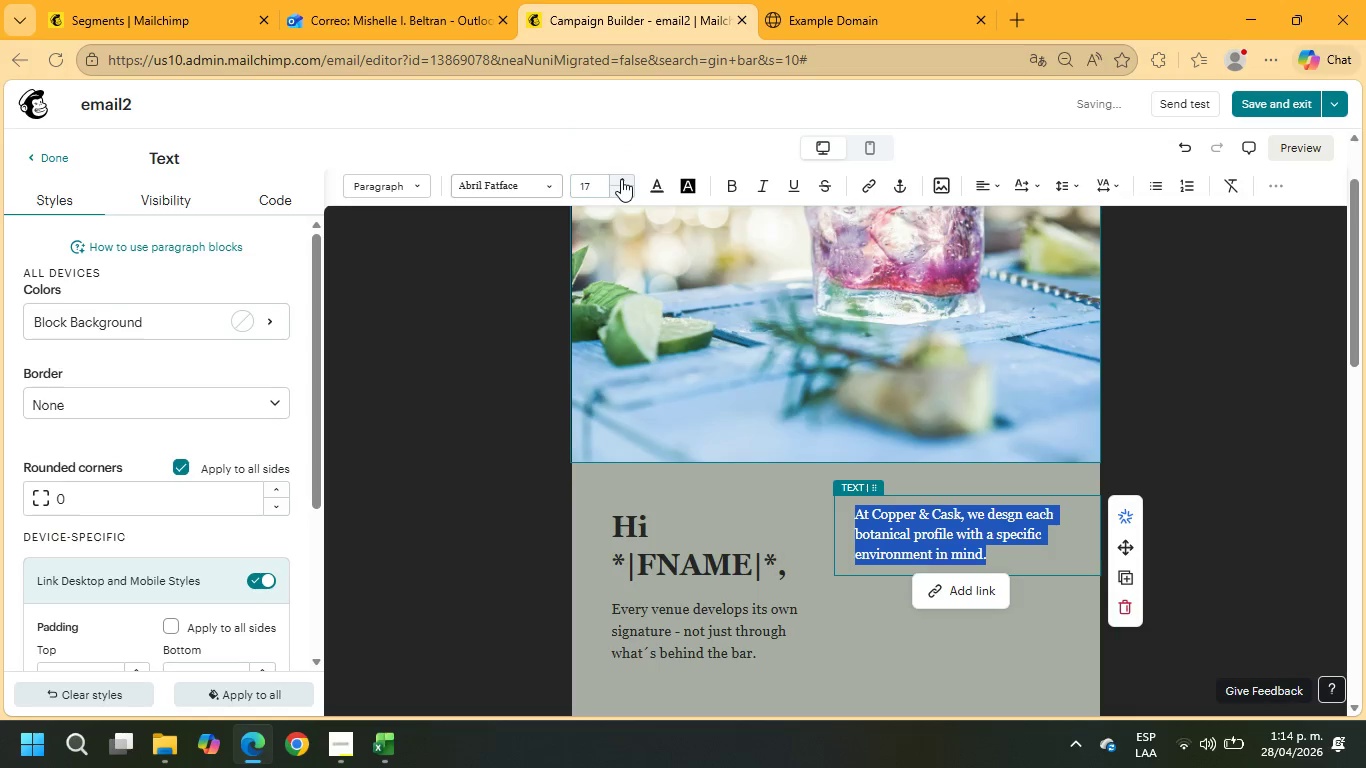 
left_click([621, 179])
 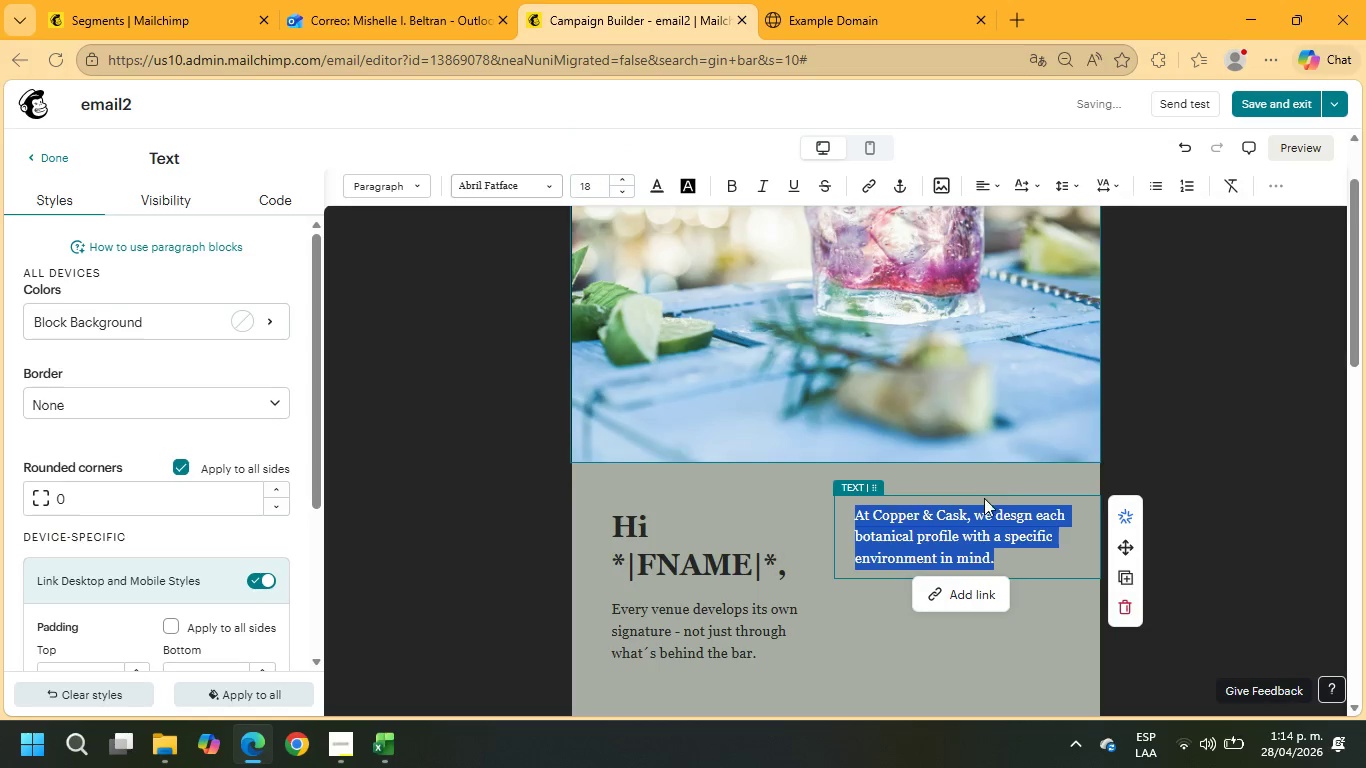 
left_click([1024, 574])
 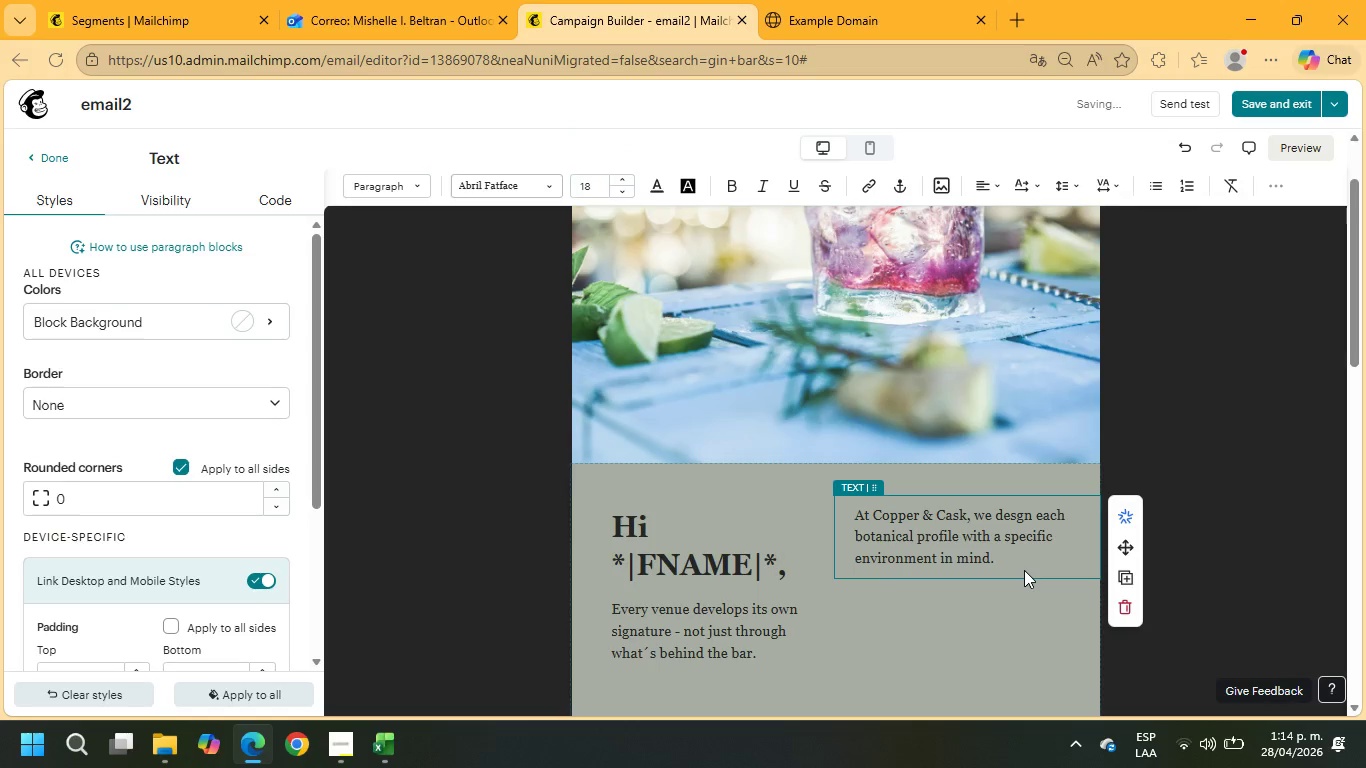 
left_click([1028, 561])
 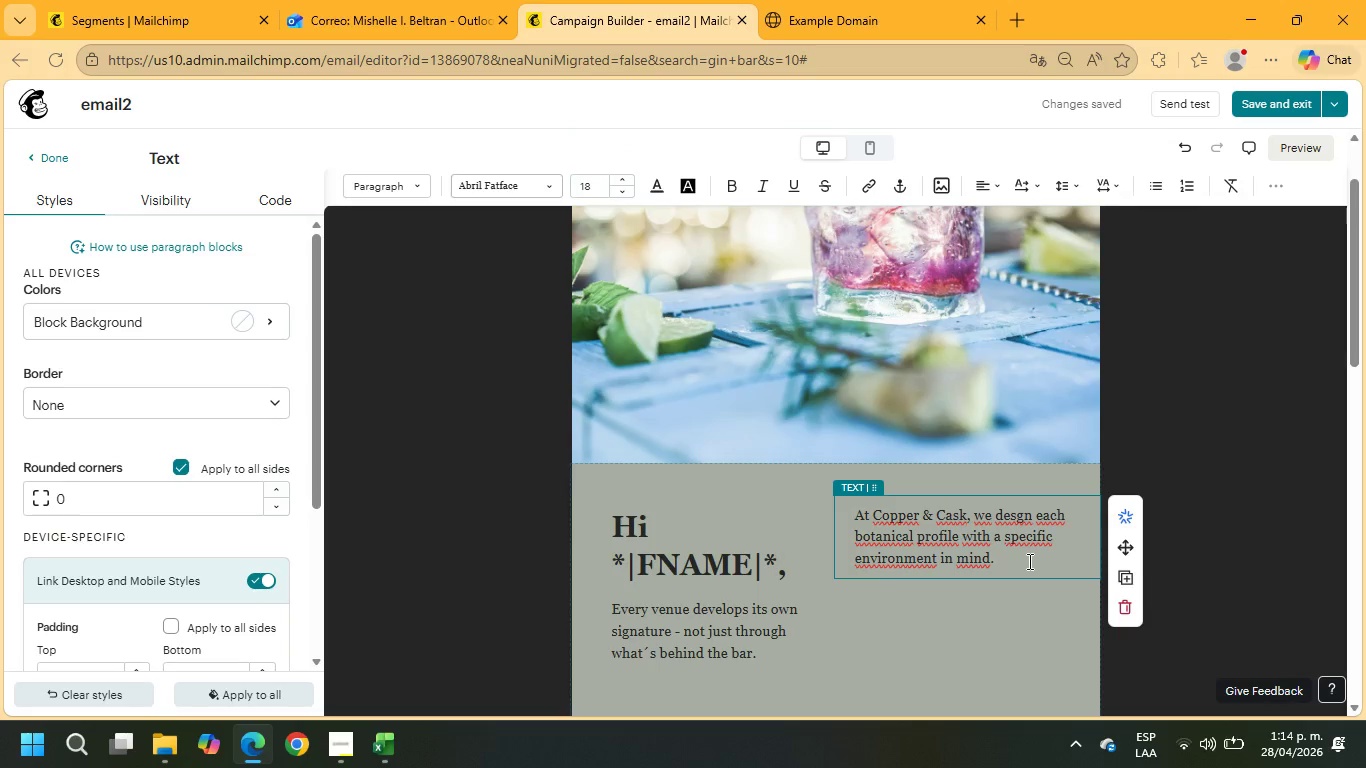 
key(Enter)
 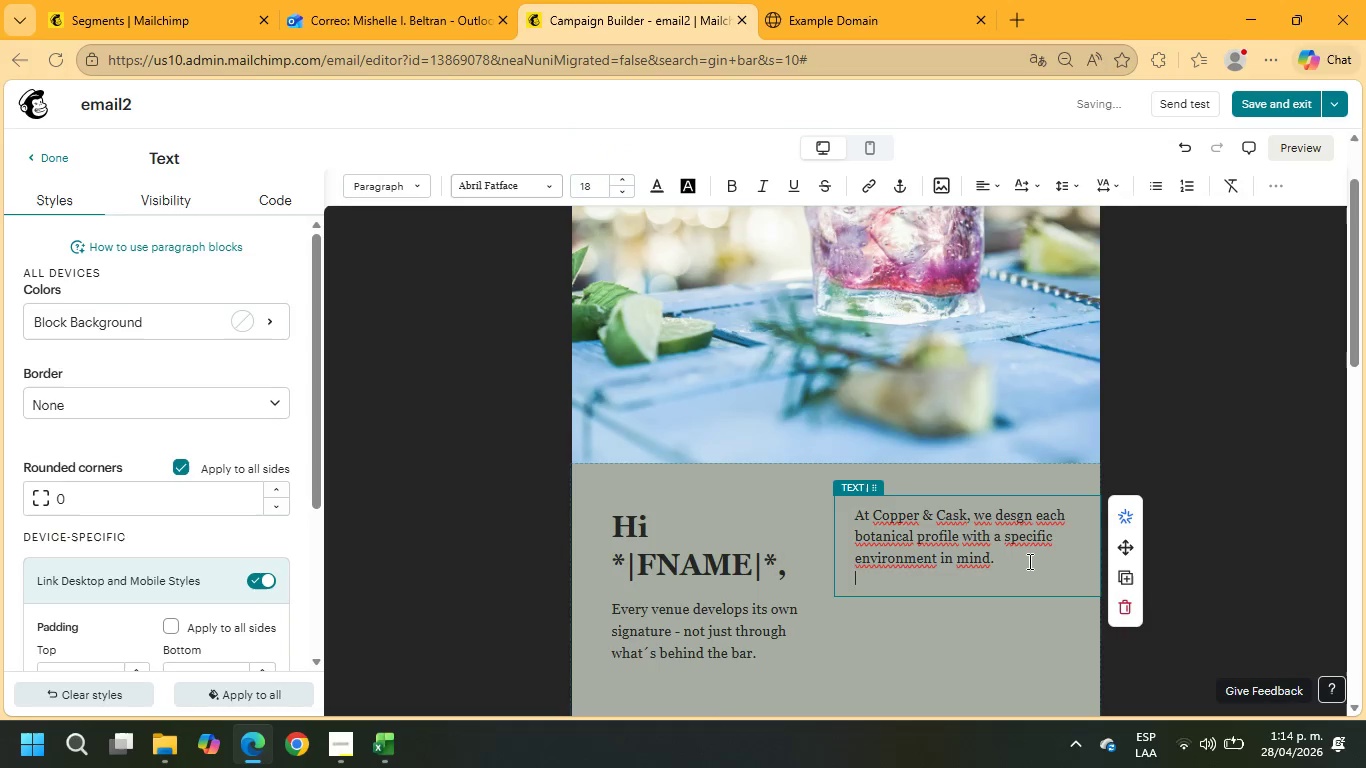 
key(Enter)
 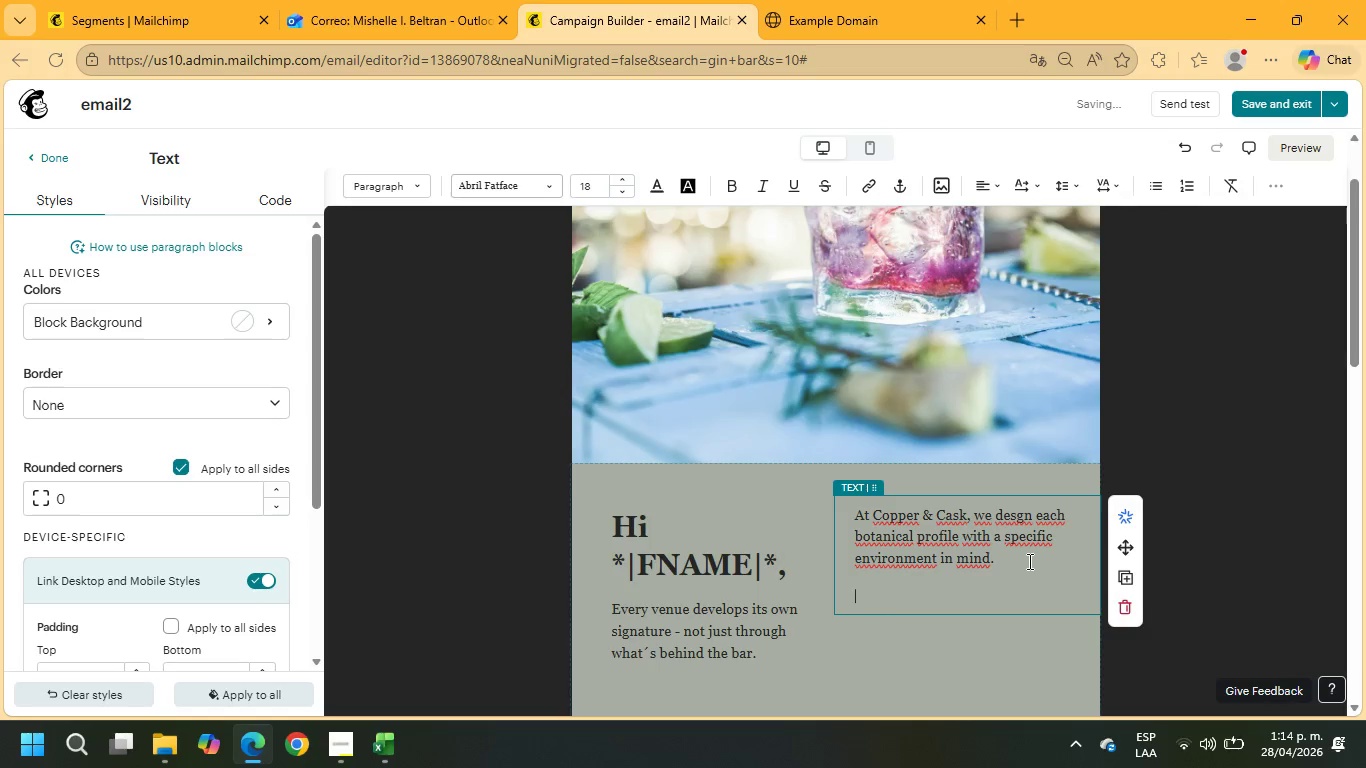 
type(For venues)
 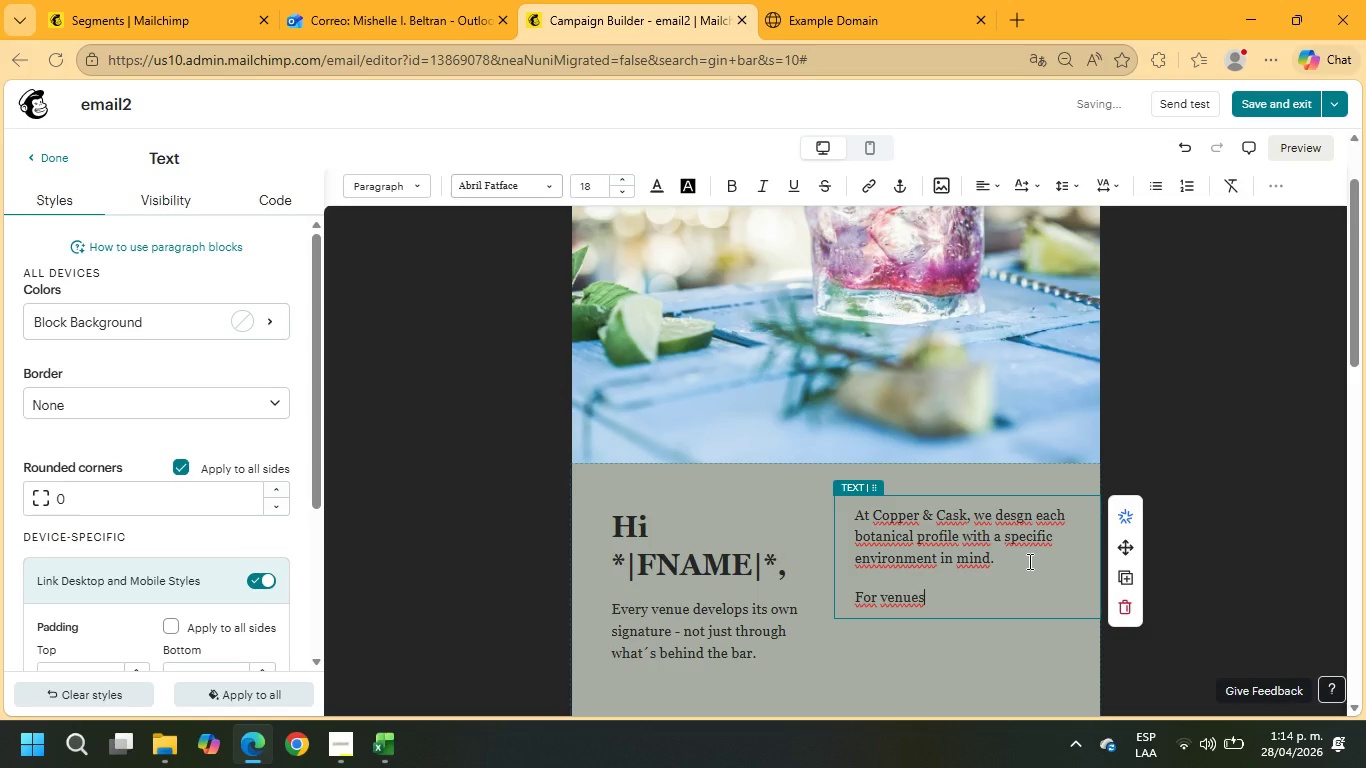 
type( leaning toward +1)
key(Backspace)
type(\CASK_I)
 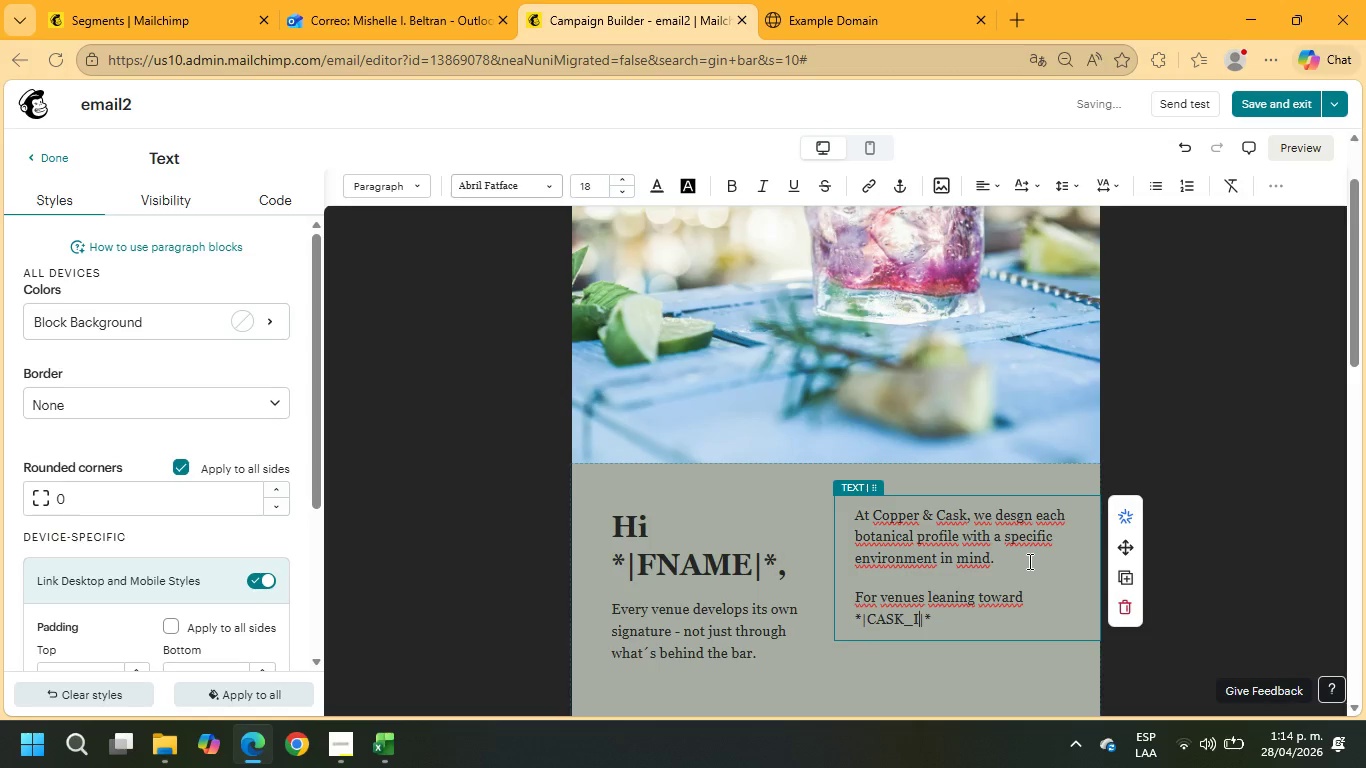 
key(Backspace)
key(Backspace)
key(Backspace)
key(Backspace)
key(Backspace)
type(_INTEREST)
 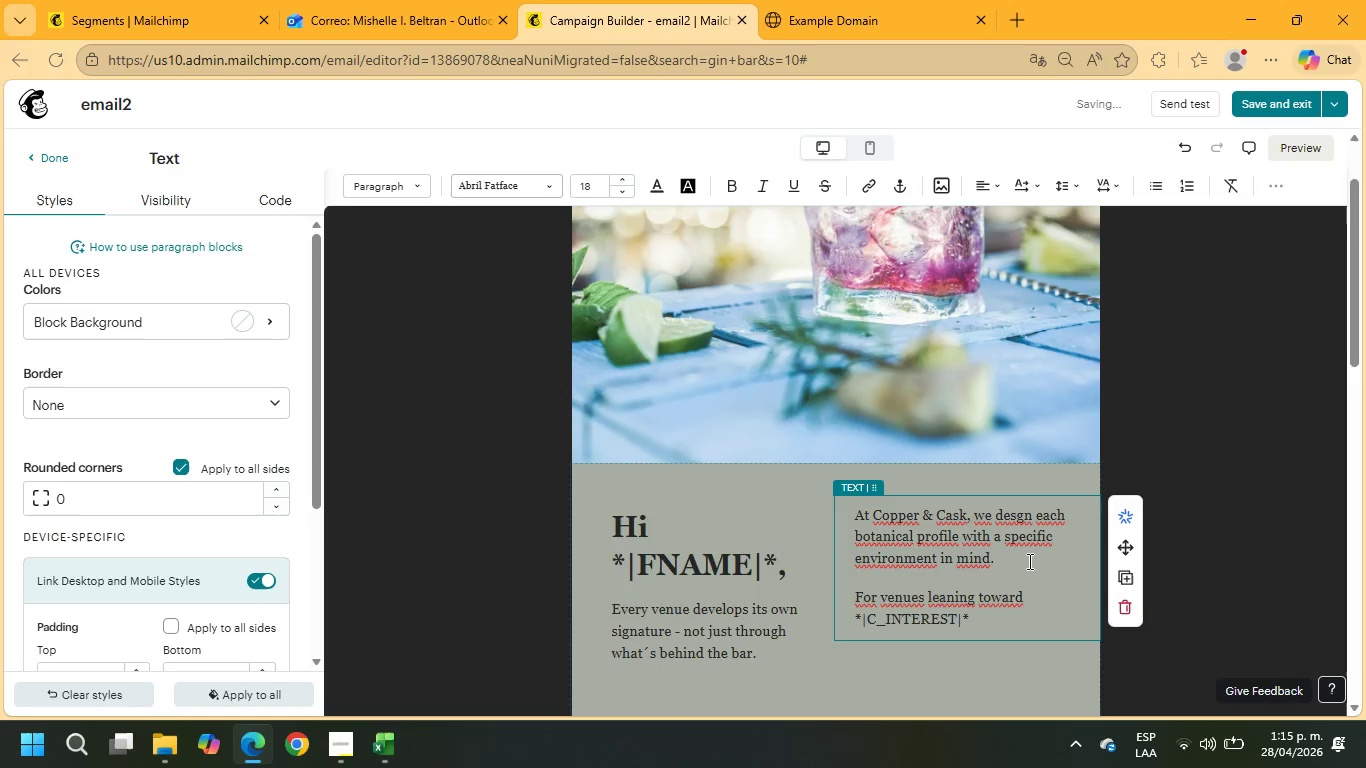 
key(ArrowRight)
 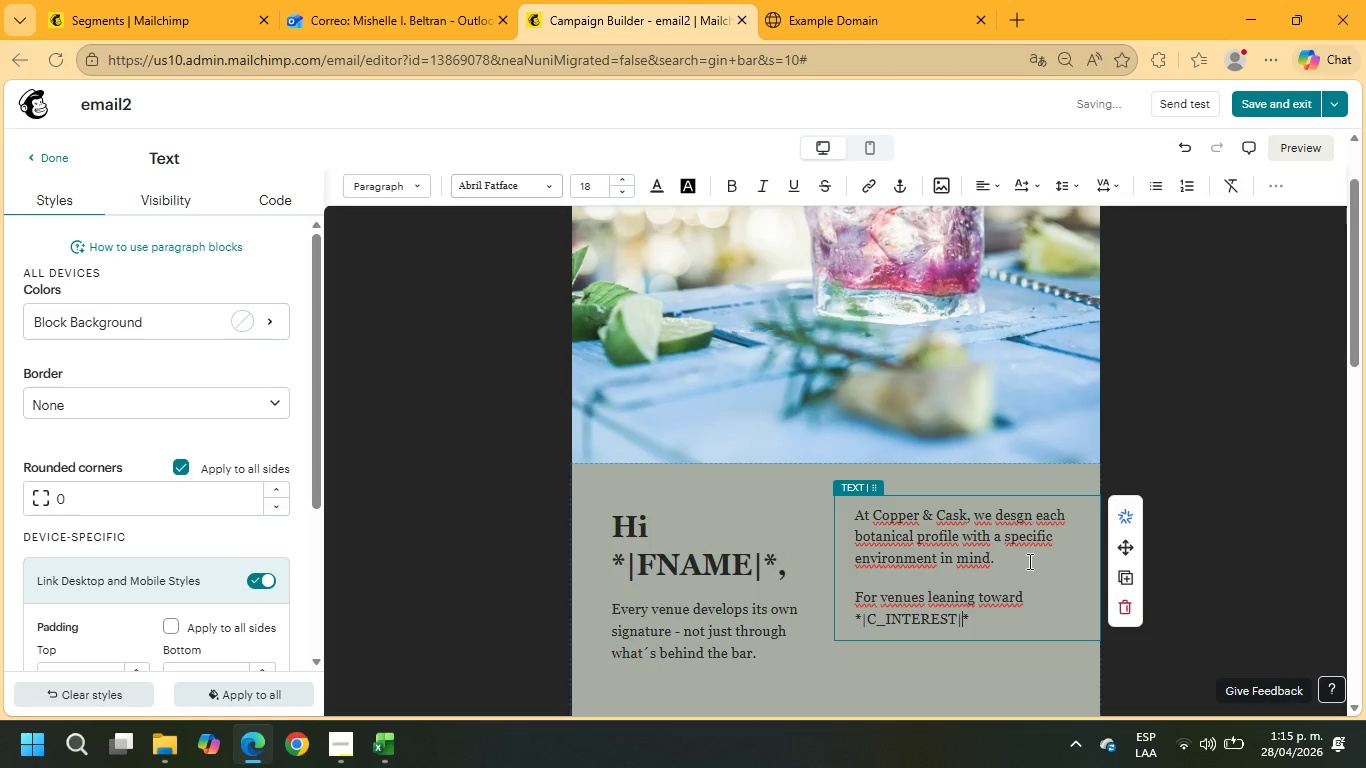 
key(ArrowRight)
 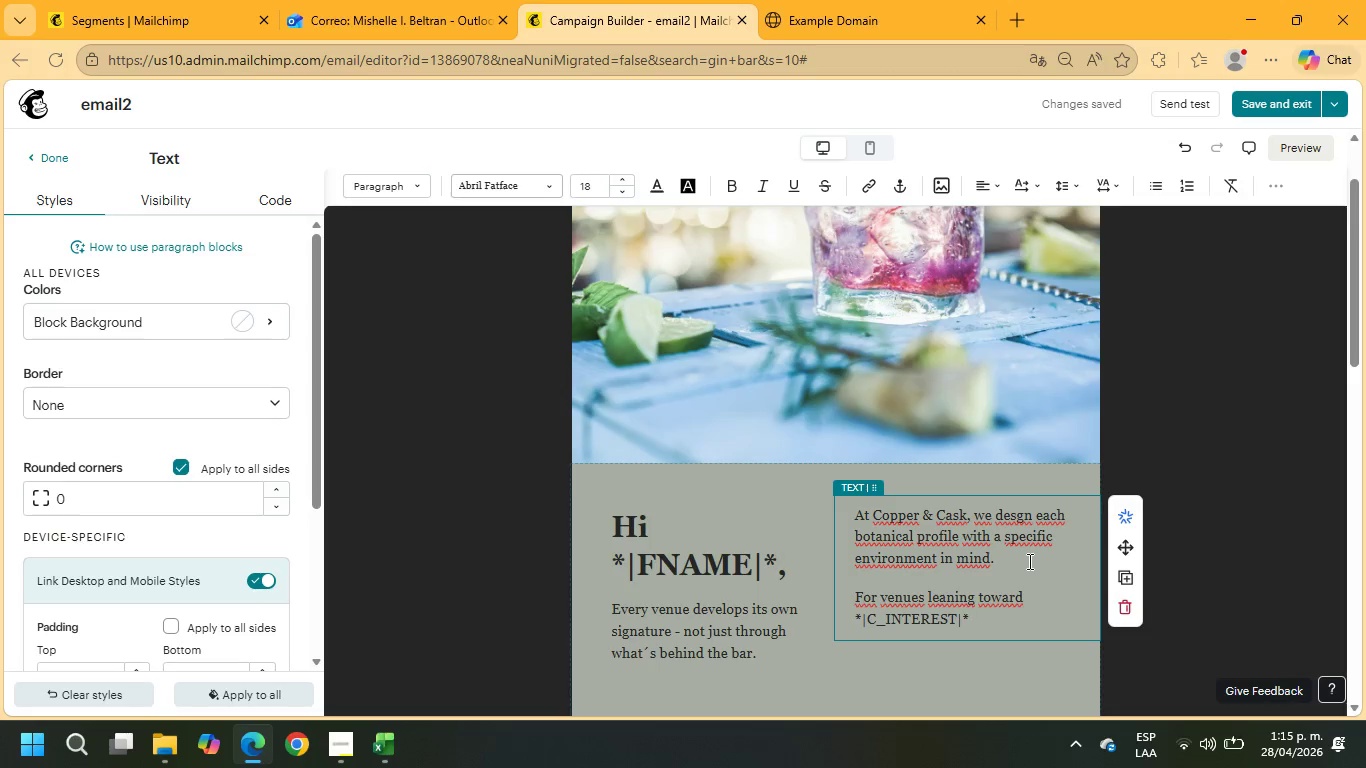 
type(, we;ve refined a profile that balances depth.)
key(Backspace)
type(, aromatics, and finish - allowing it to stand on it )
key(Backspace)
type(s own or elevate a classic serve)
 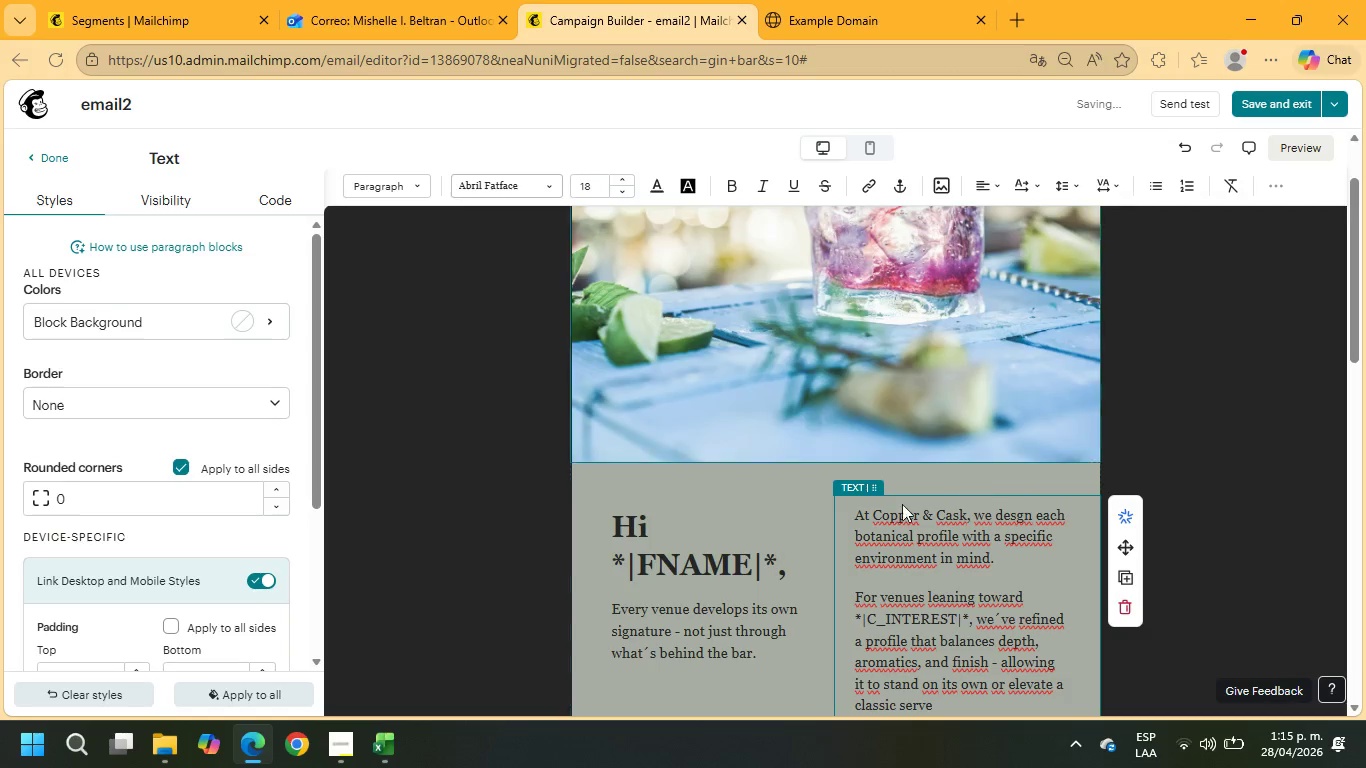 
scroll: coordinate [829, 538], scroll_direction: down, amount: 1.0
 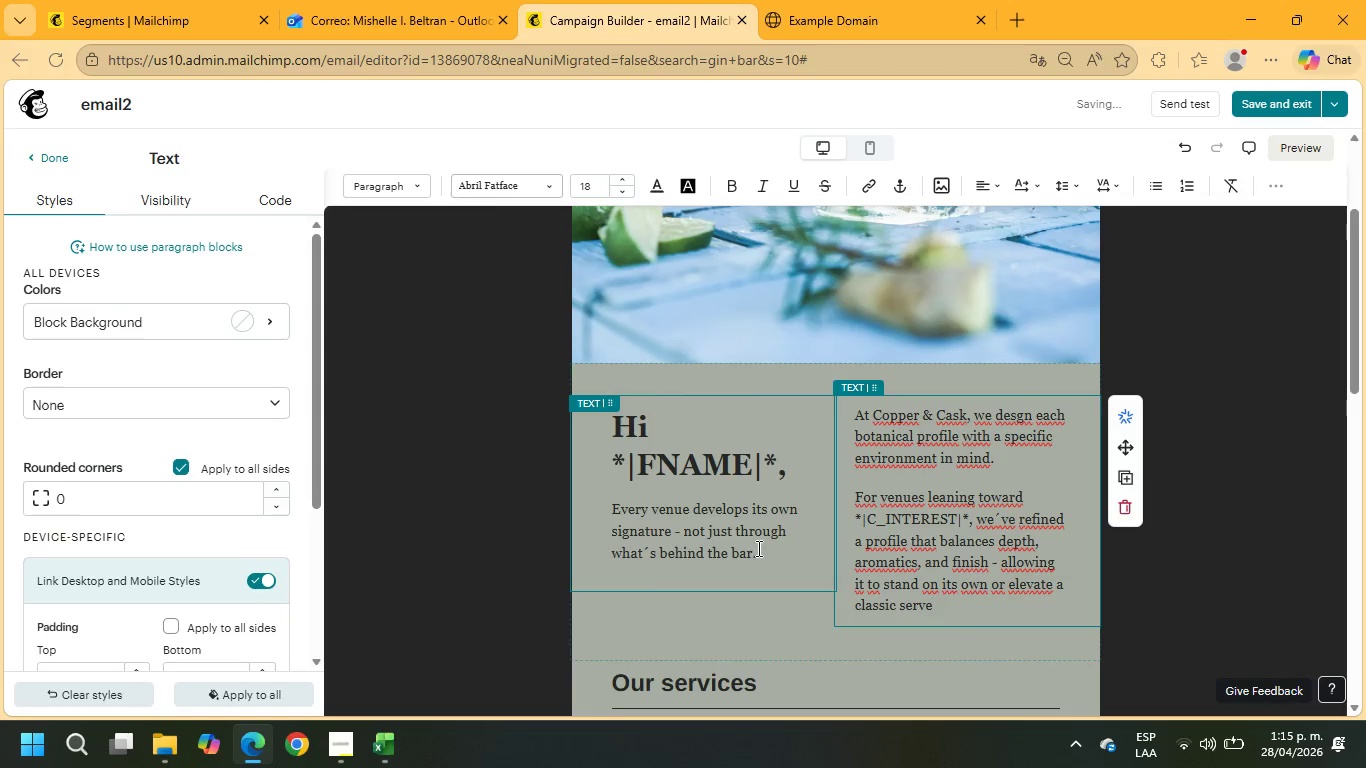 
left_click_drag(start_coordinate=[760, 554], to_coordinate=[600, 507])
 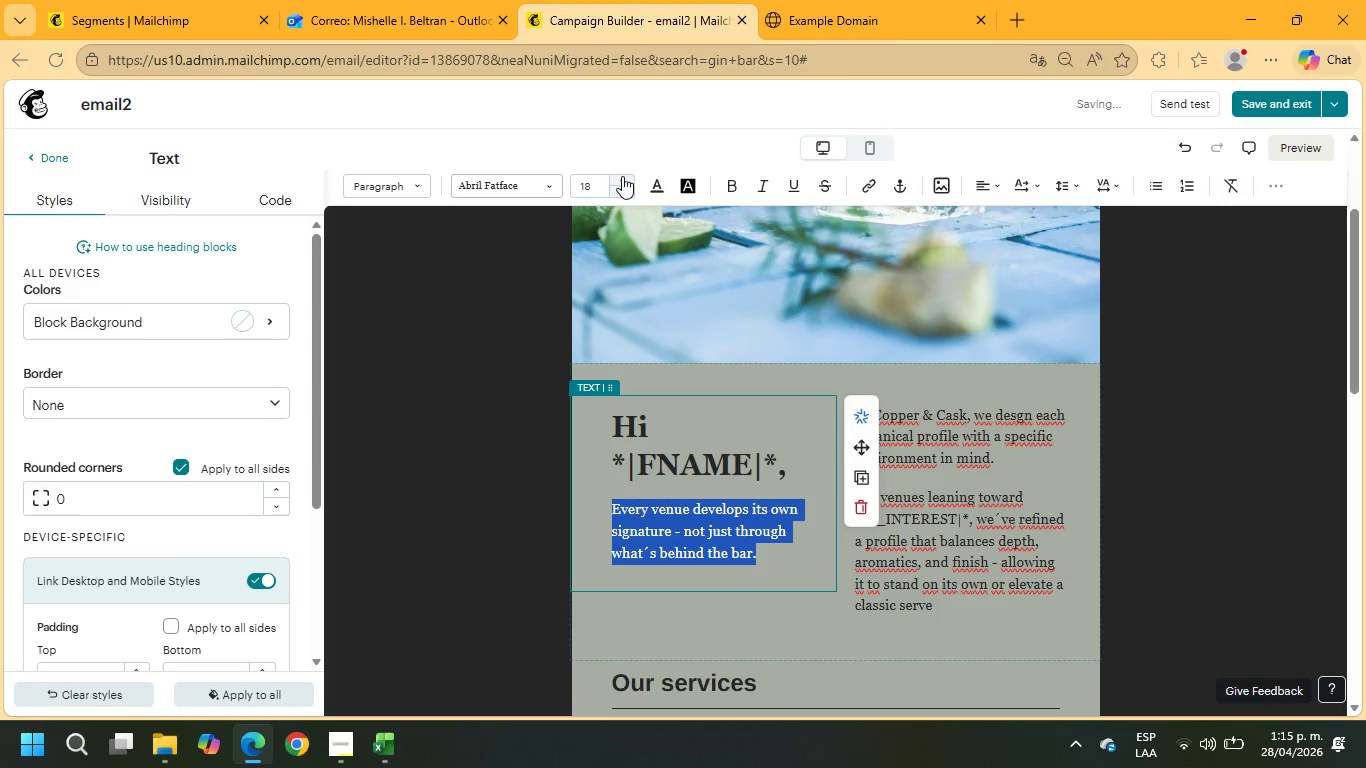 
left_click([622, 177])
 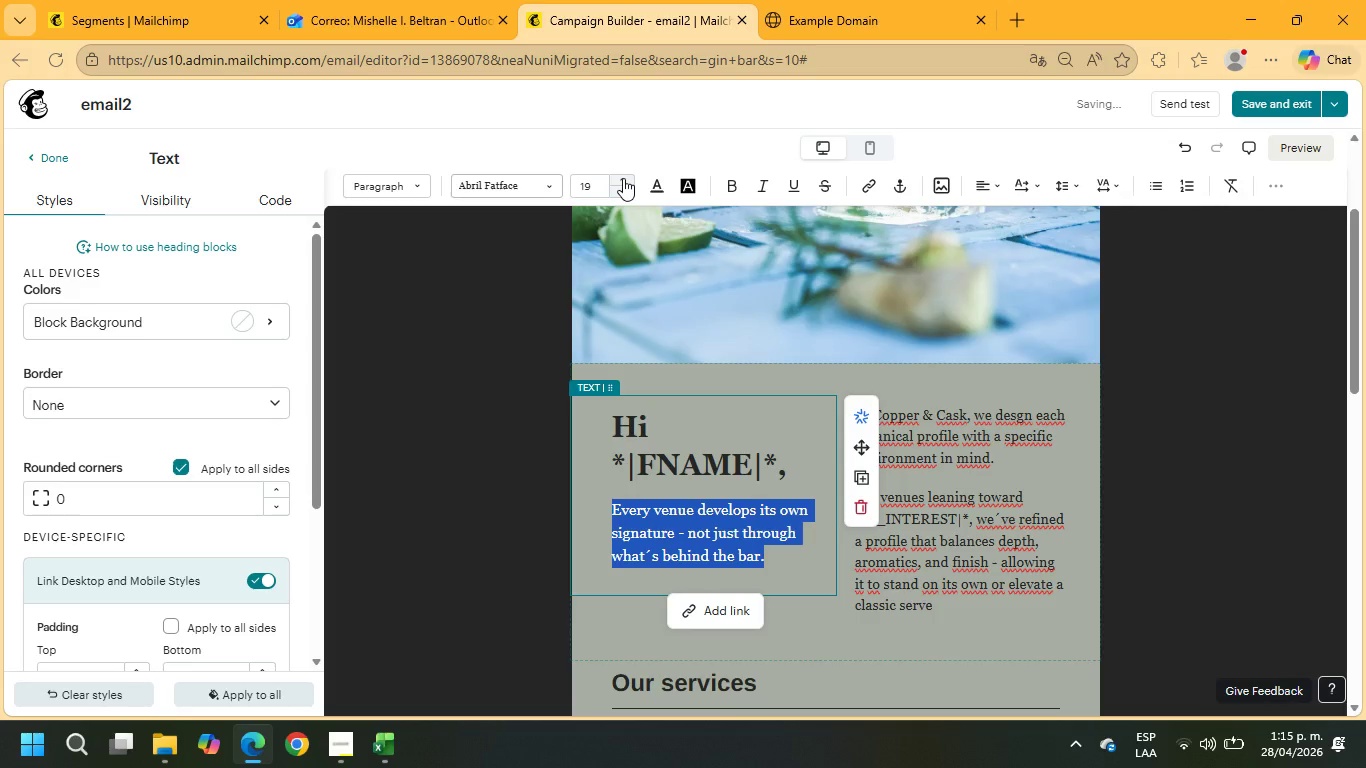 
left_click([623, 178])
 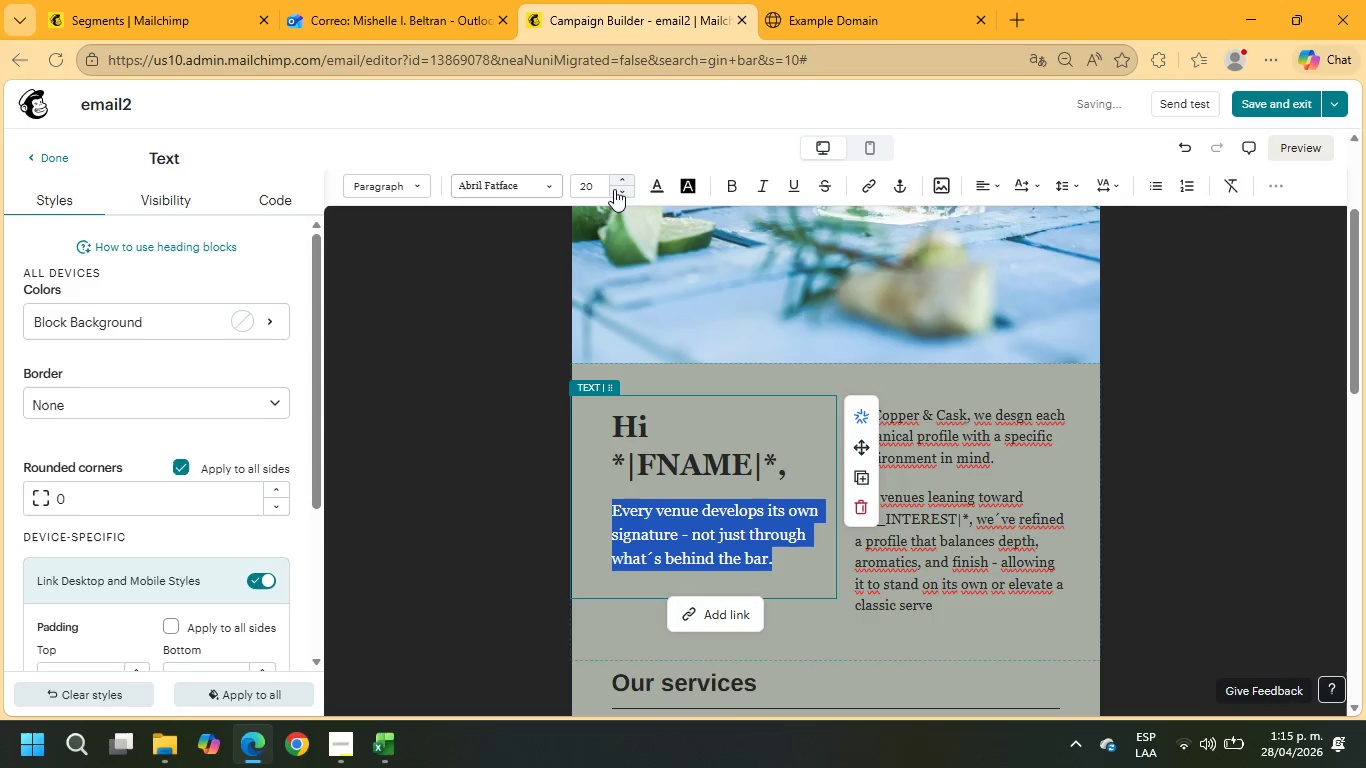 
left_click([722, 185])
 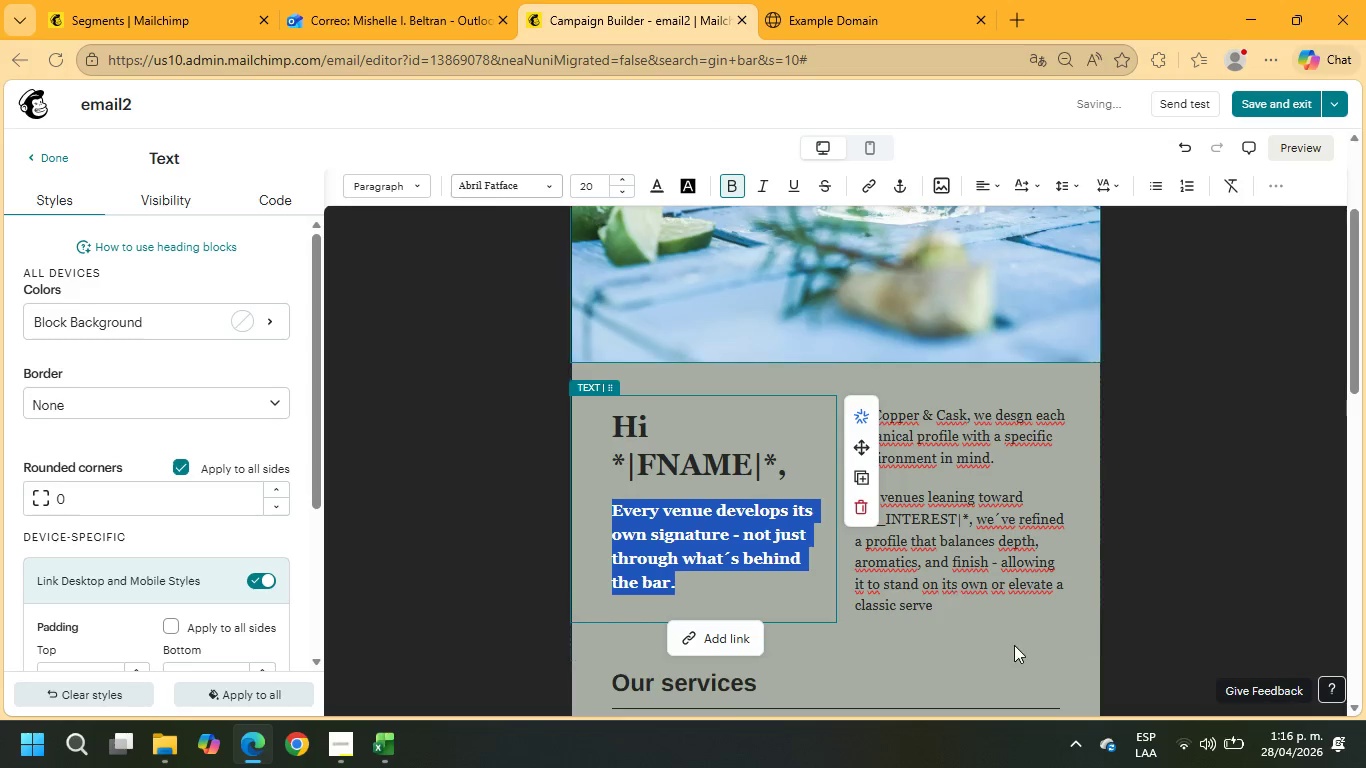 
left_click([1007, 601])
 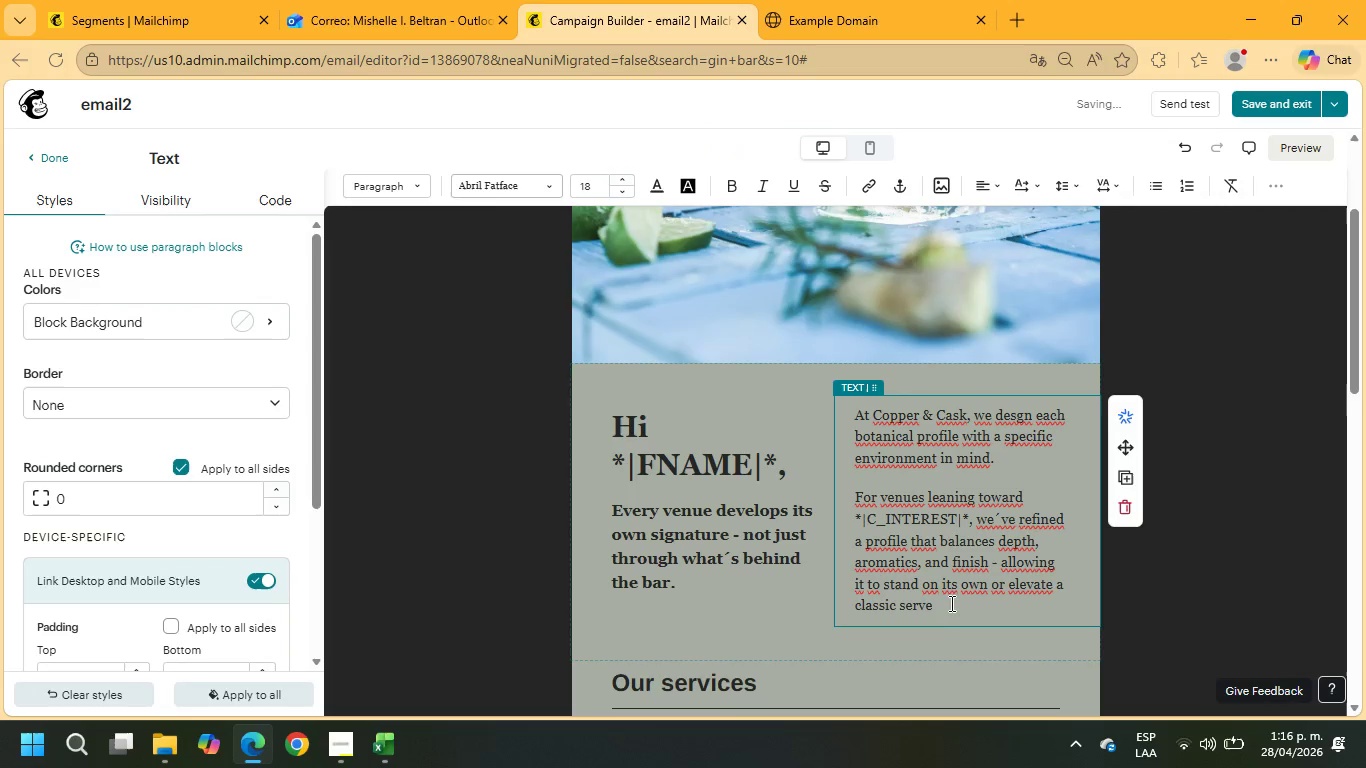 
key(Period)
 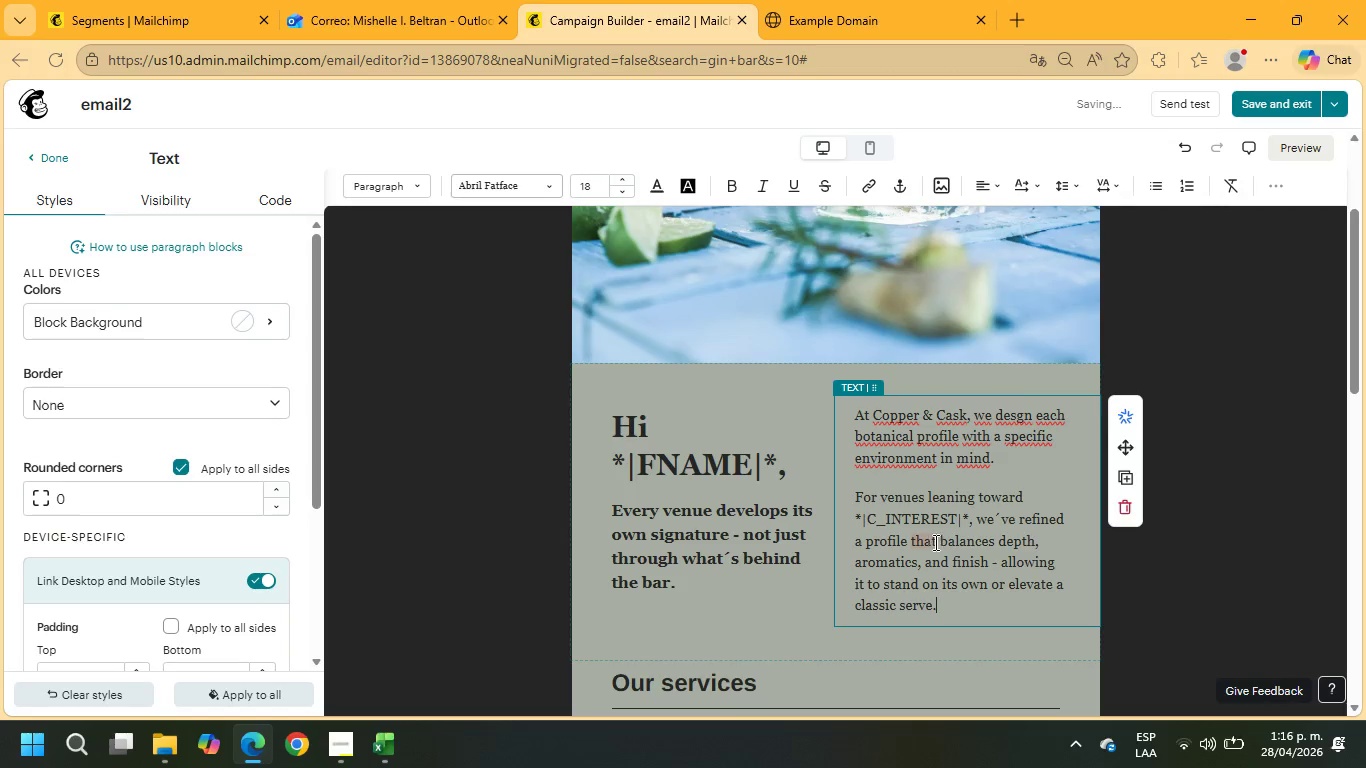 
scroll: coordinate [835, 502], scroll_direction: down, amount: 2.0
 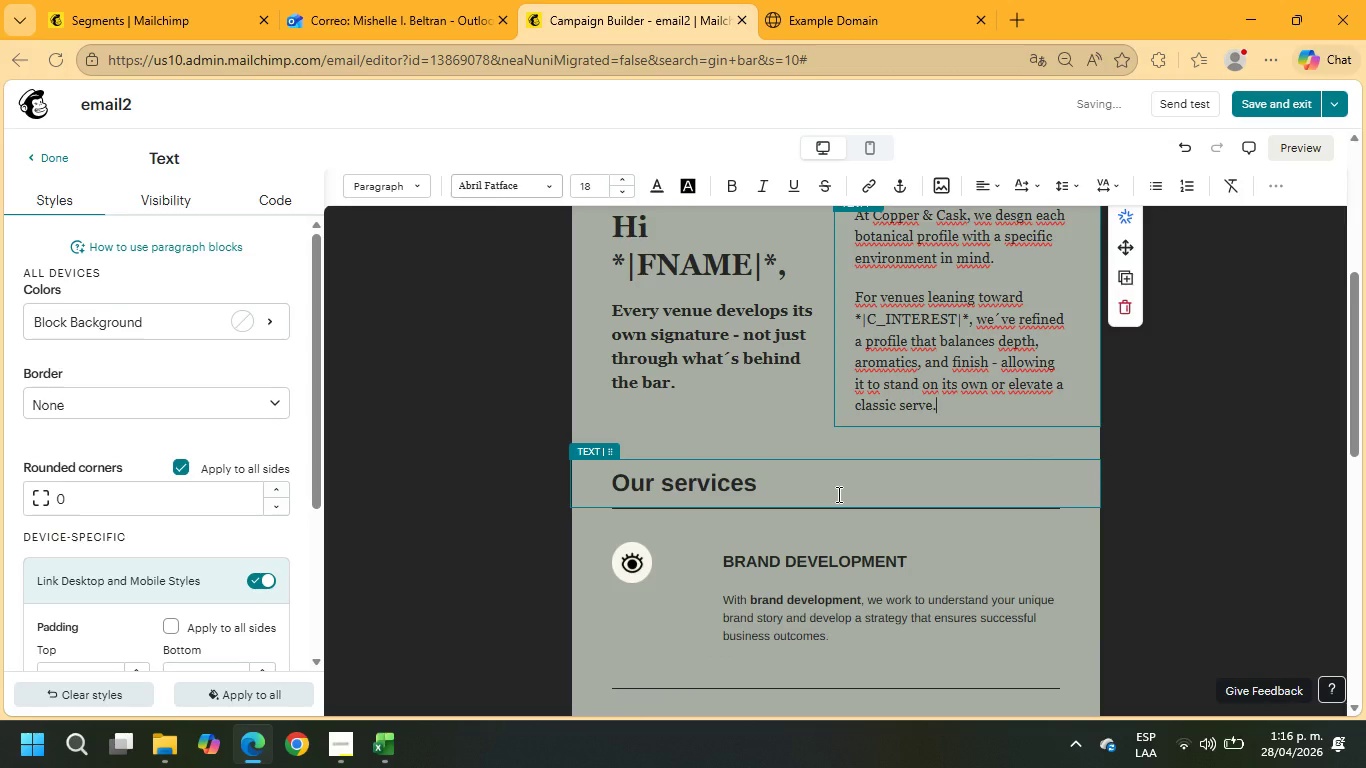 
wait(5.39)
 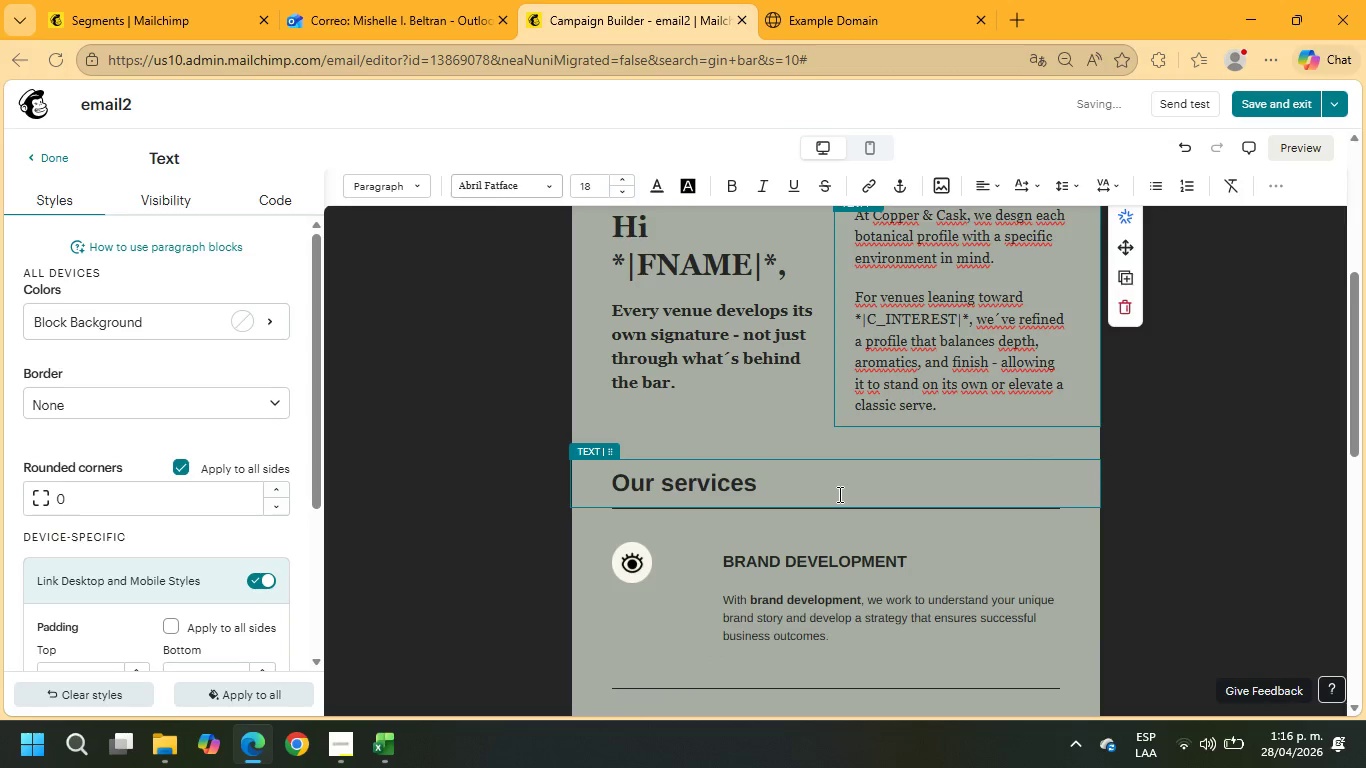 
left_click([66, 156])
 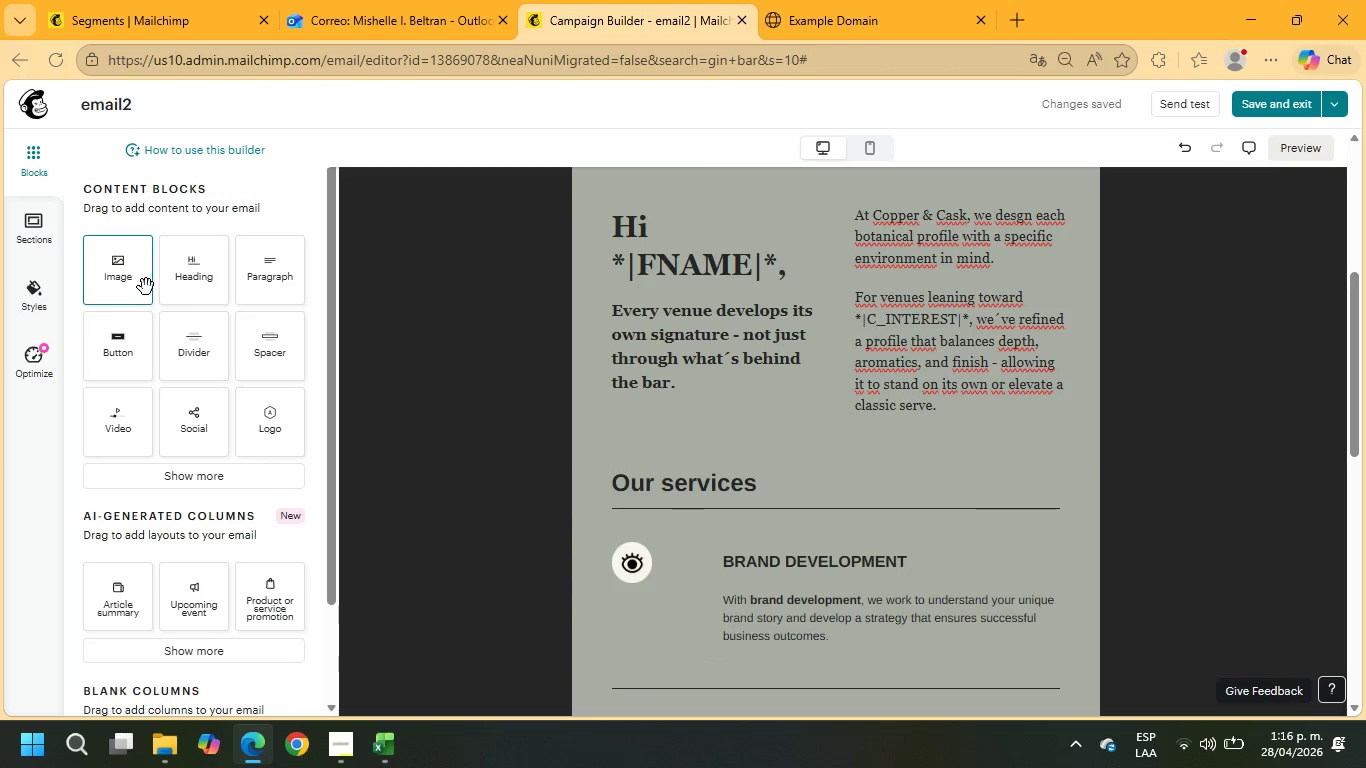 
left_click_drag(start_coordinate=[132, 275], to_coordinate=[662, 483])
 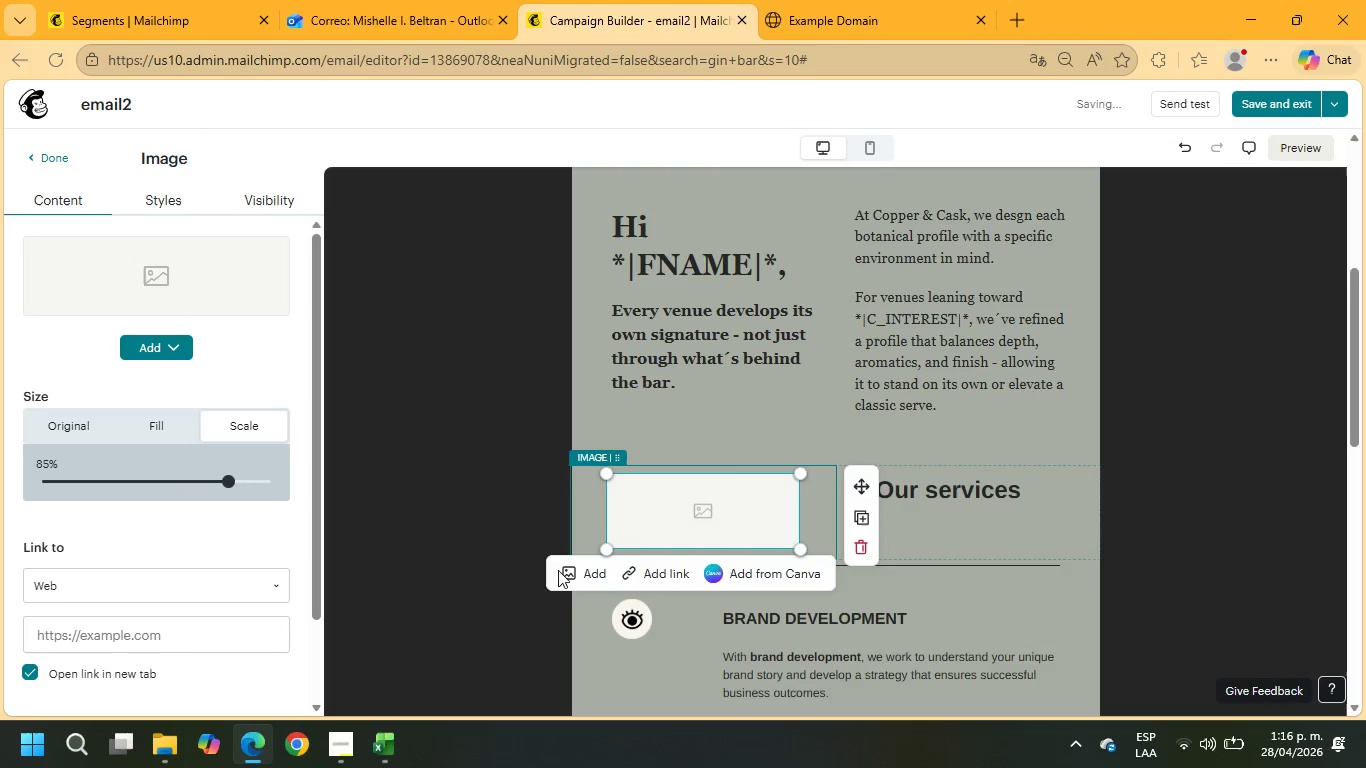 
left_click([590, 578])
 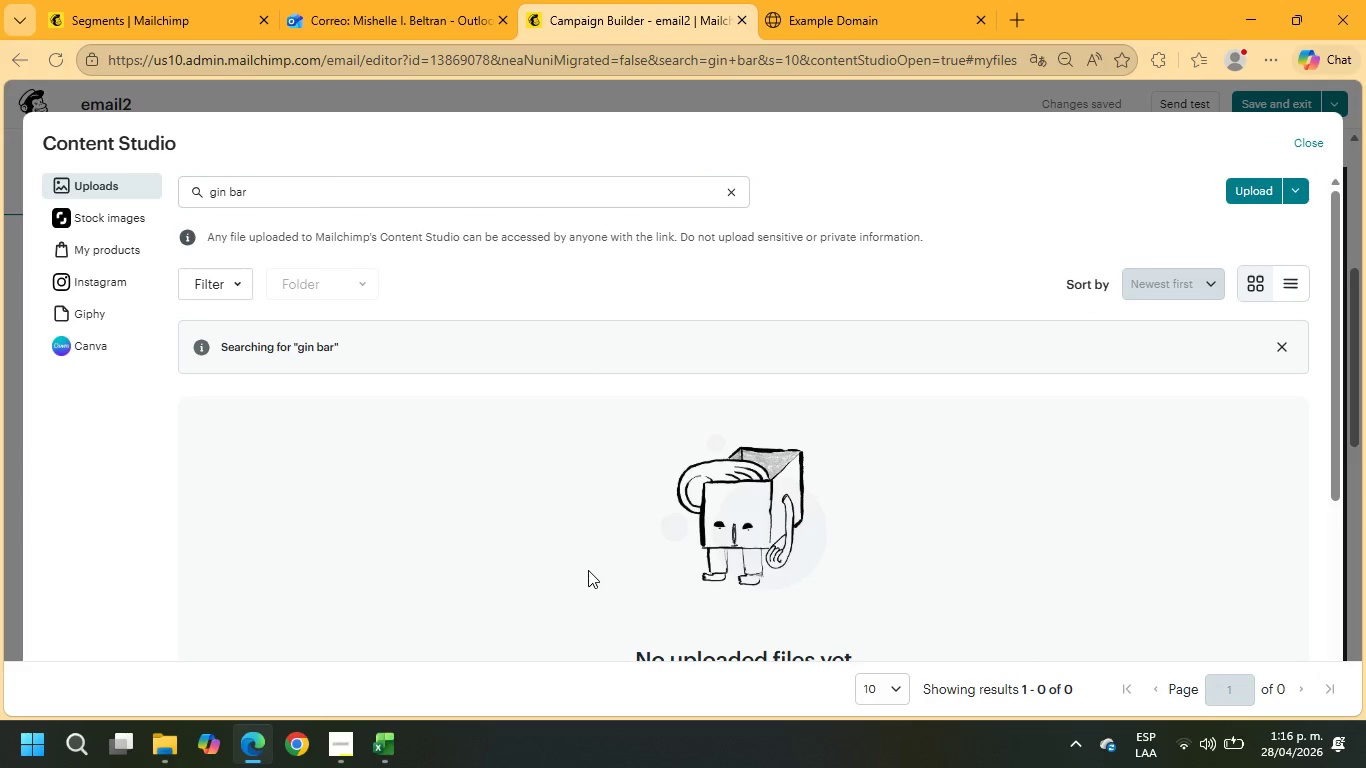 
wait(6.17)
 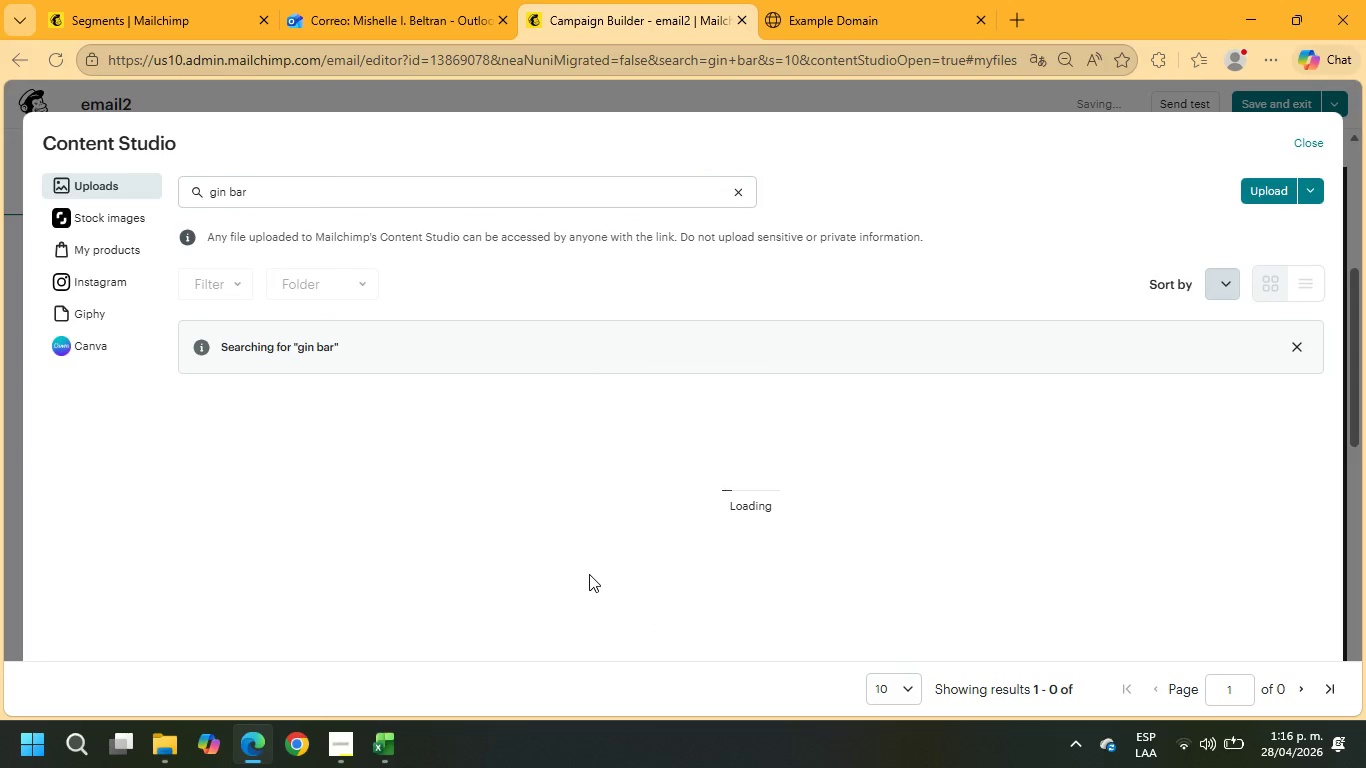 
left_click([119, 207])
 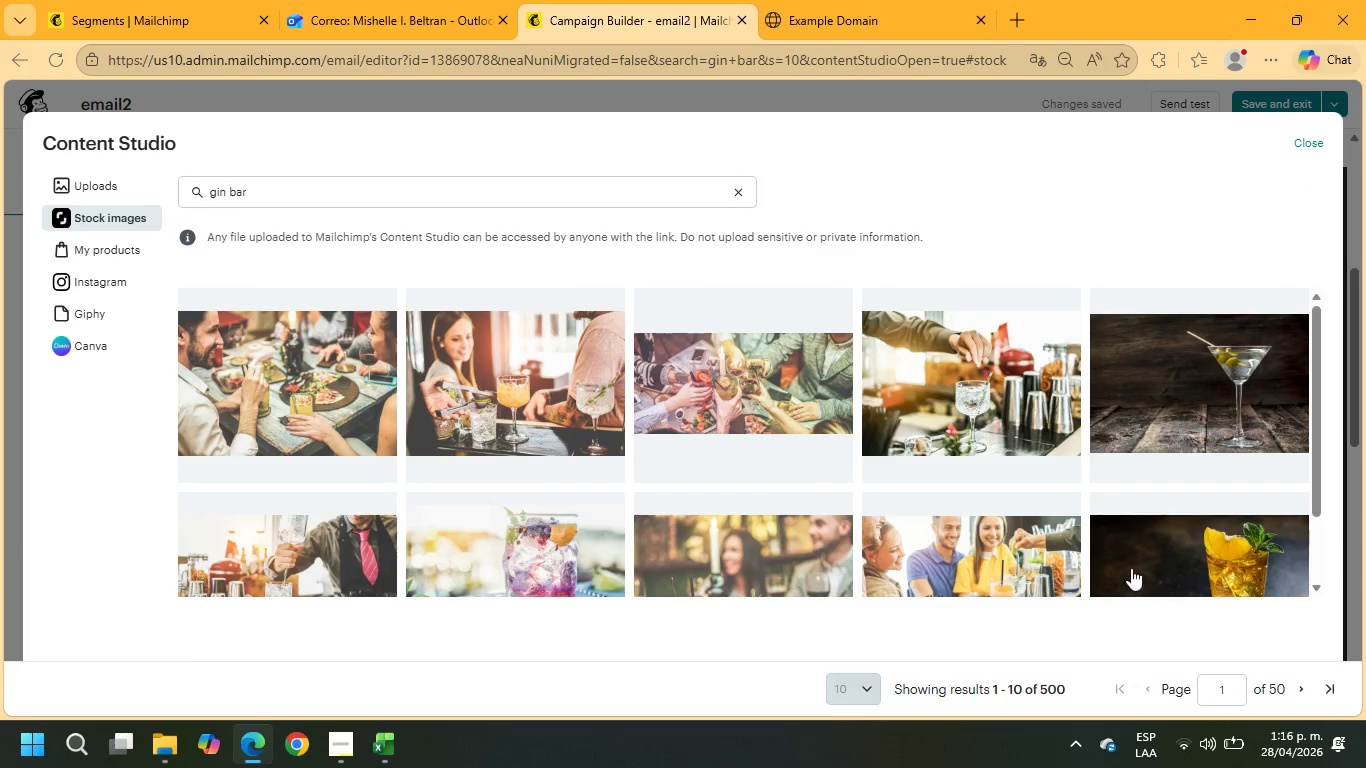 
scroll: coordinate [1139, 511], scroll_direction: down, amount: 7.0
 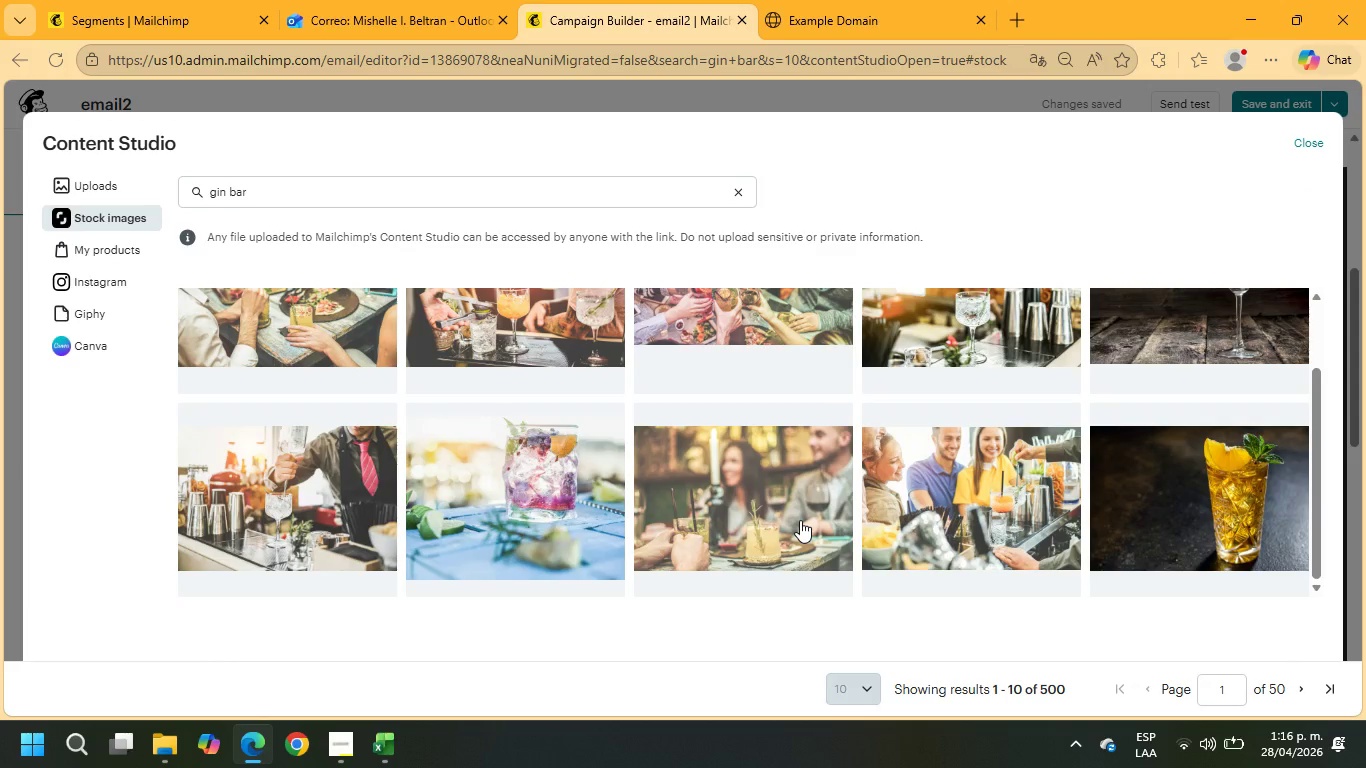 
left_click([800, 520])
 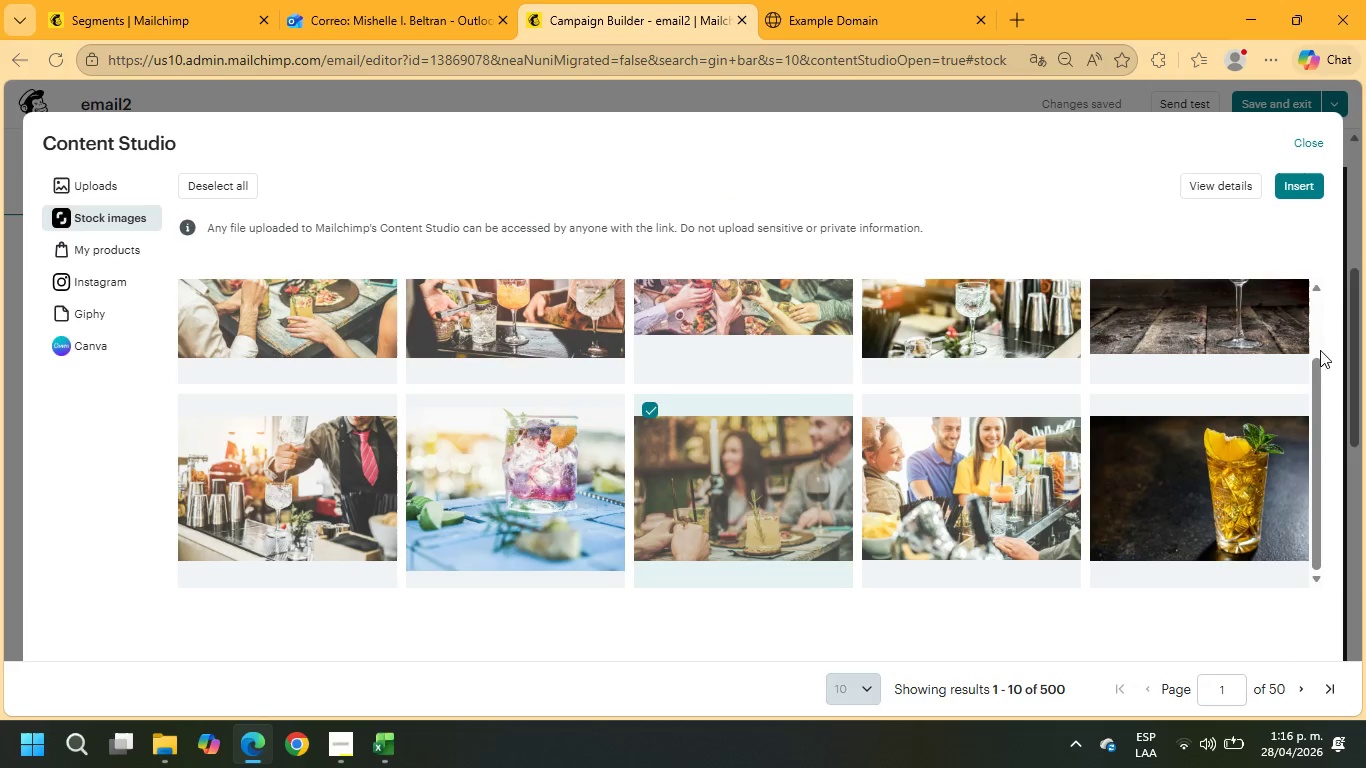 
left_click([1294, 191])
 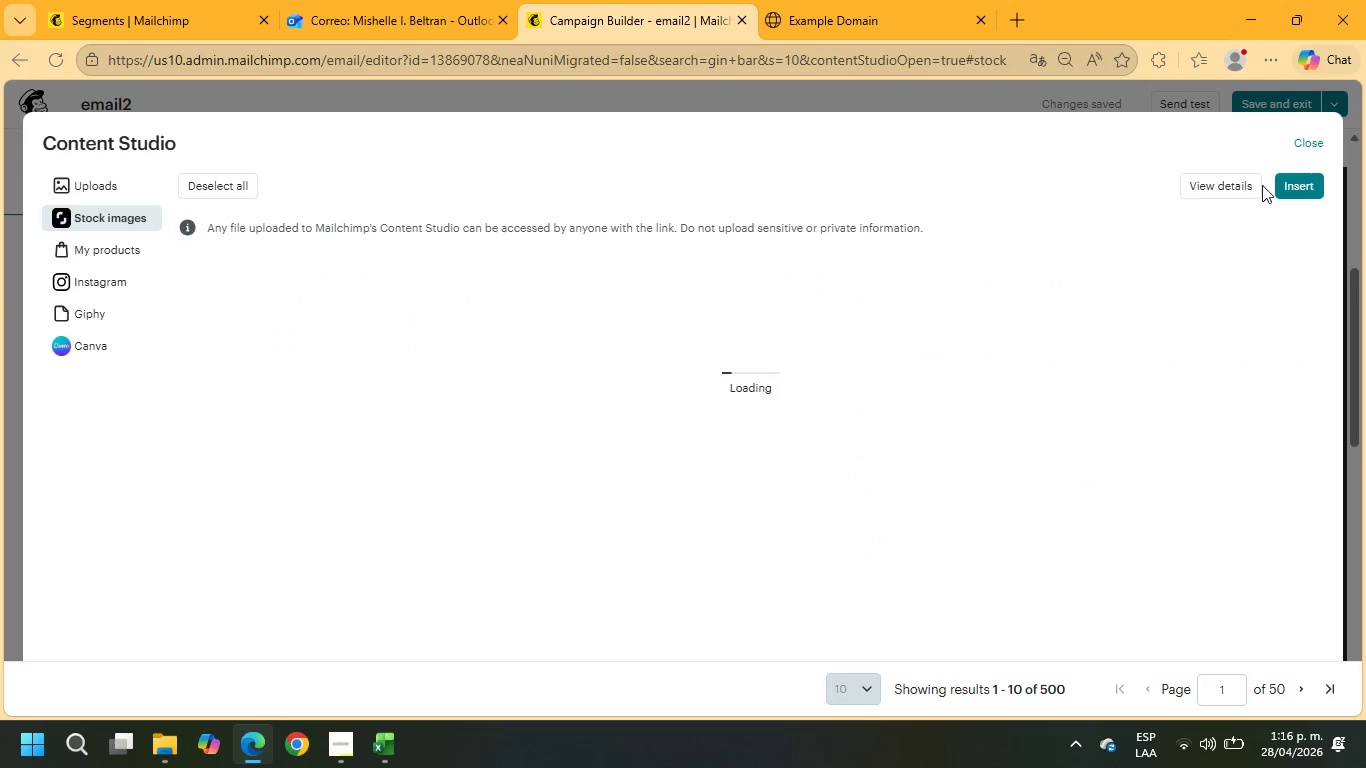 
wait(12.49)
 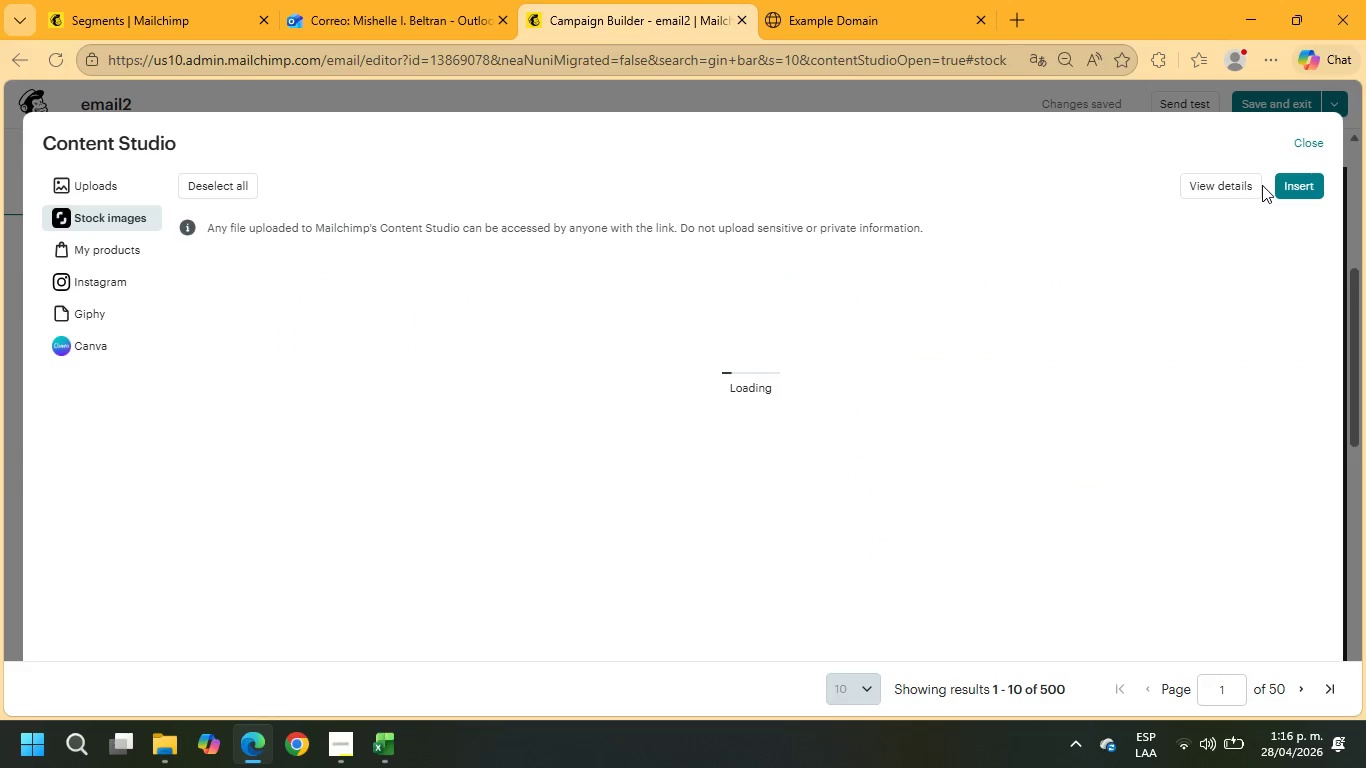 
left_click_drag(start_coordinate=[1019, 488], to_coordinate=[867, 487])
 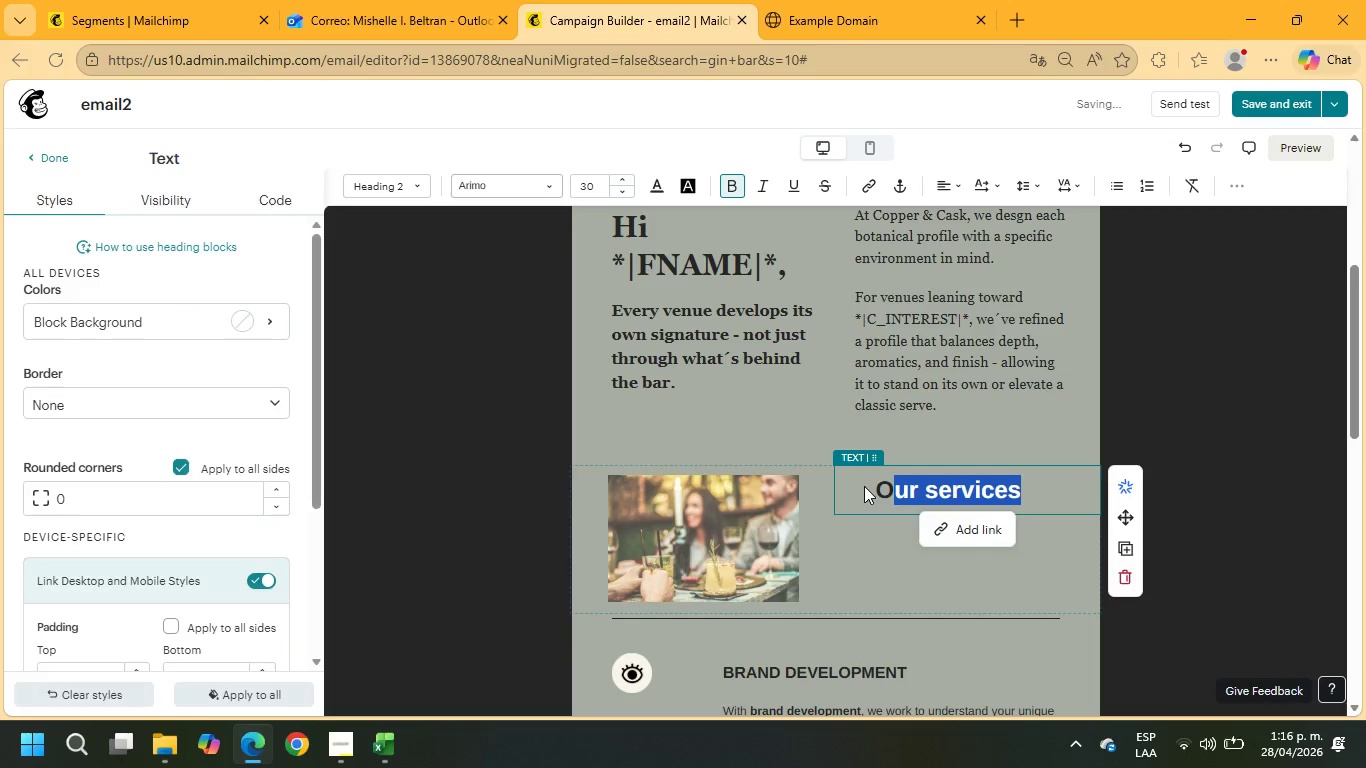 
type(this is)
key(Backspace)
key(Backspace)
type(t)
key(Backspace)
type(THIS)
key(Backspace)
key(Backspace)
key(Backspace)
type(his is not about adding another label)
 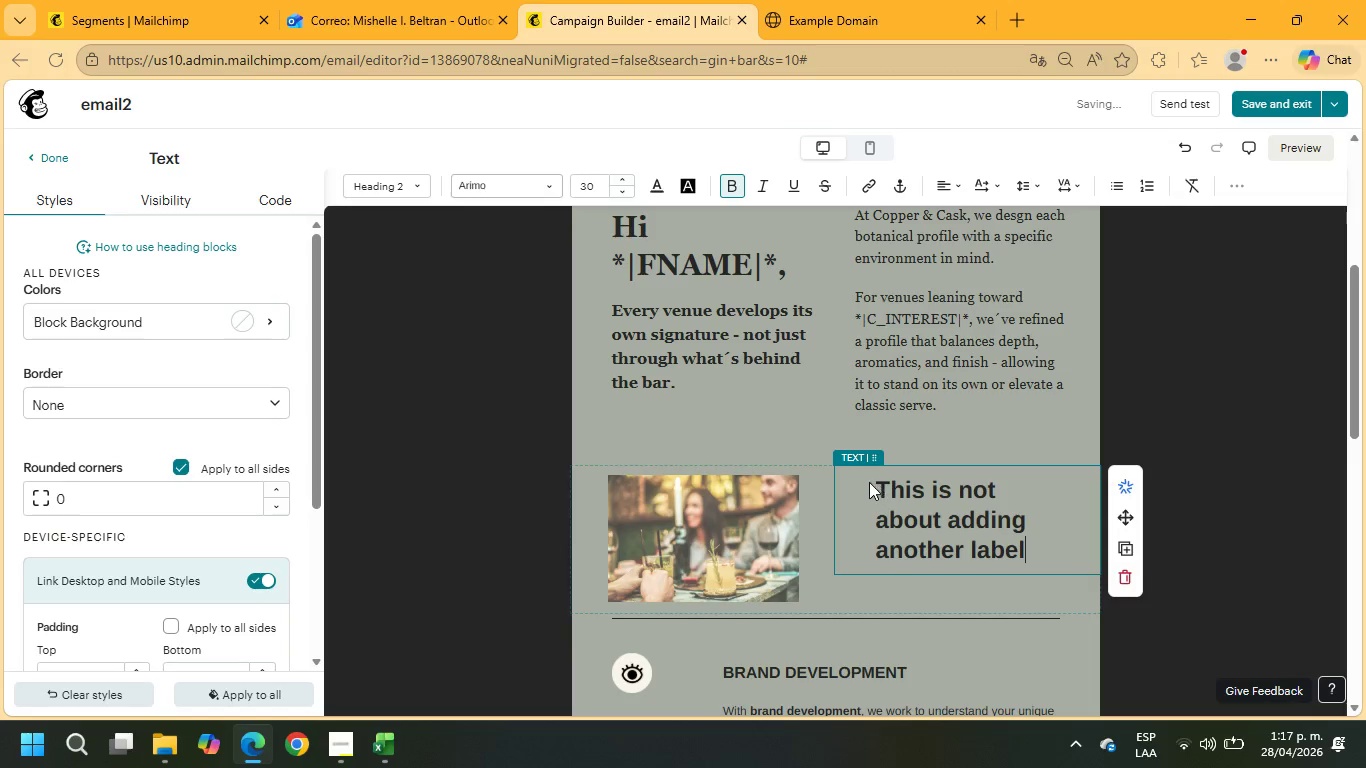 
left_click_drag(start_coordinate=[1031, 551], to_coordinate=[868, 483])
 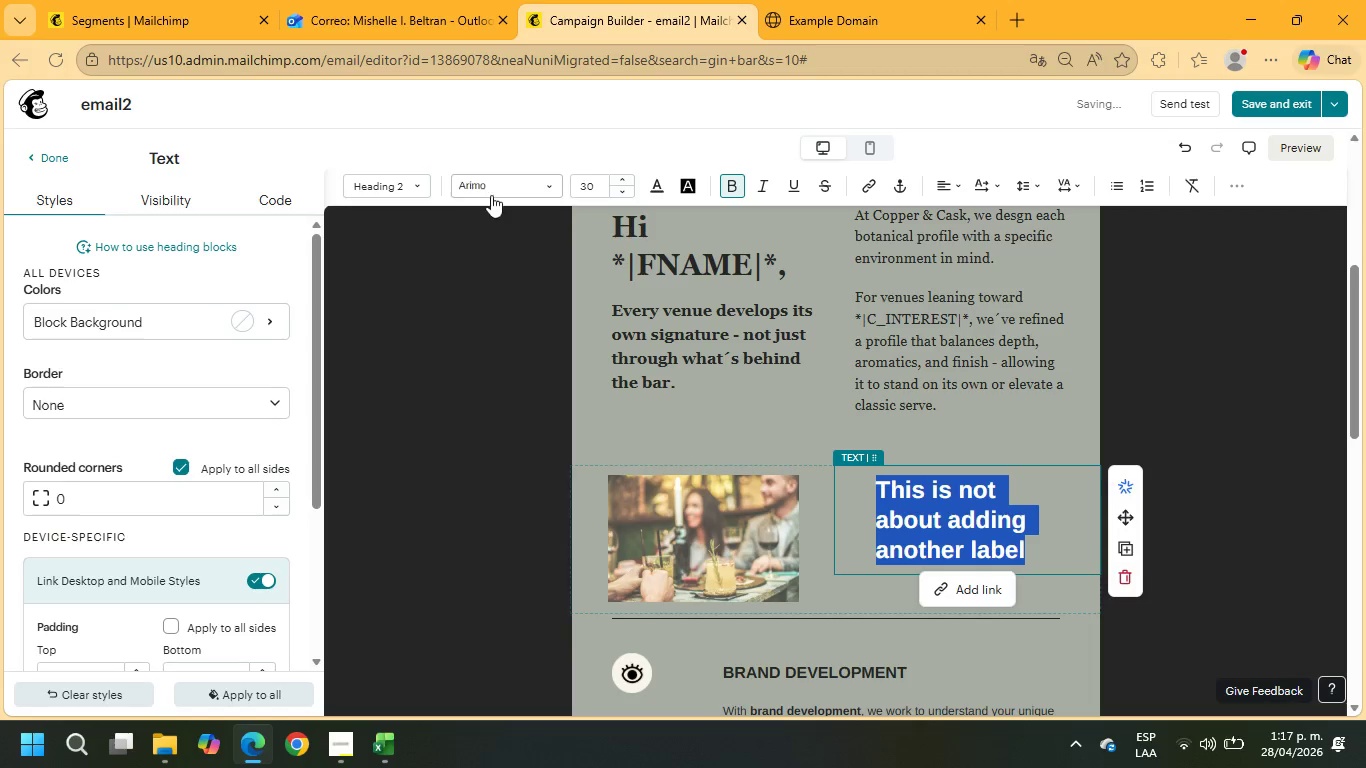 
left_click([482, 177])
 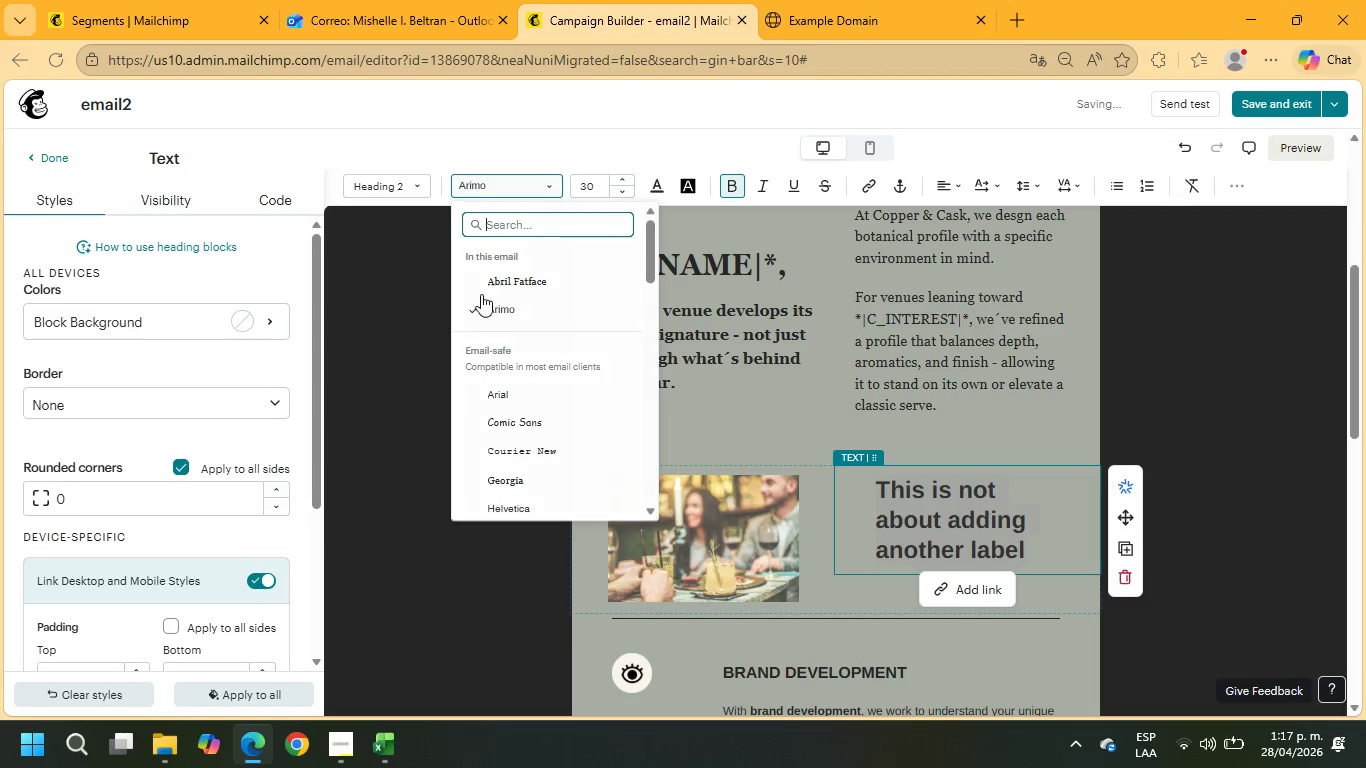 
left_click([510, 280])
 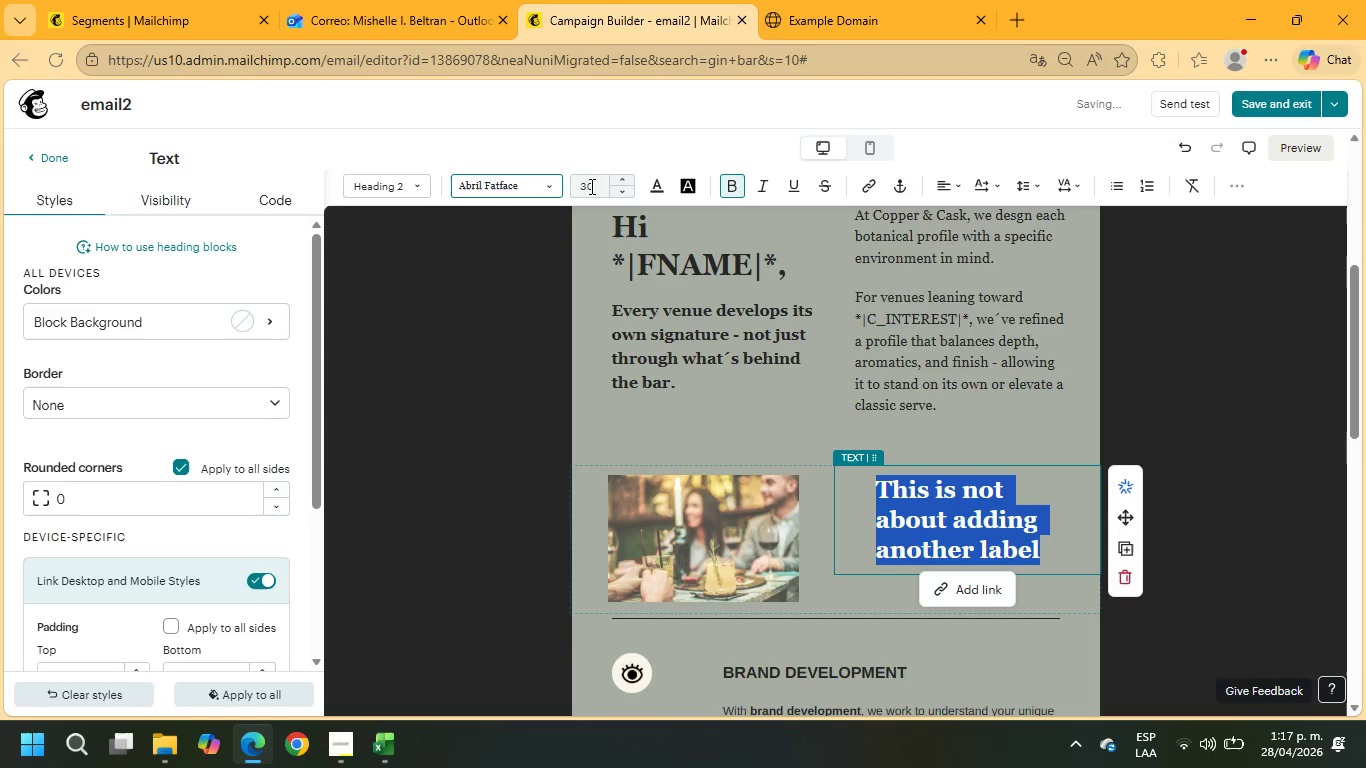 
left_click([594, 185])
 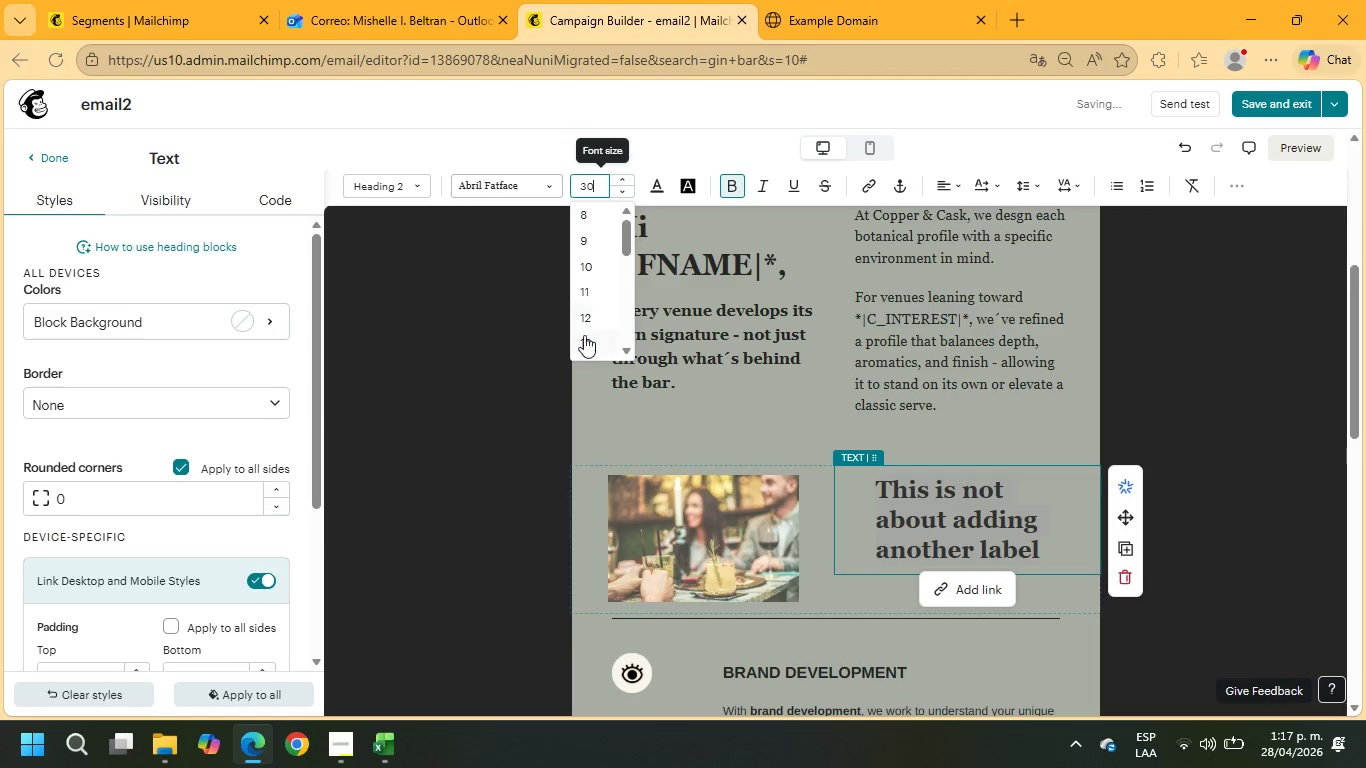 
scroll: coordinate [593, 323], scroll_direction: down, amount: 2.0
 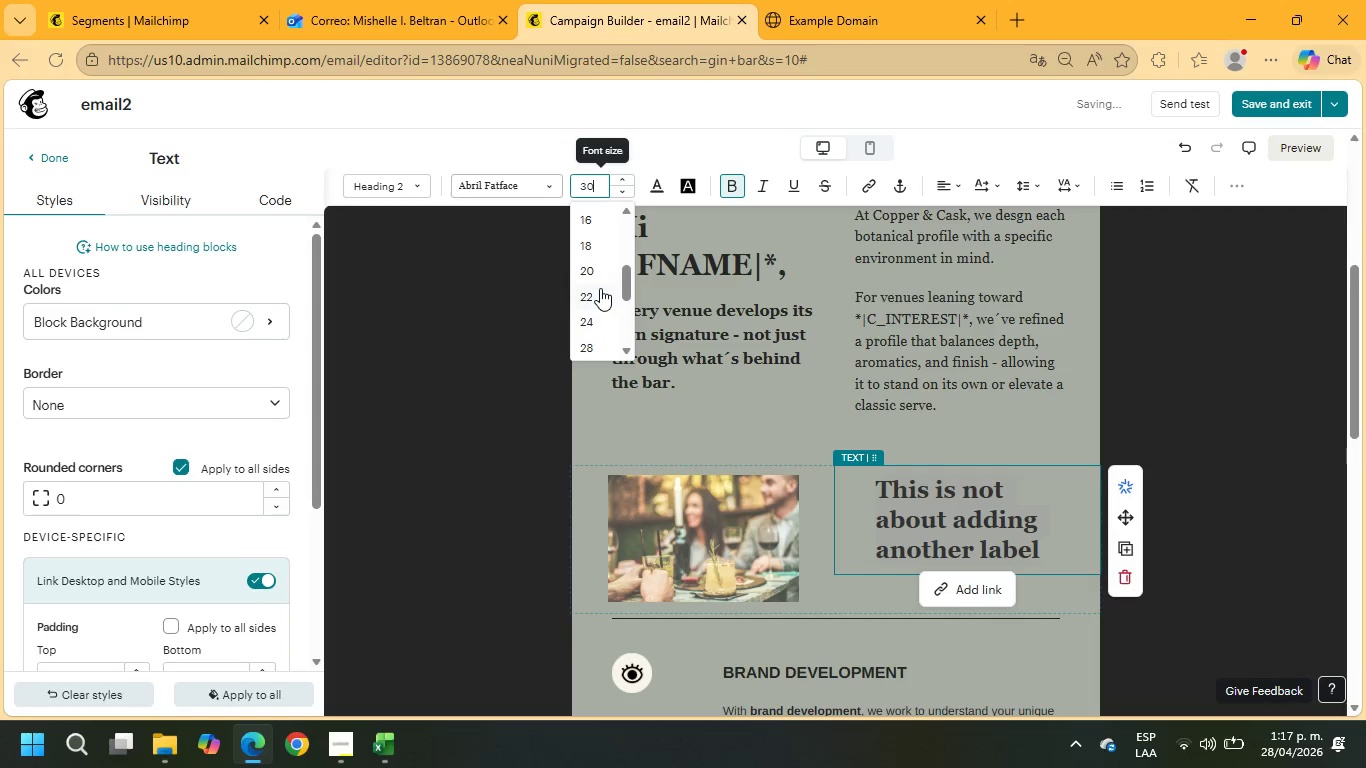 
left_click([601, 275])
 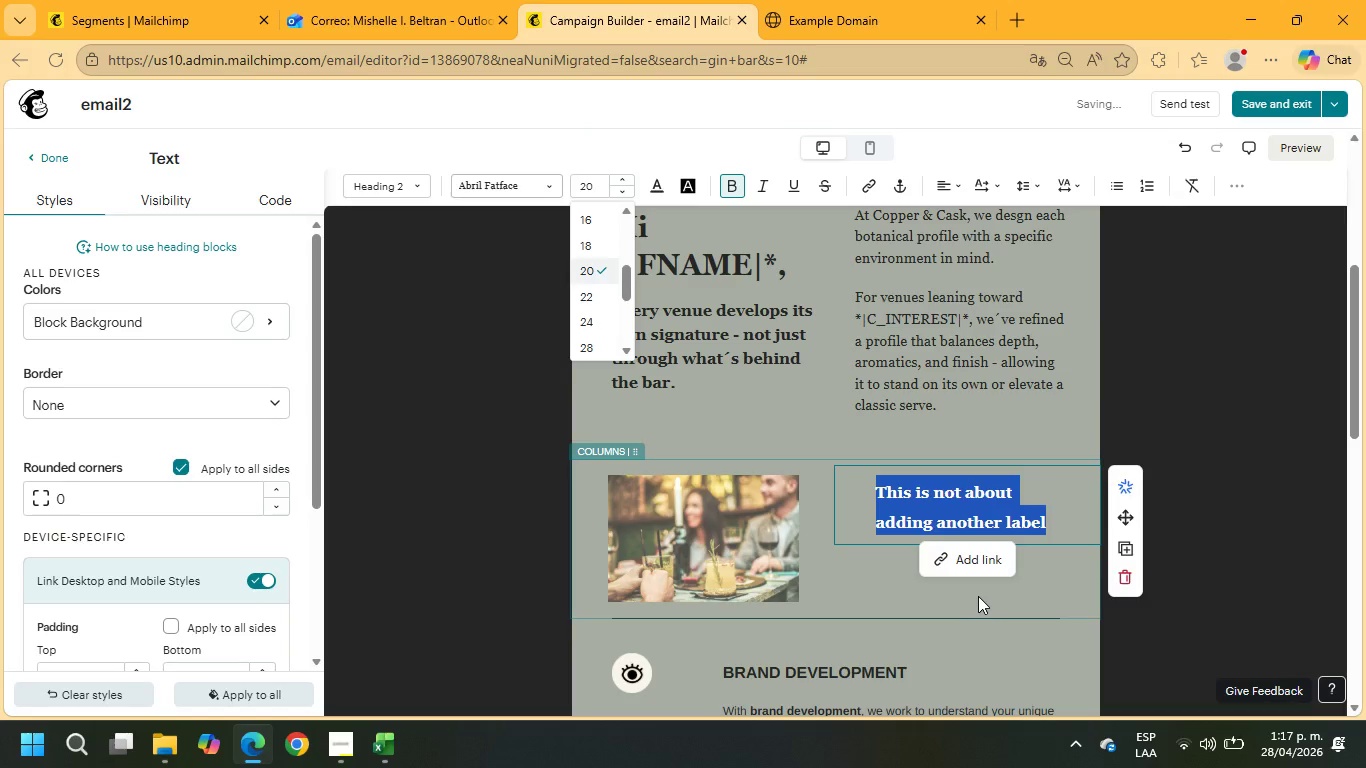 
left_click([1064, 523])
 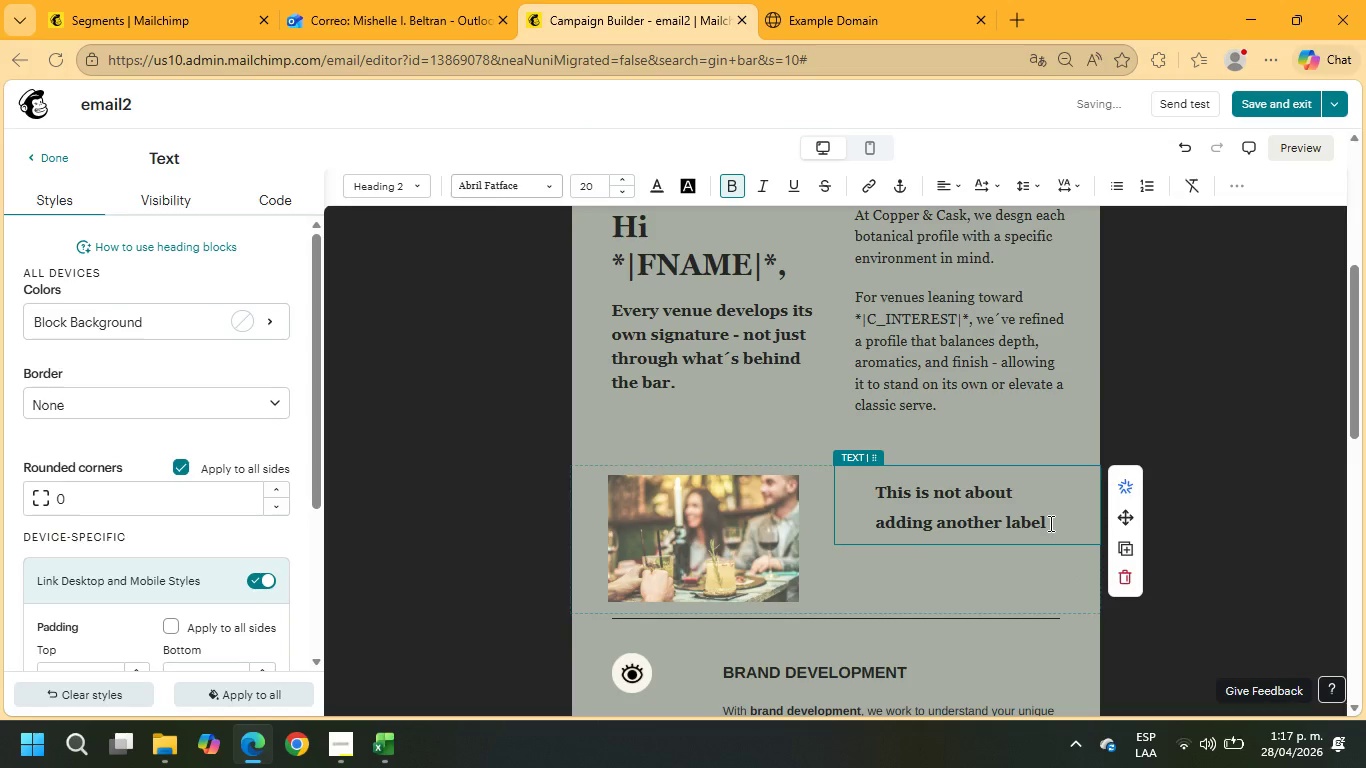 
left_click([1049, 523])
 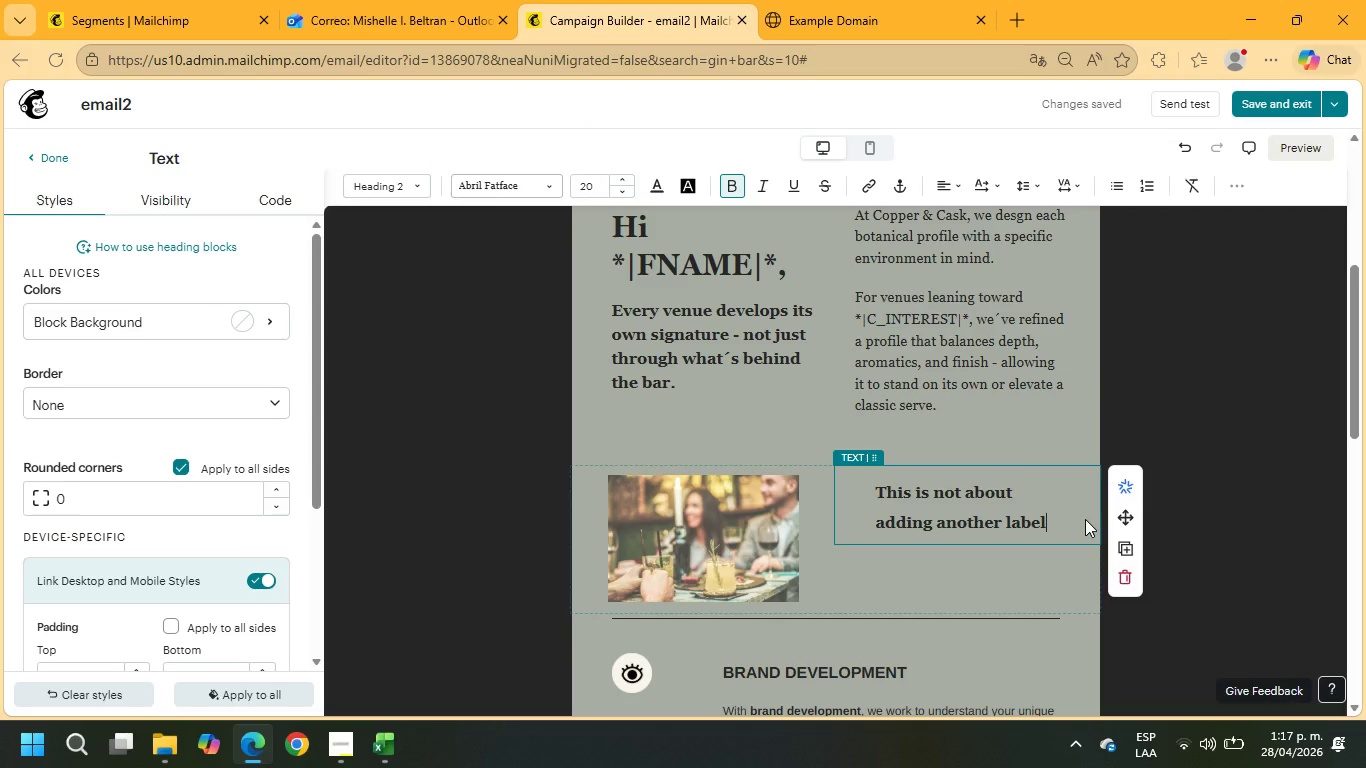 
key(Period)
 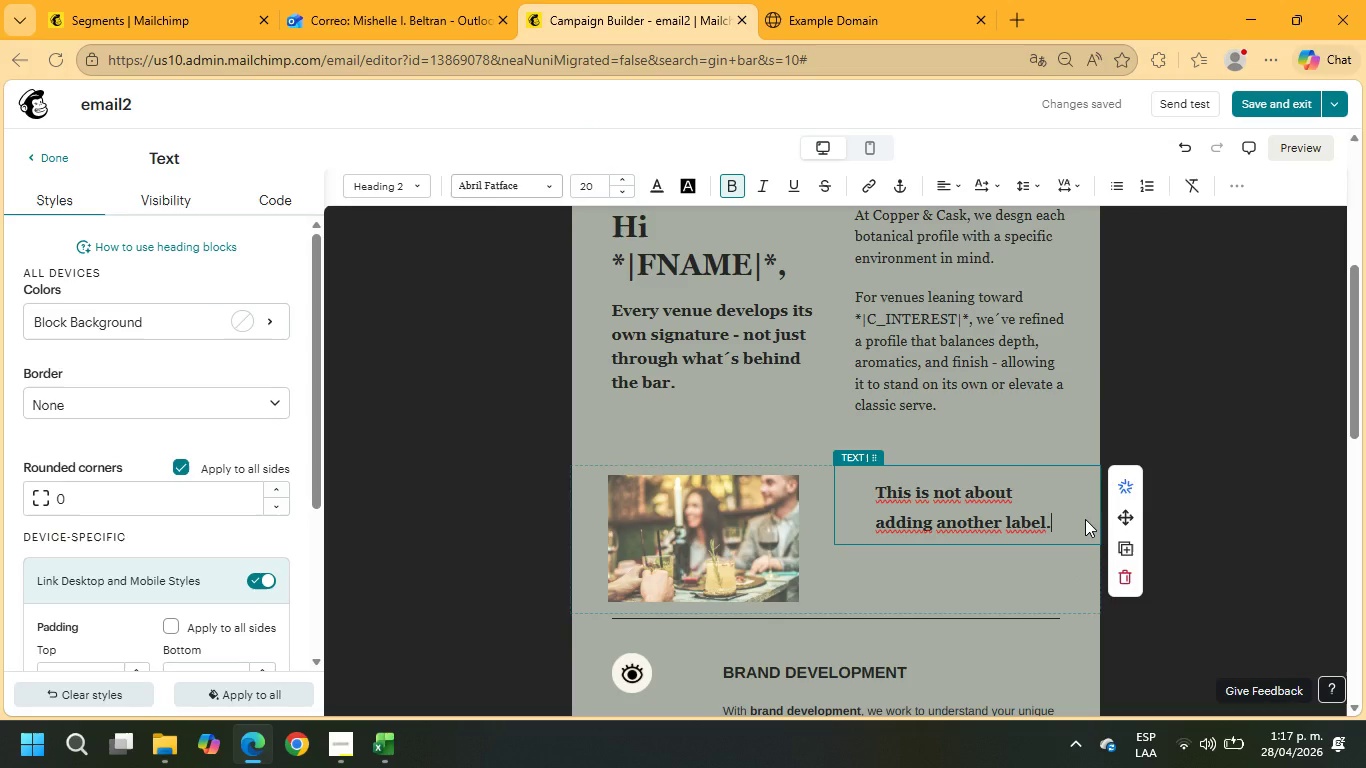 
key(Enter)
 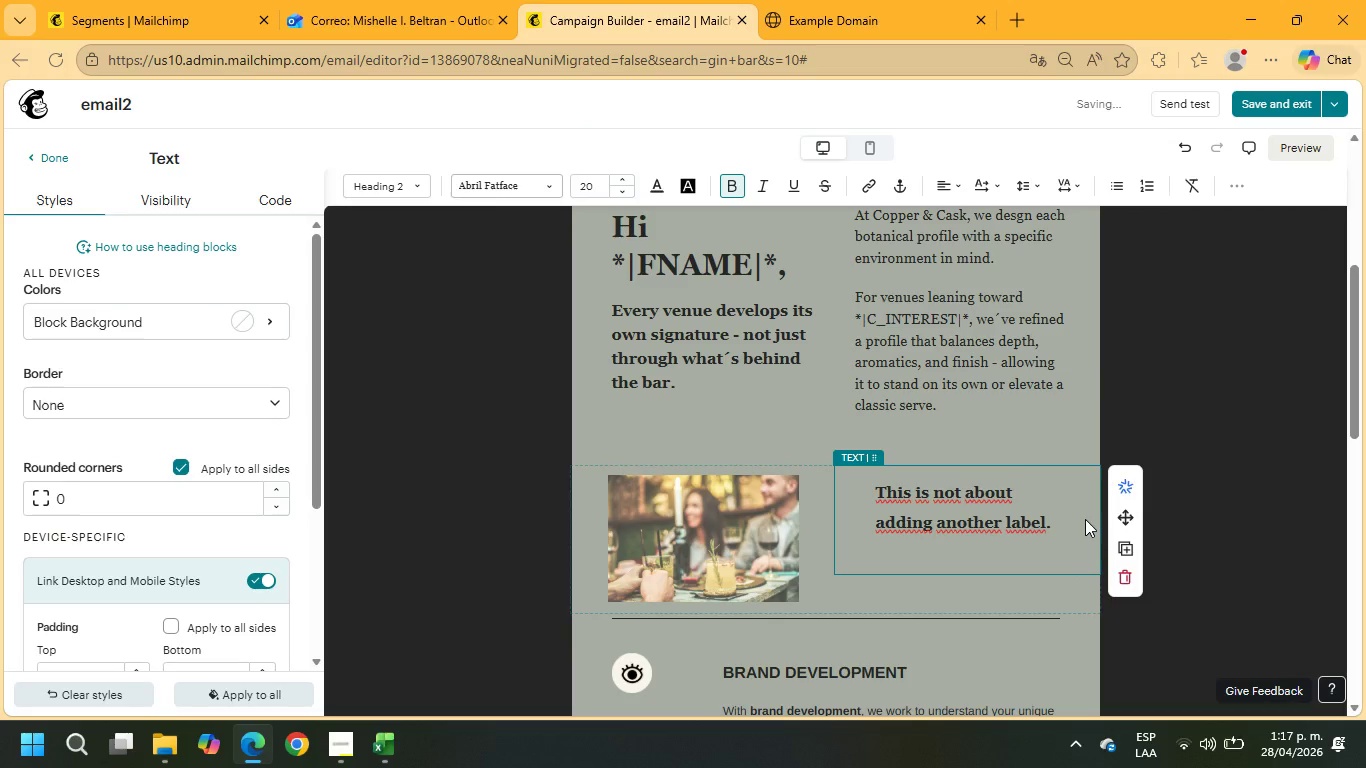 
key(Enter)
 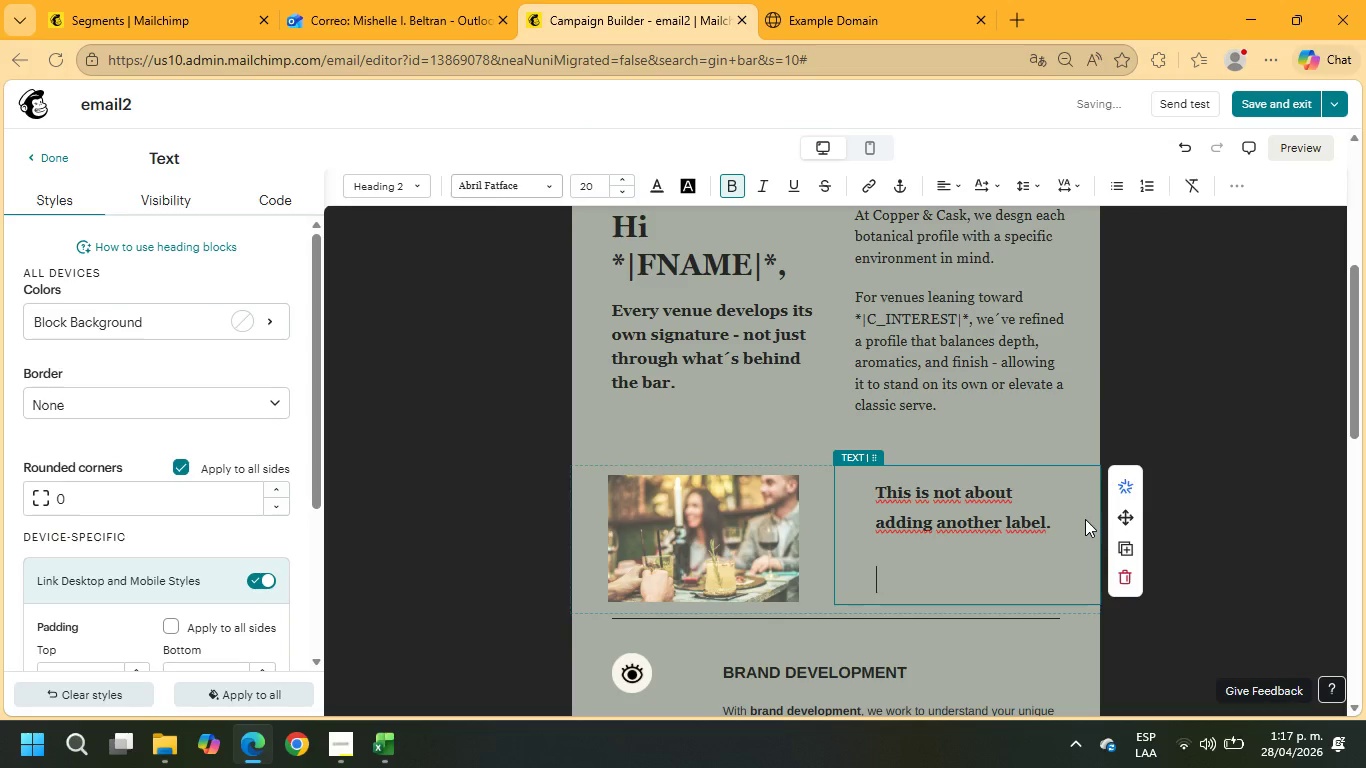 
type(It;s about offering something unique)
key(Backspace)
key(Backspace)
key(Backspace)
key(Backspace)
key(Backspace)
key(Backspace)
key(Backspace)
type( your guests remember)
 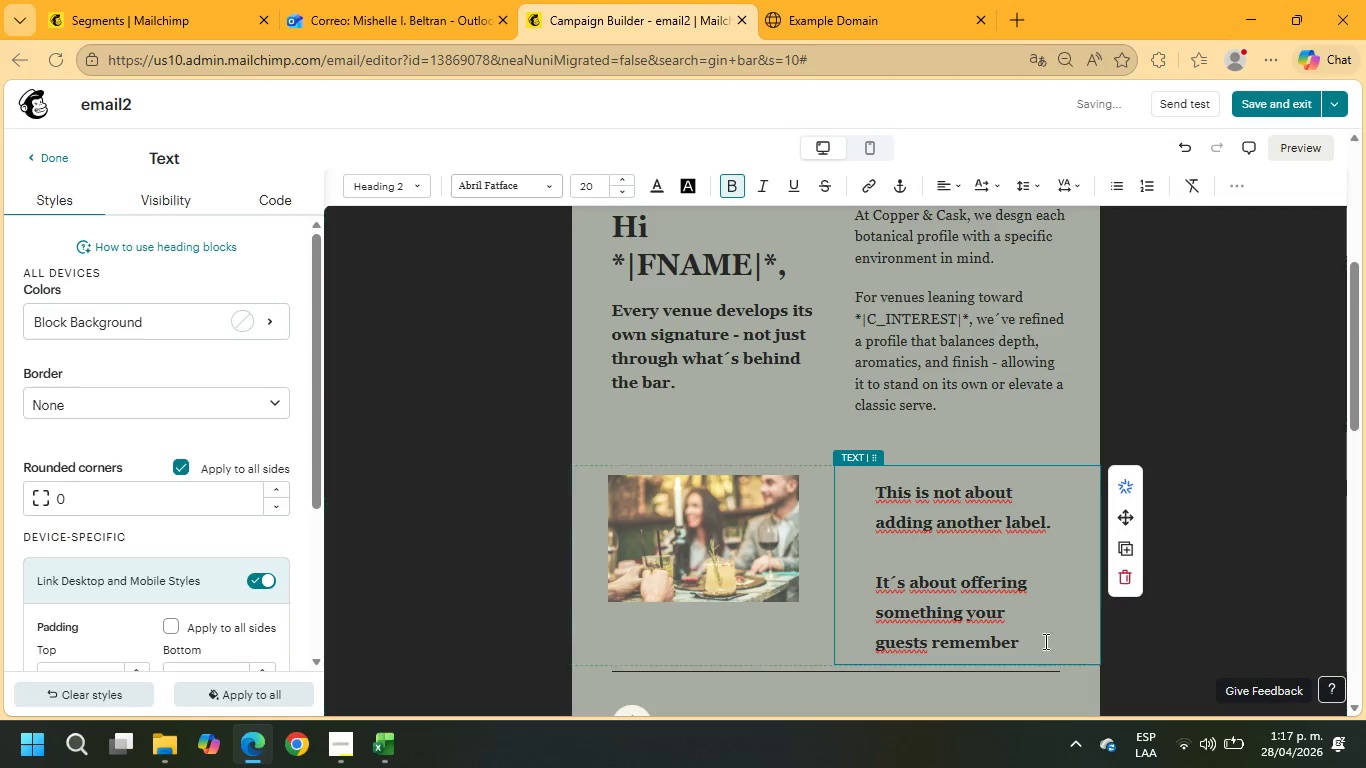 
left_click_drag(start_coordinate=[1021, 643], to_coordinate=[870, 474])
 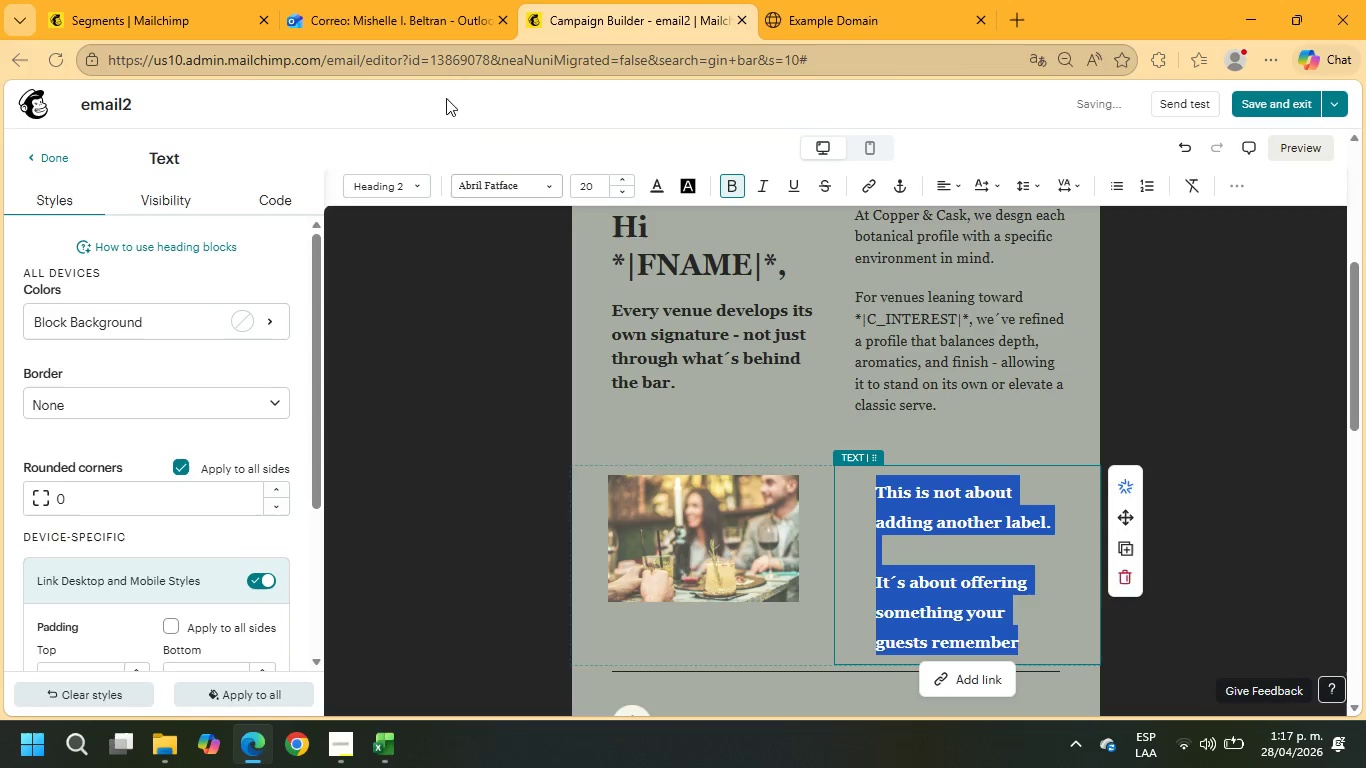 
mouse_move([519, 188])
 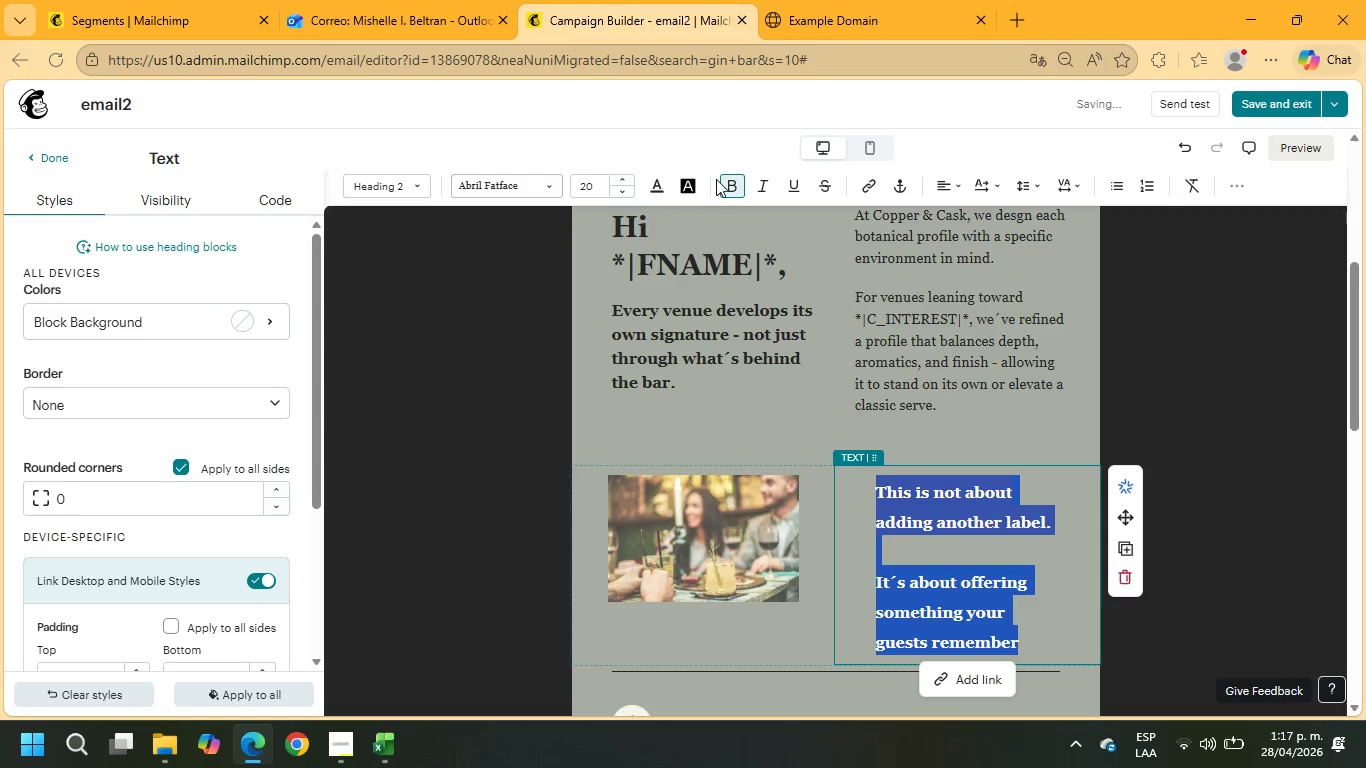 
mouse_move([700, 190])
 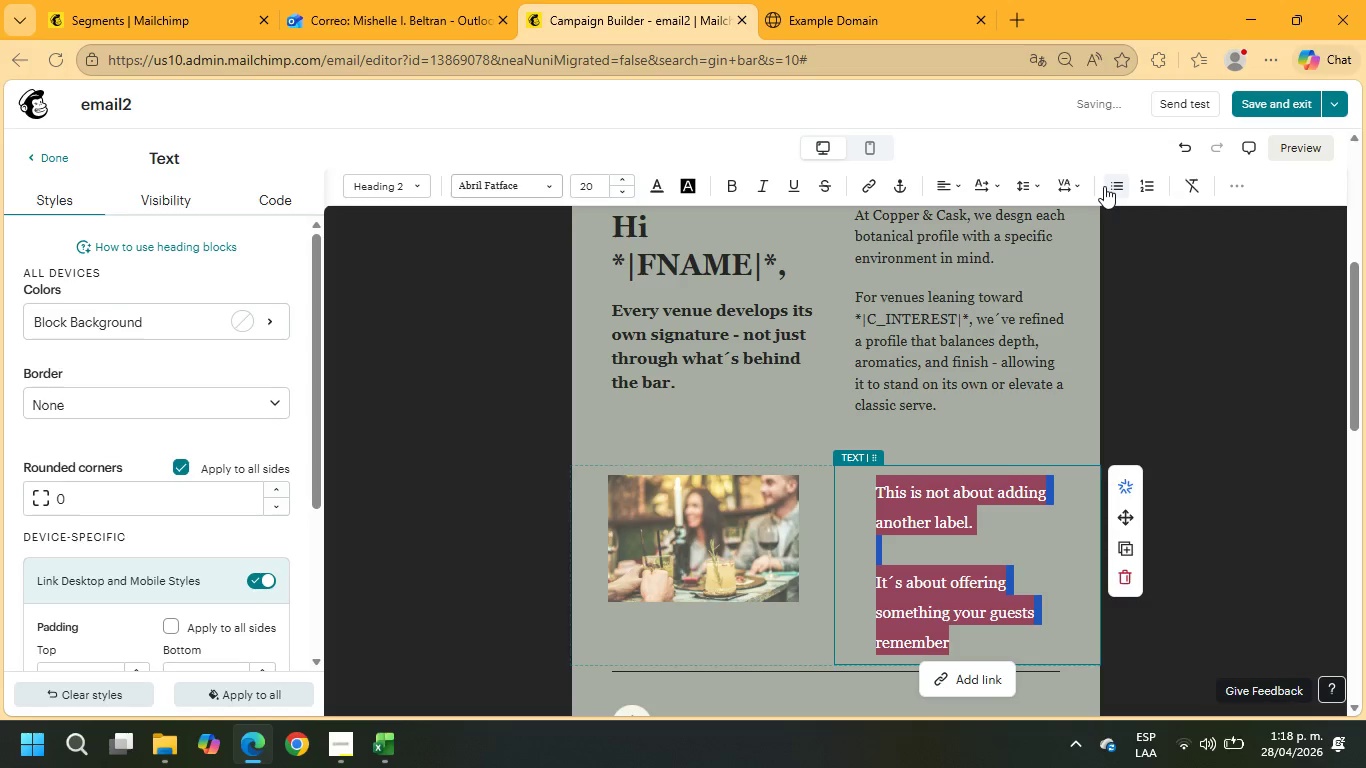 
left_click([1031, 184])
 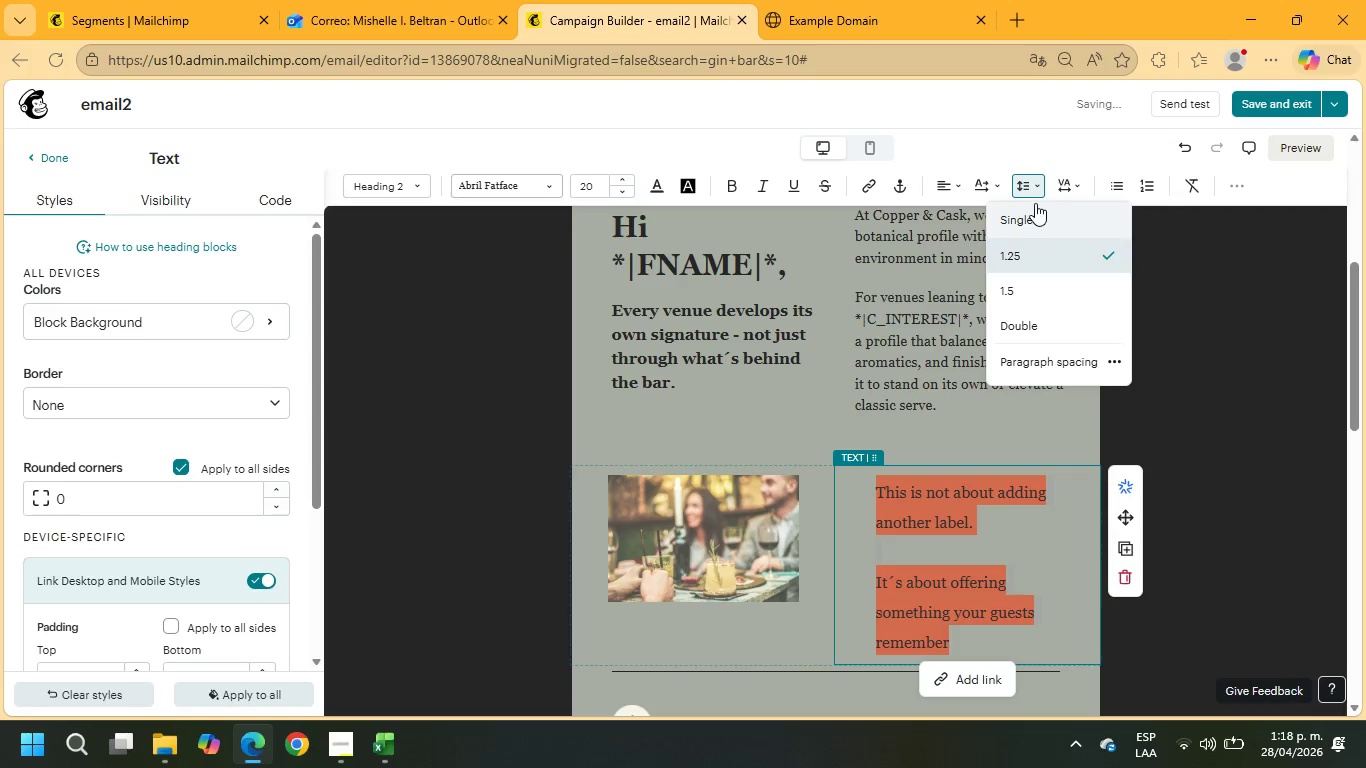 
left_click([1035, 203])
 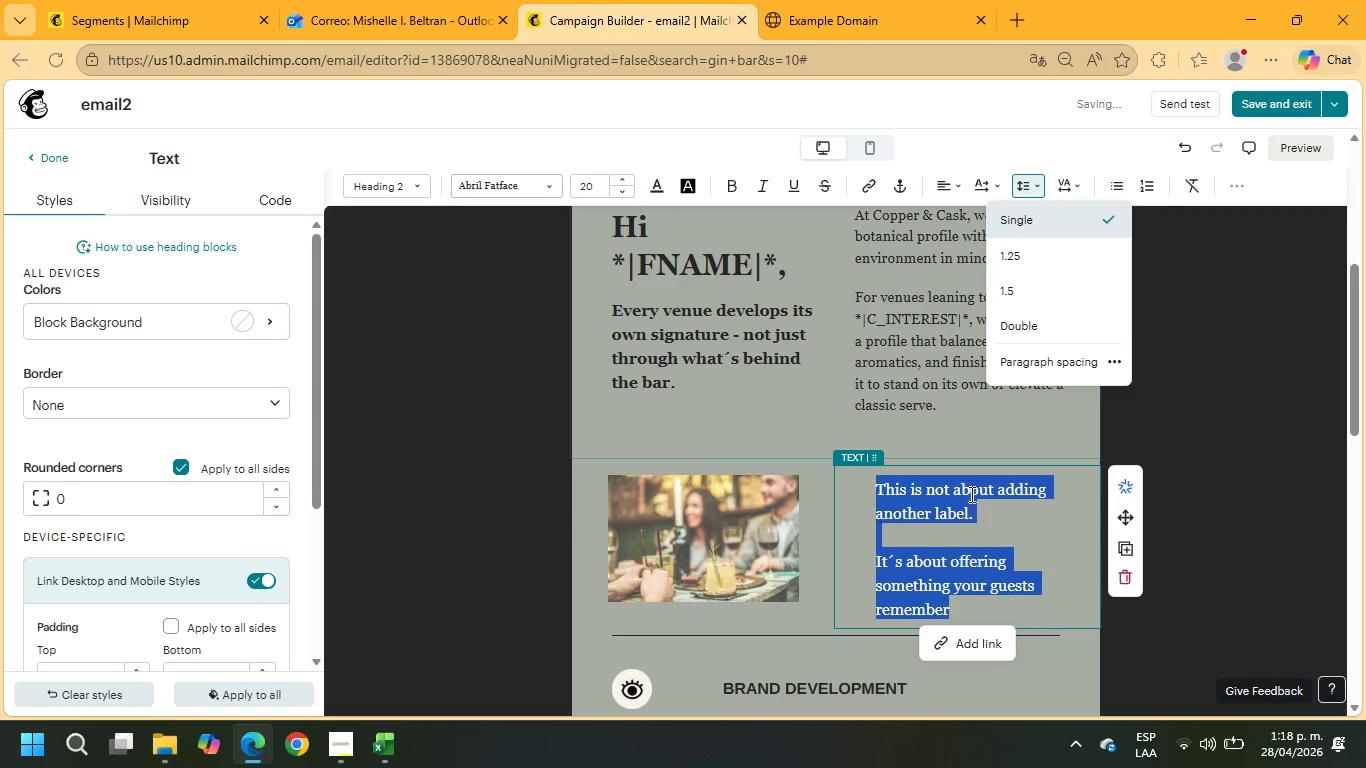 
left_click([982, 511])
 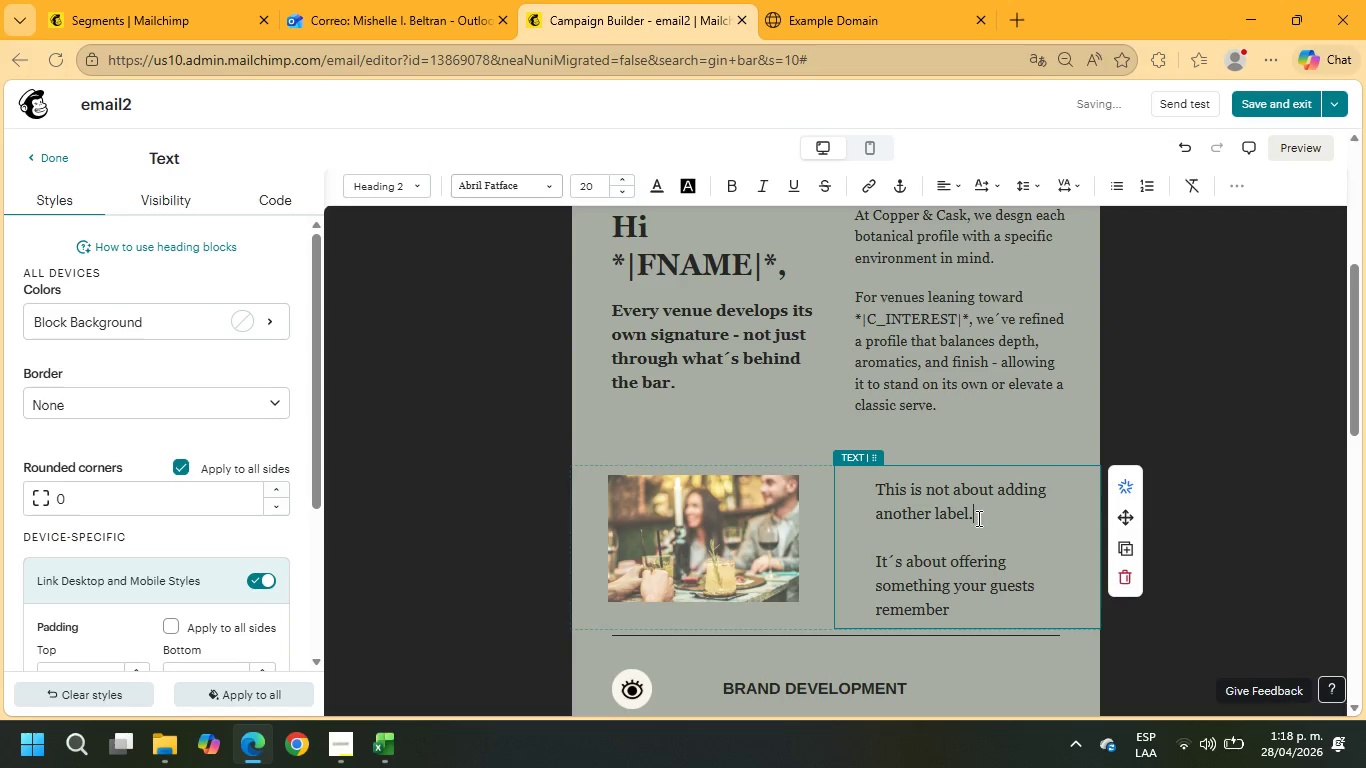 
left_click_drag(start_coordinate=[977, 518], to_coordinate=[848, 485])
 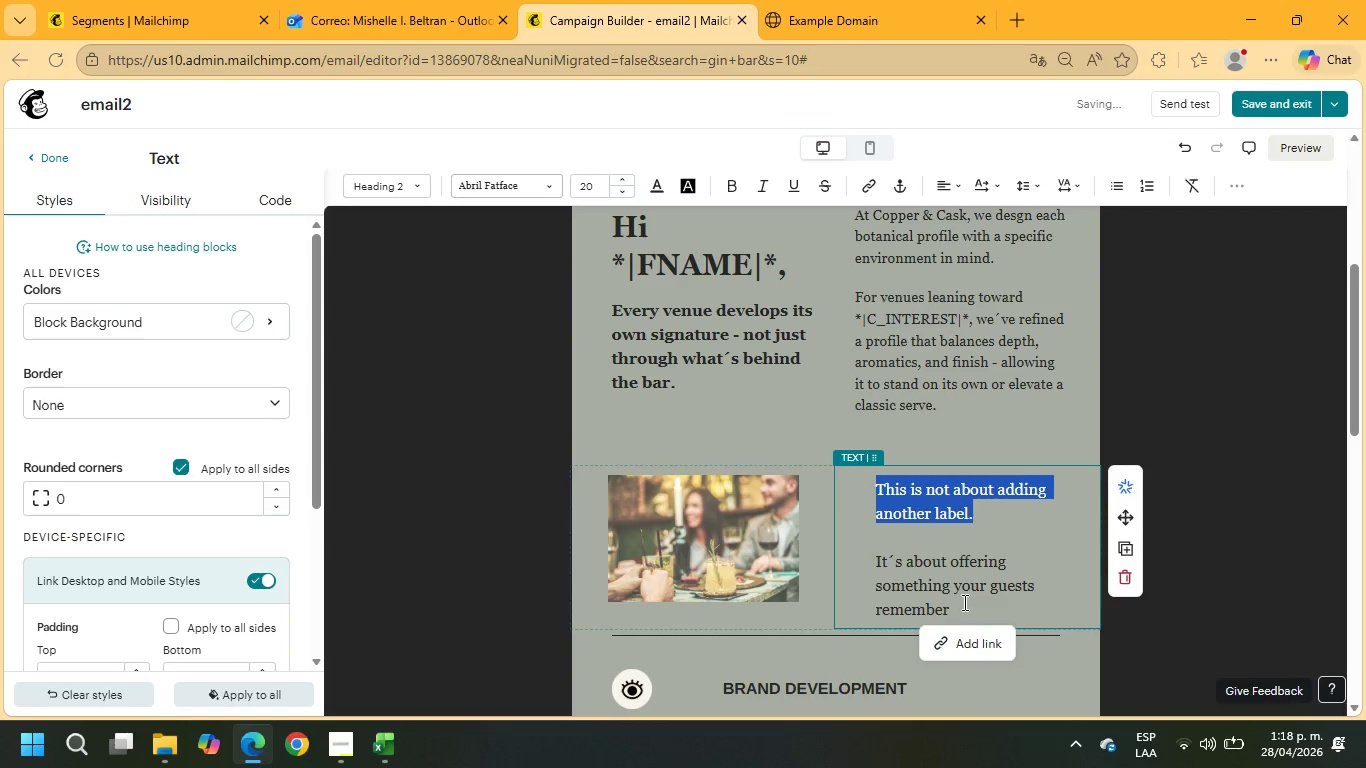 
left_click([970, 604])
 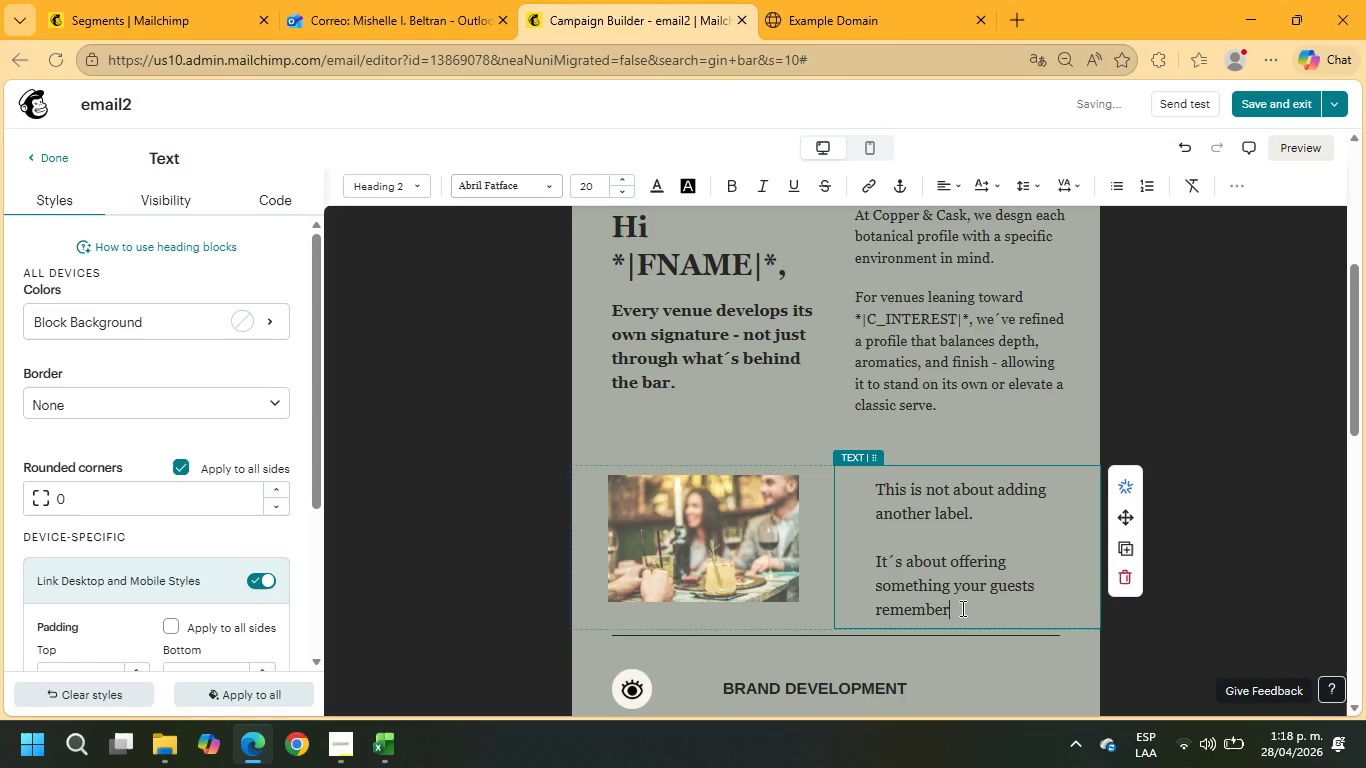 
left_click([961, 608])
 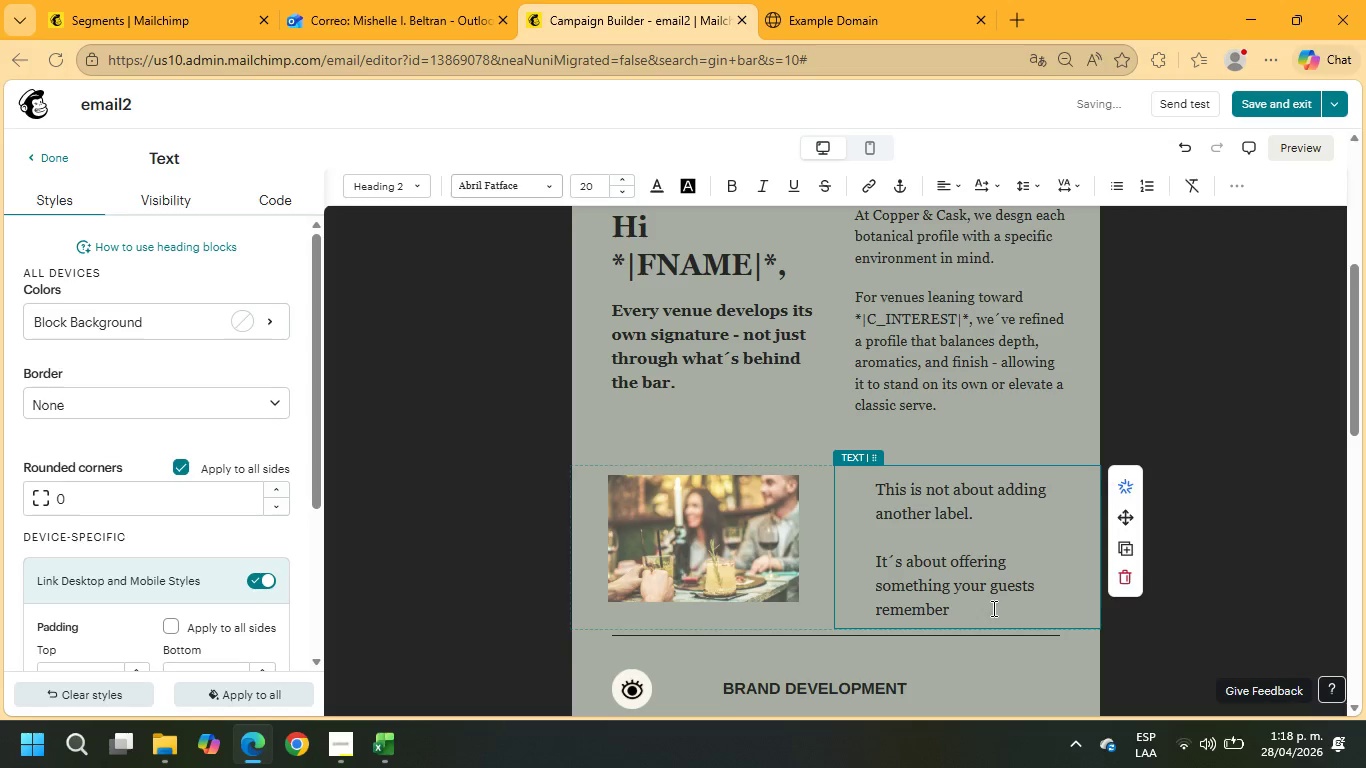 
key(Period)
 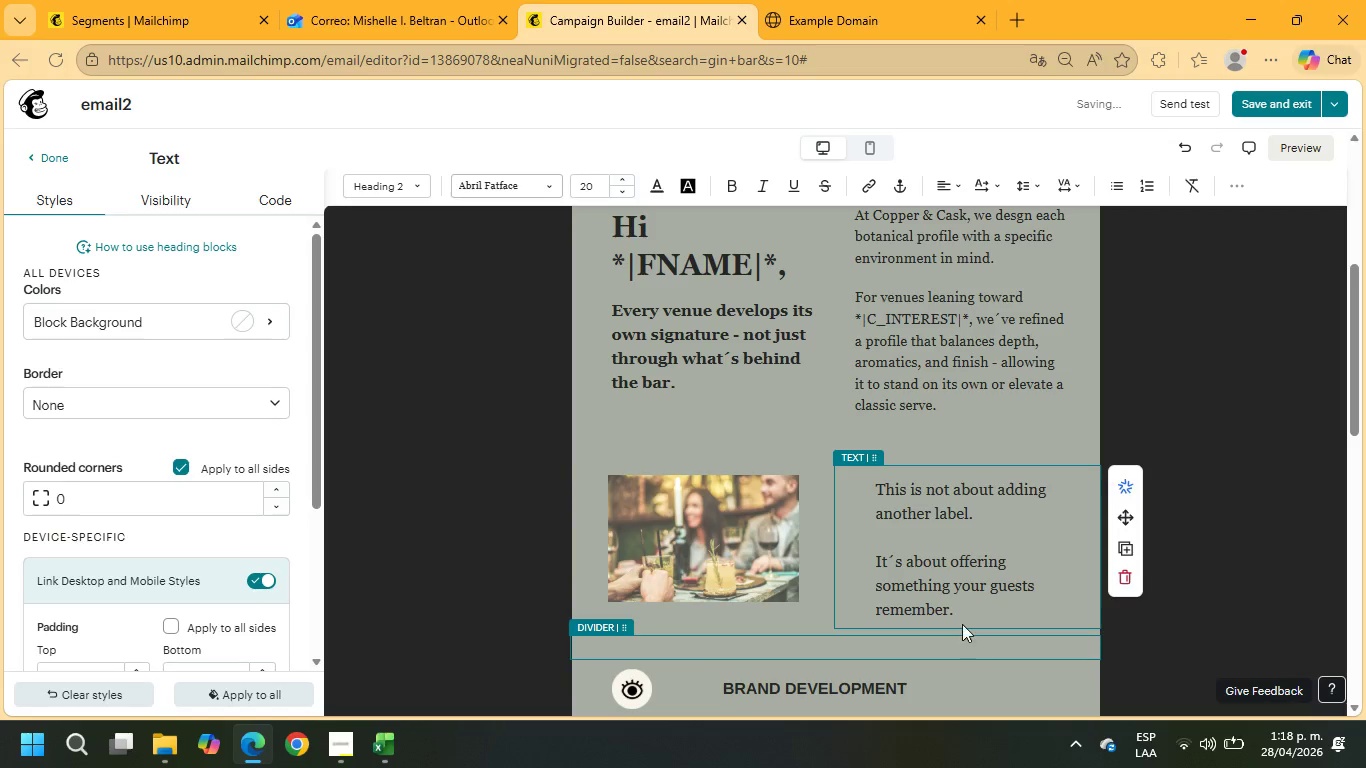 
left_click_drag(start_coordinate=[960, 614], to_coordinate=[848, 484])
 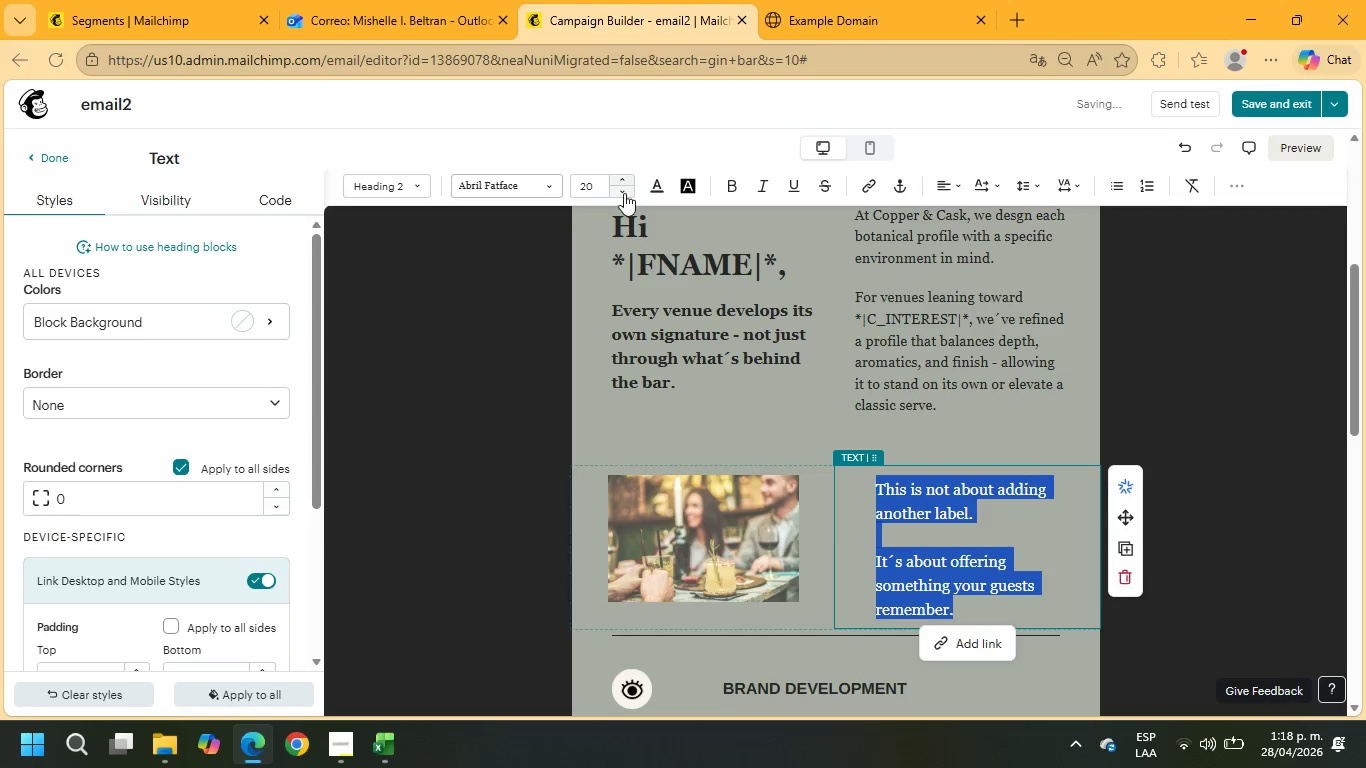 
left_click([621, 193])
 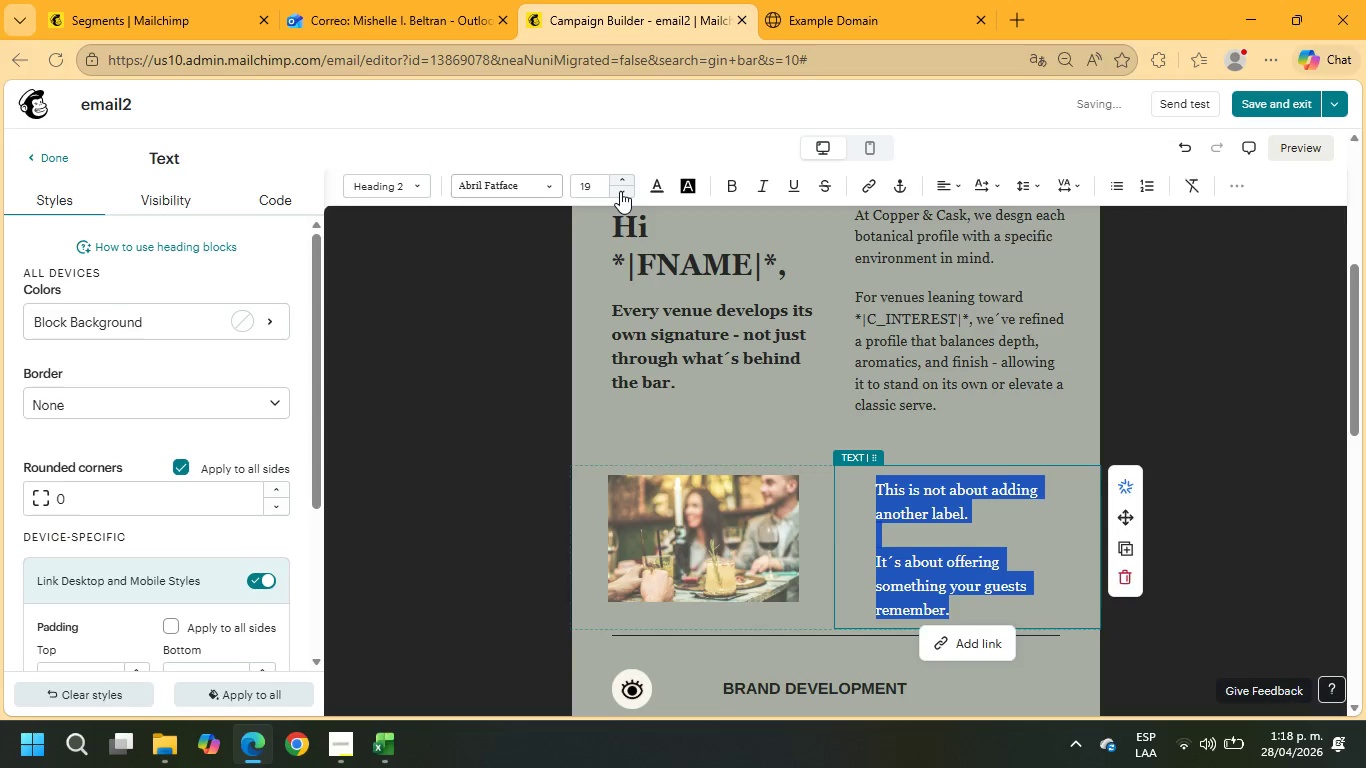 
left_click([620, 191])
 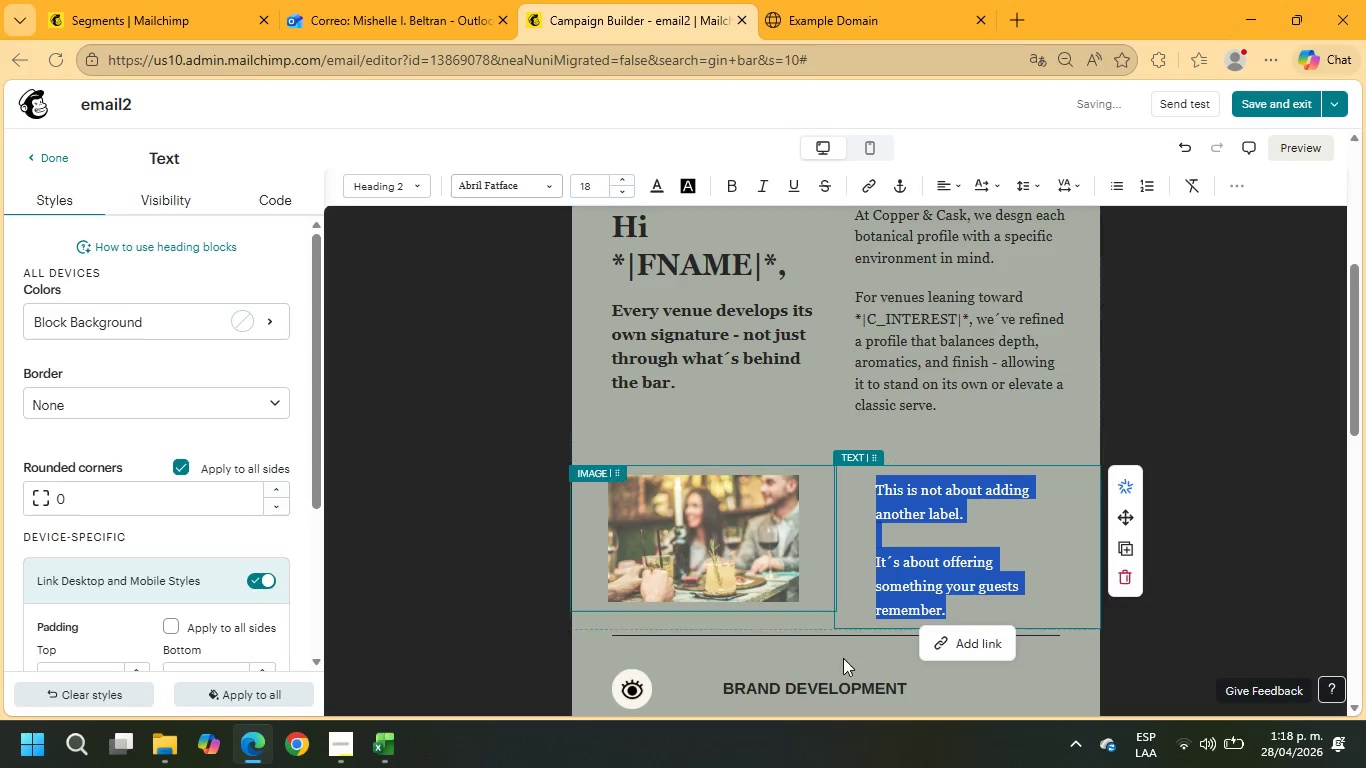 
left_click([776, 562])
 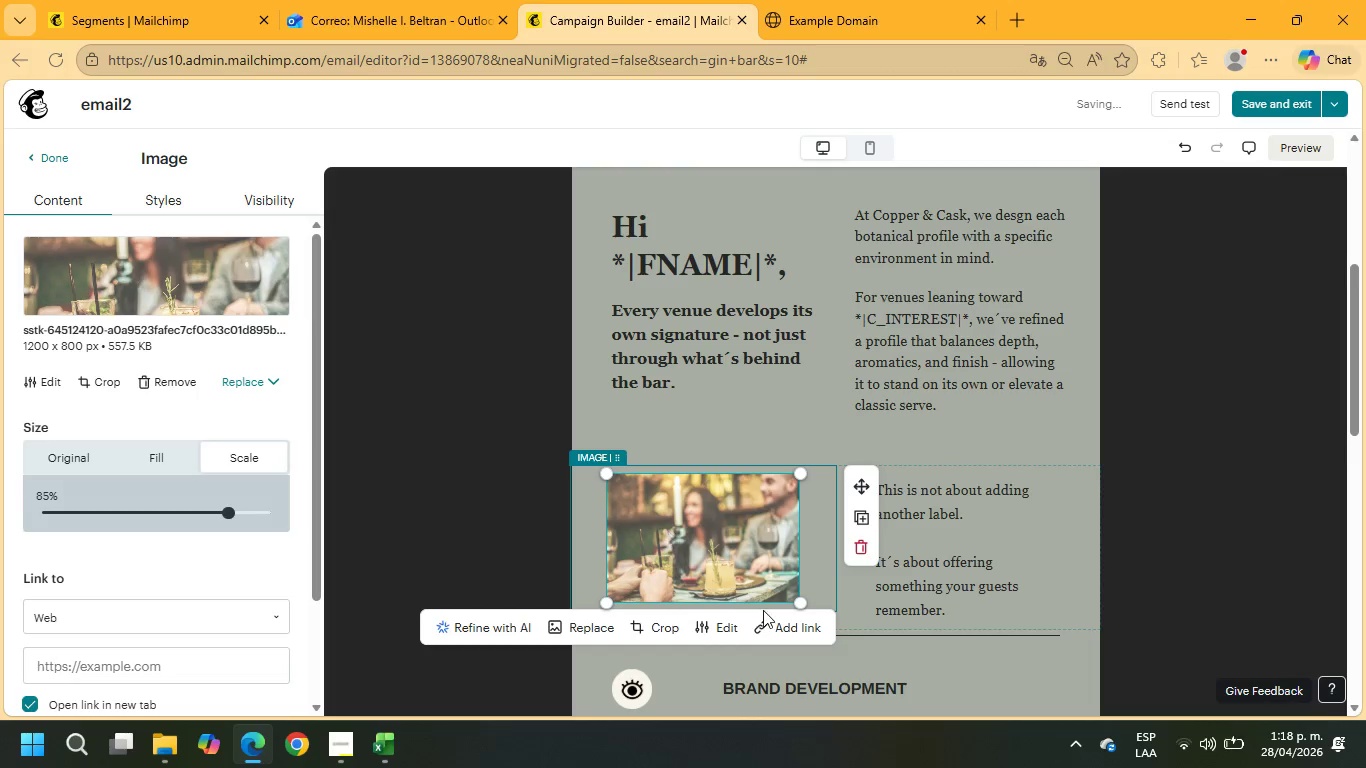 
left_click_drag(start_coordinate=[804, 601], to_coordinate=[872, 636])
 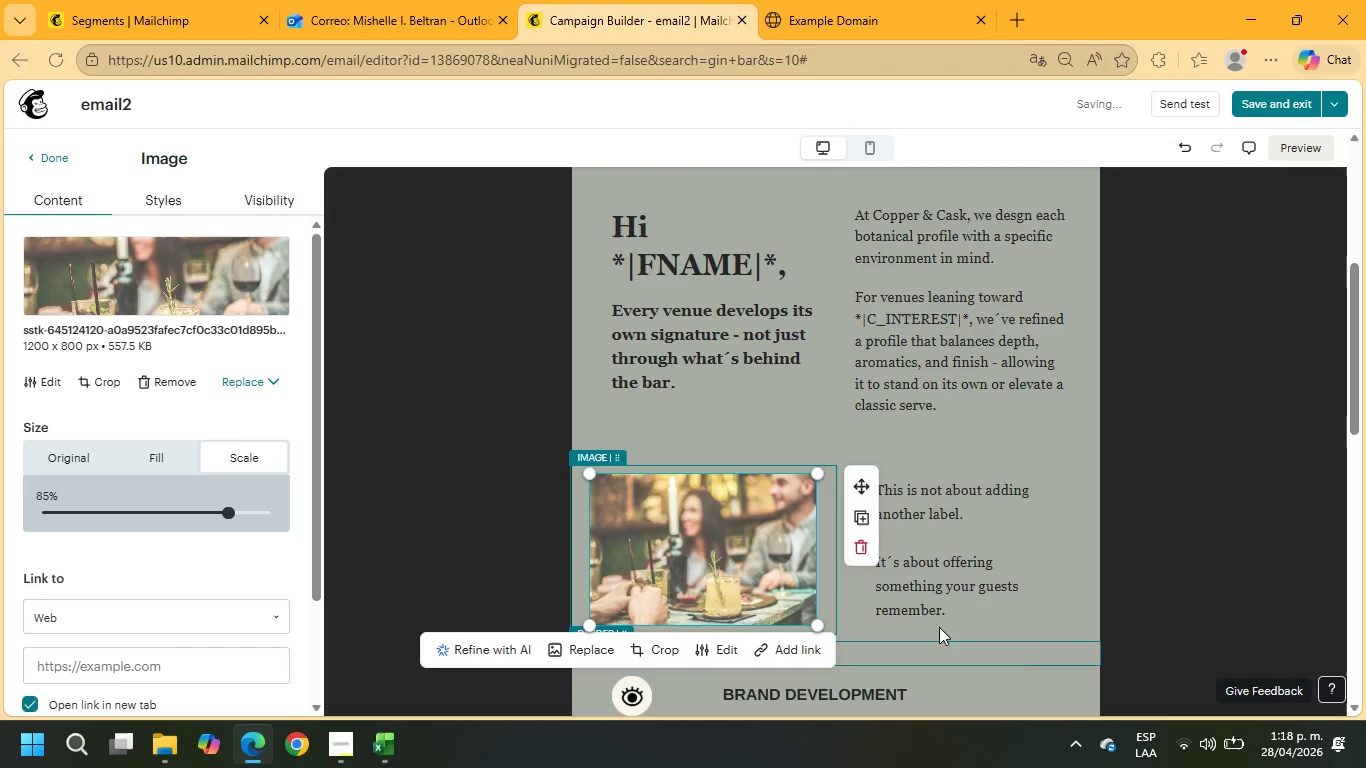 
left_click([1003, 579])
 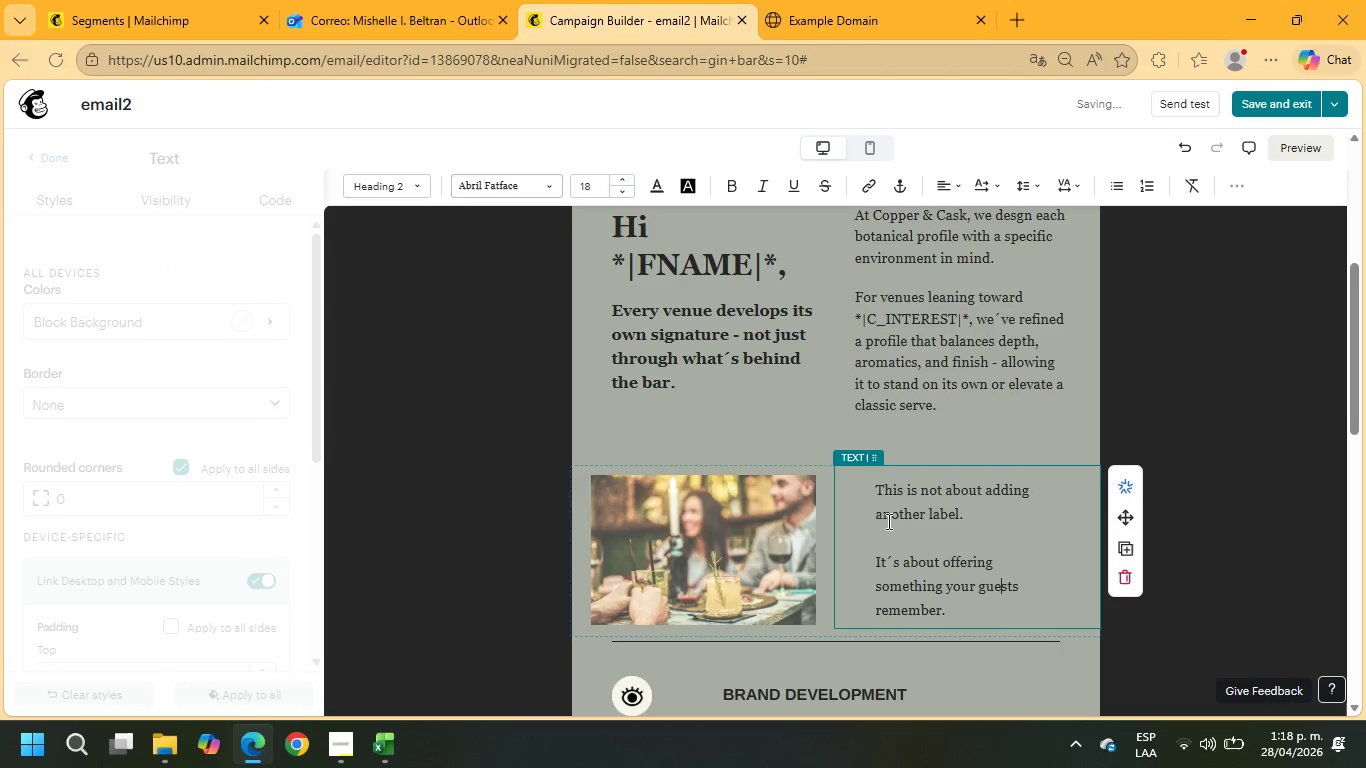 
left_click([874, 485])
 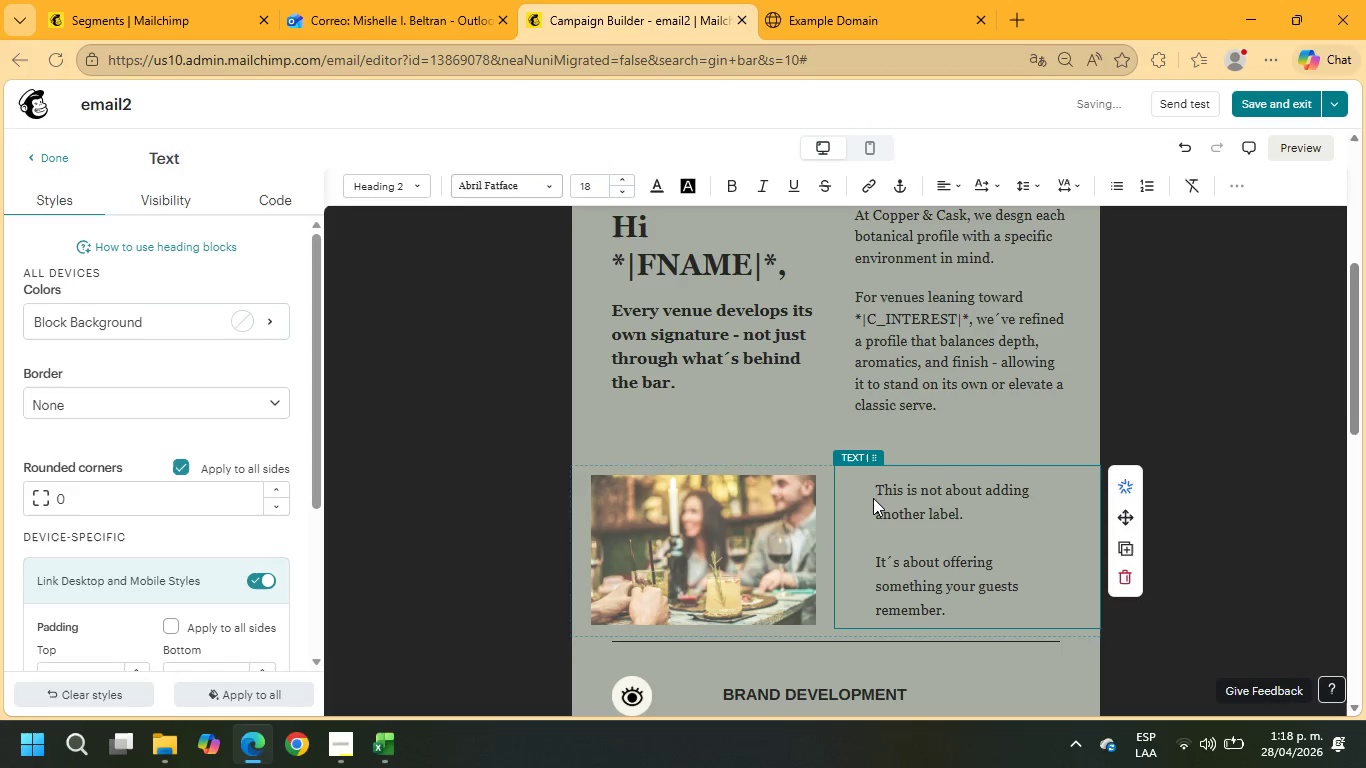 
left_click([873, 498])
 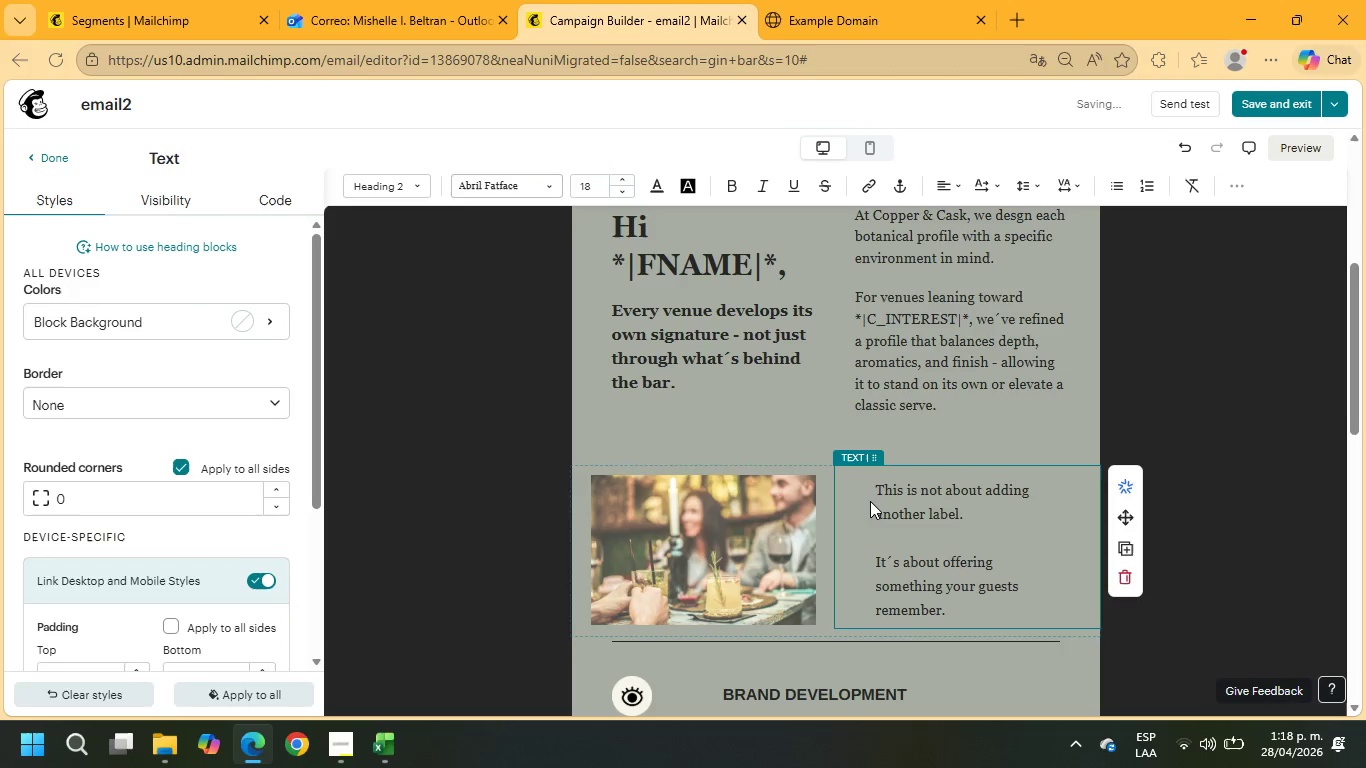 
left_click([1012, 410])
 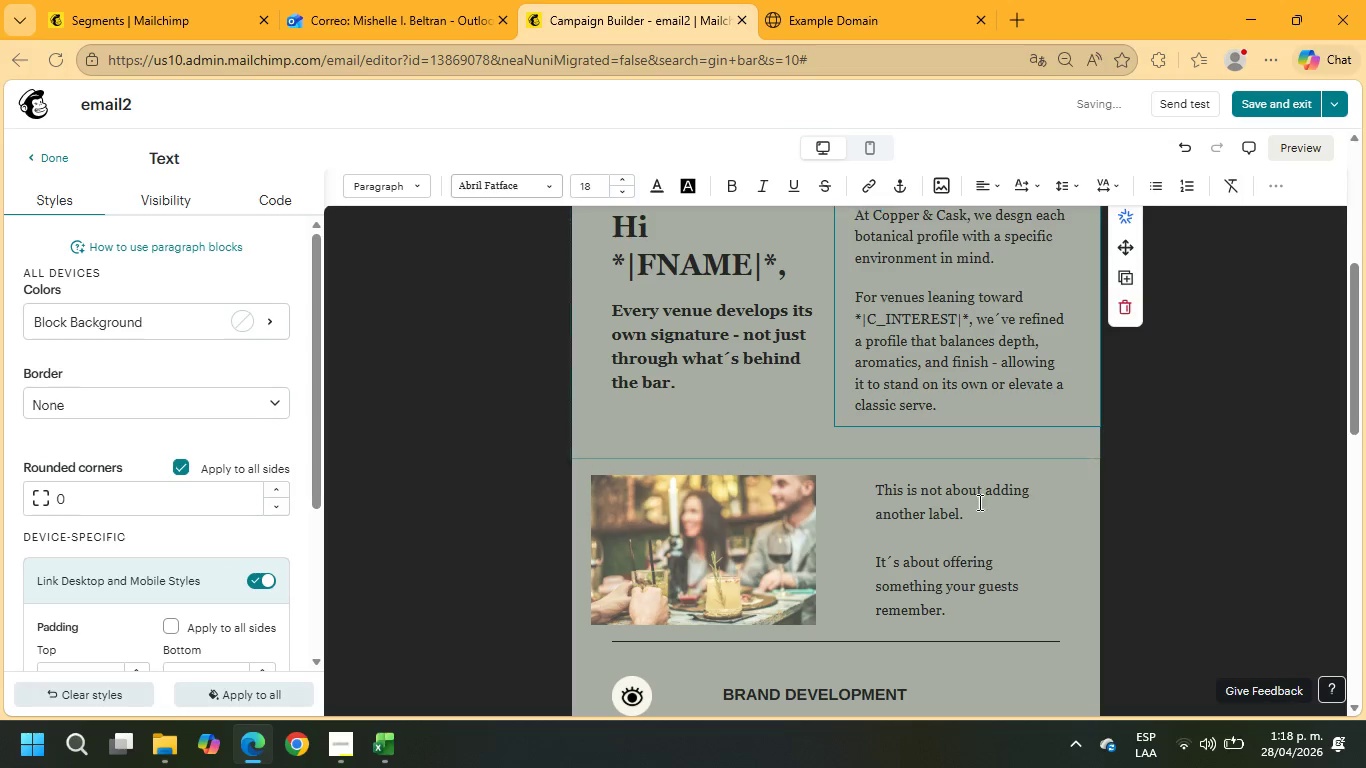 
left_click_drag(start_coordinate=[967, 515], to_coordinate=[873, 493])
 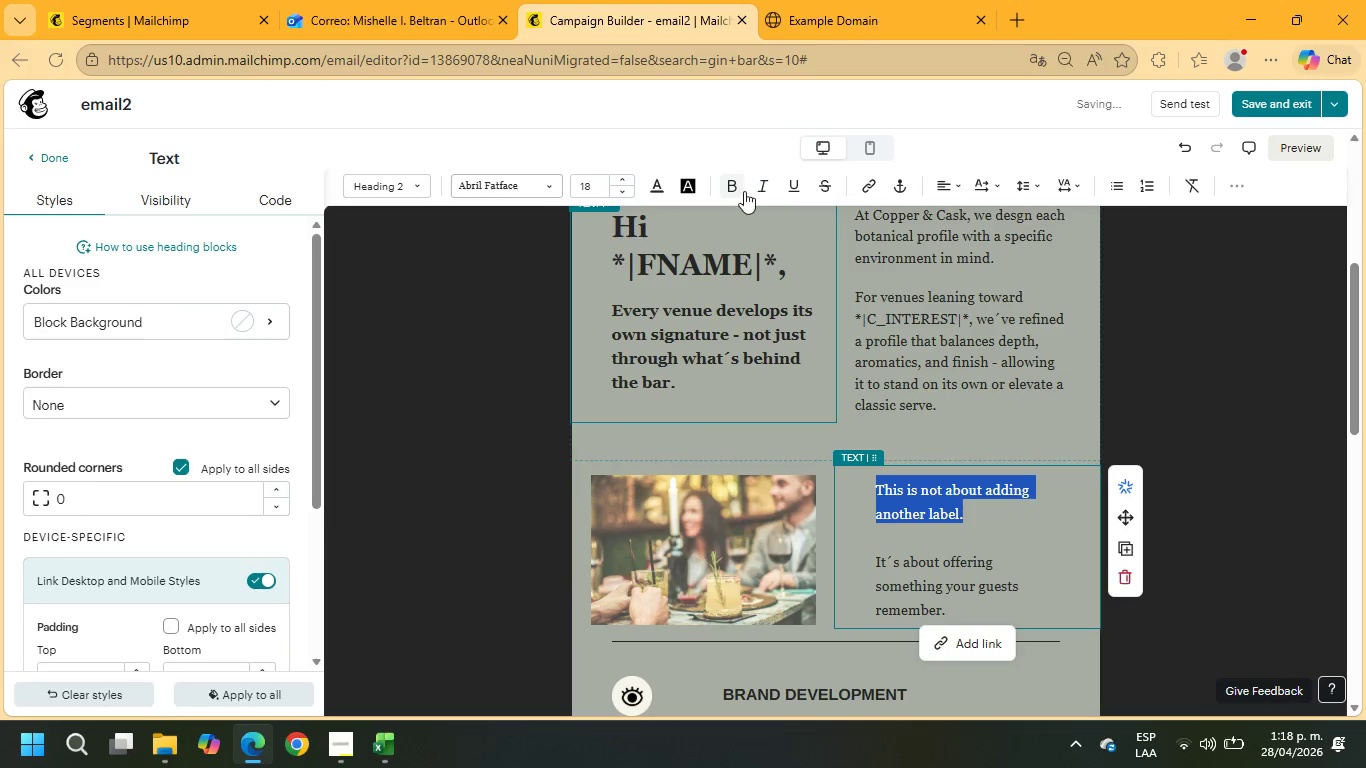 
left_click([737, 191])
 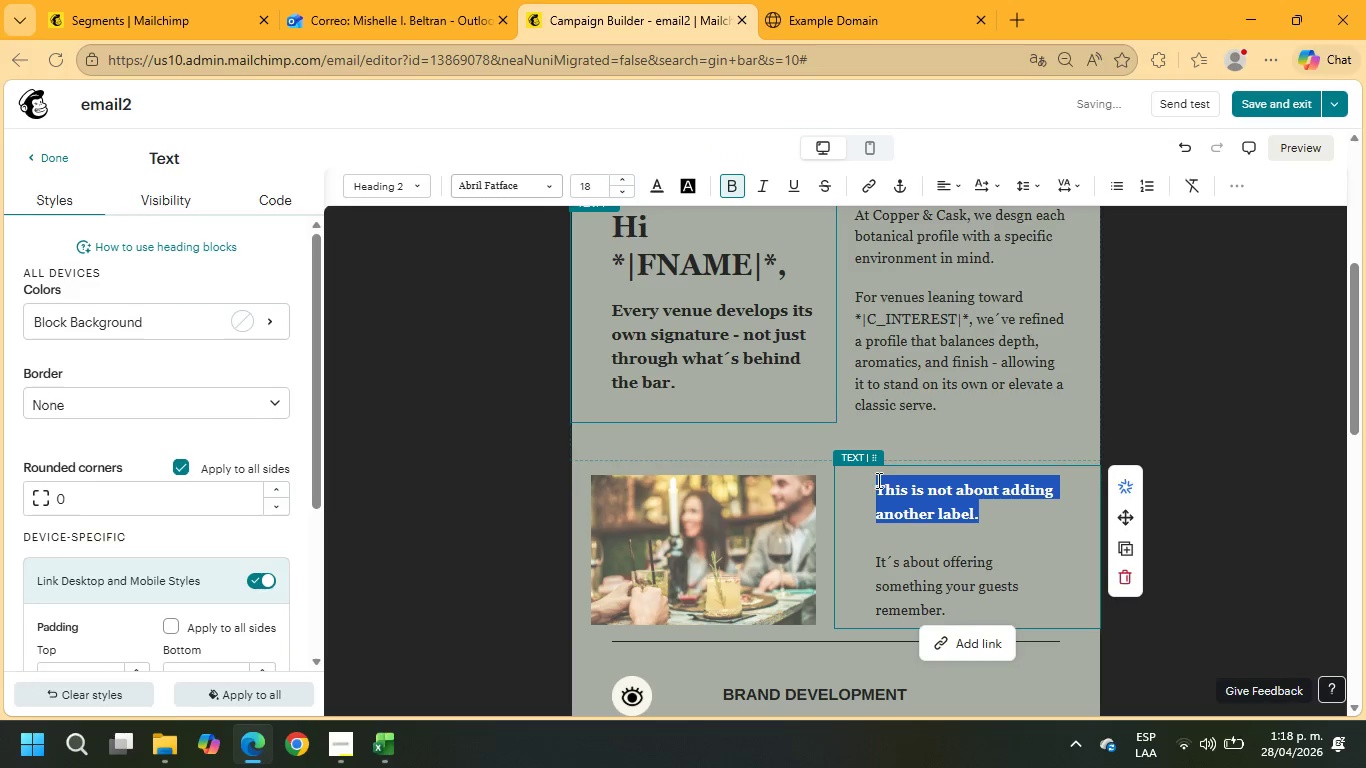 
left_click([1005, 559])
 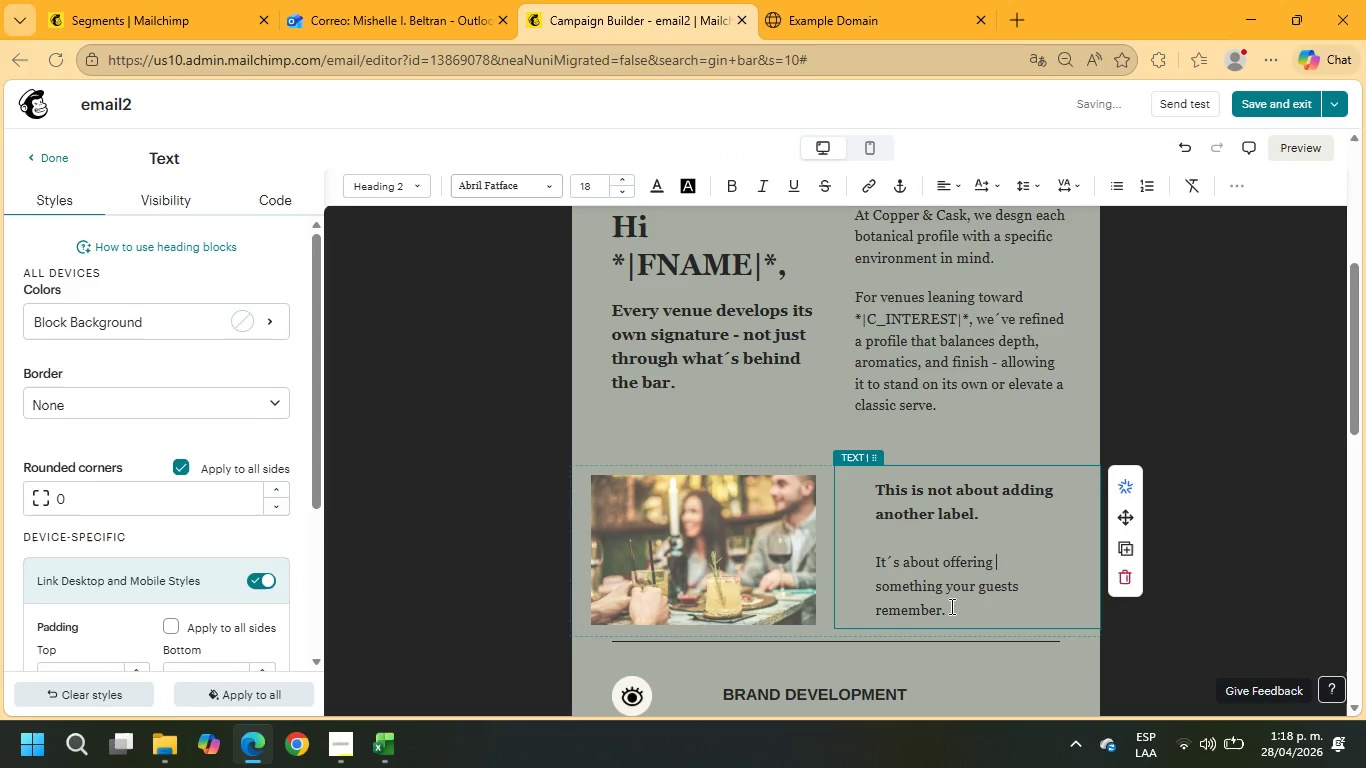 
left_click_drag(start_coordinate=[950, 607], to_coordinate=[853, 556])
 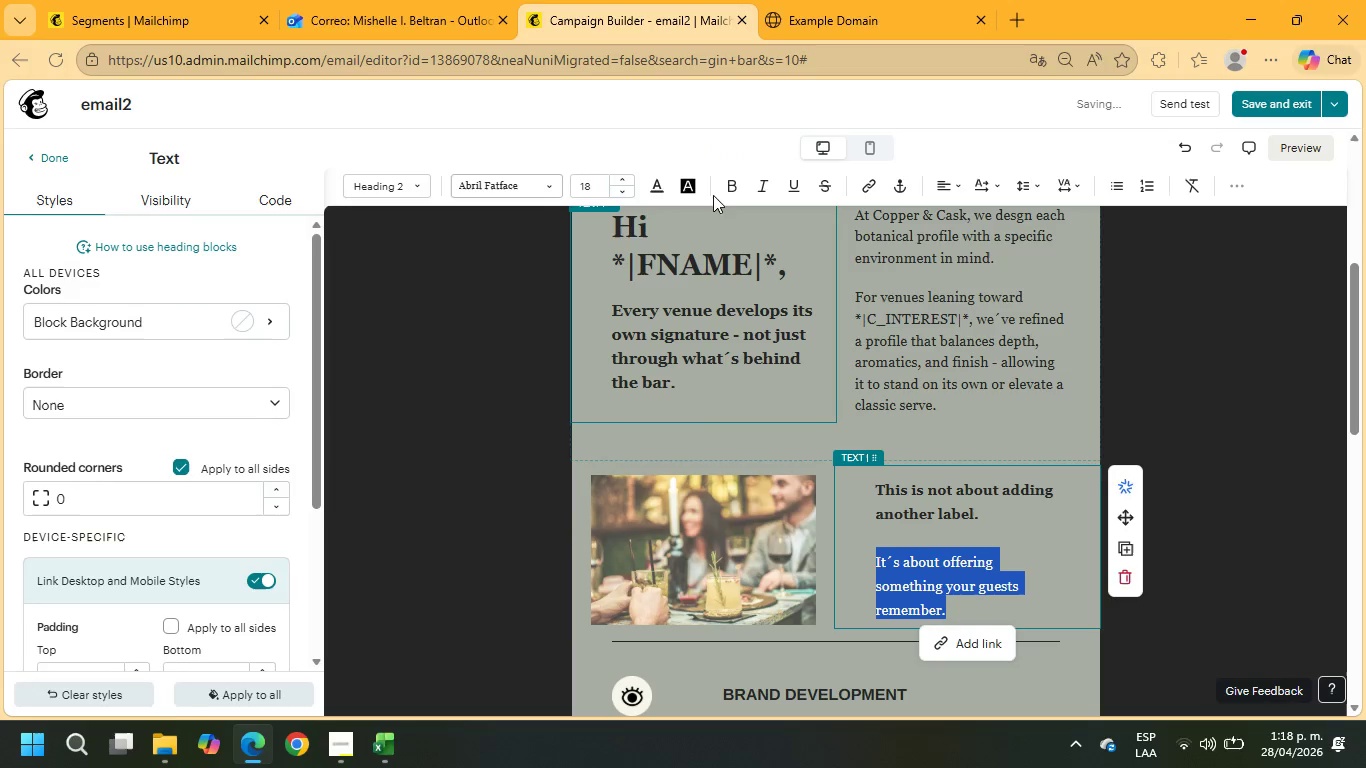 
left_click([731, 183])
 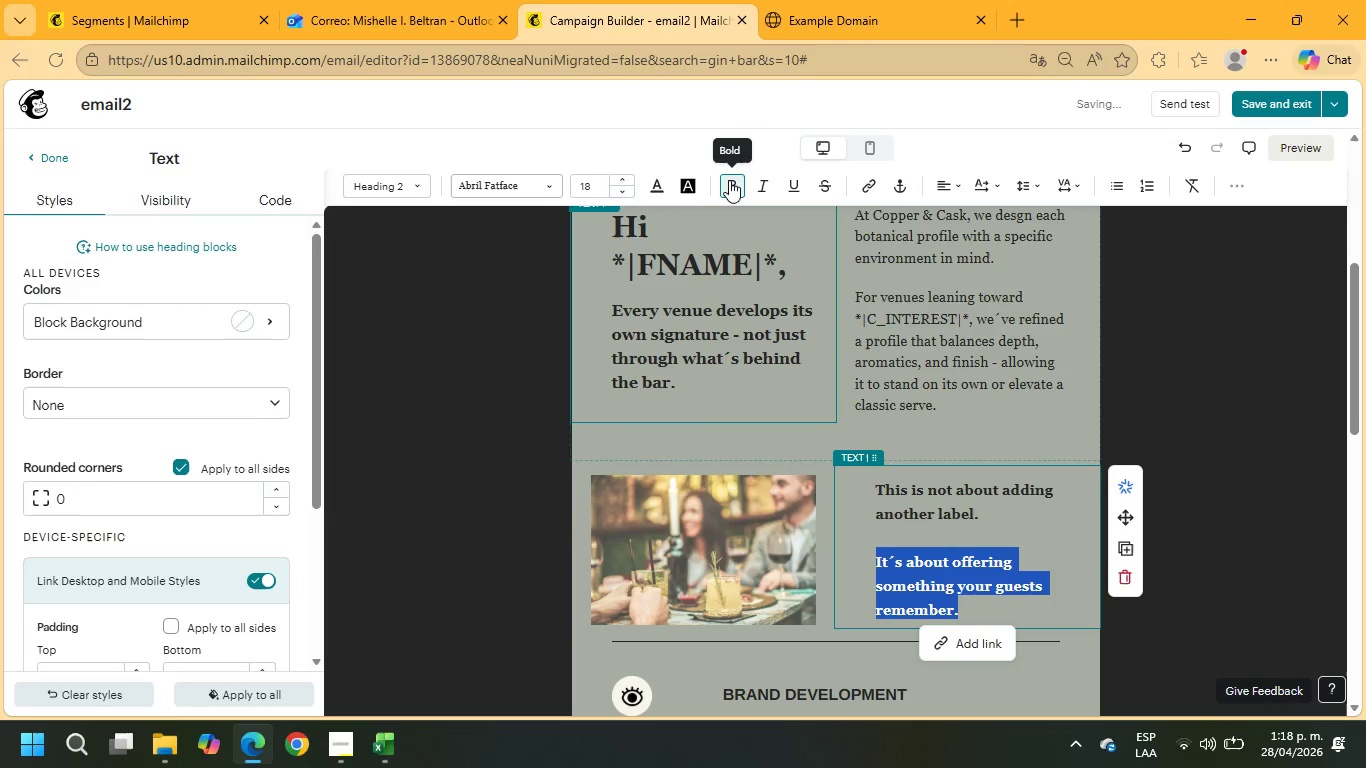 
scroll: coordinate [858, 393], scroll_direction: down, amount: 5.0
 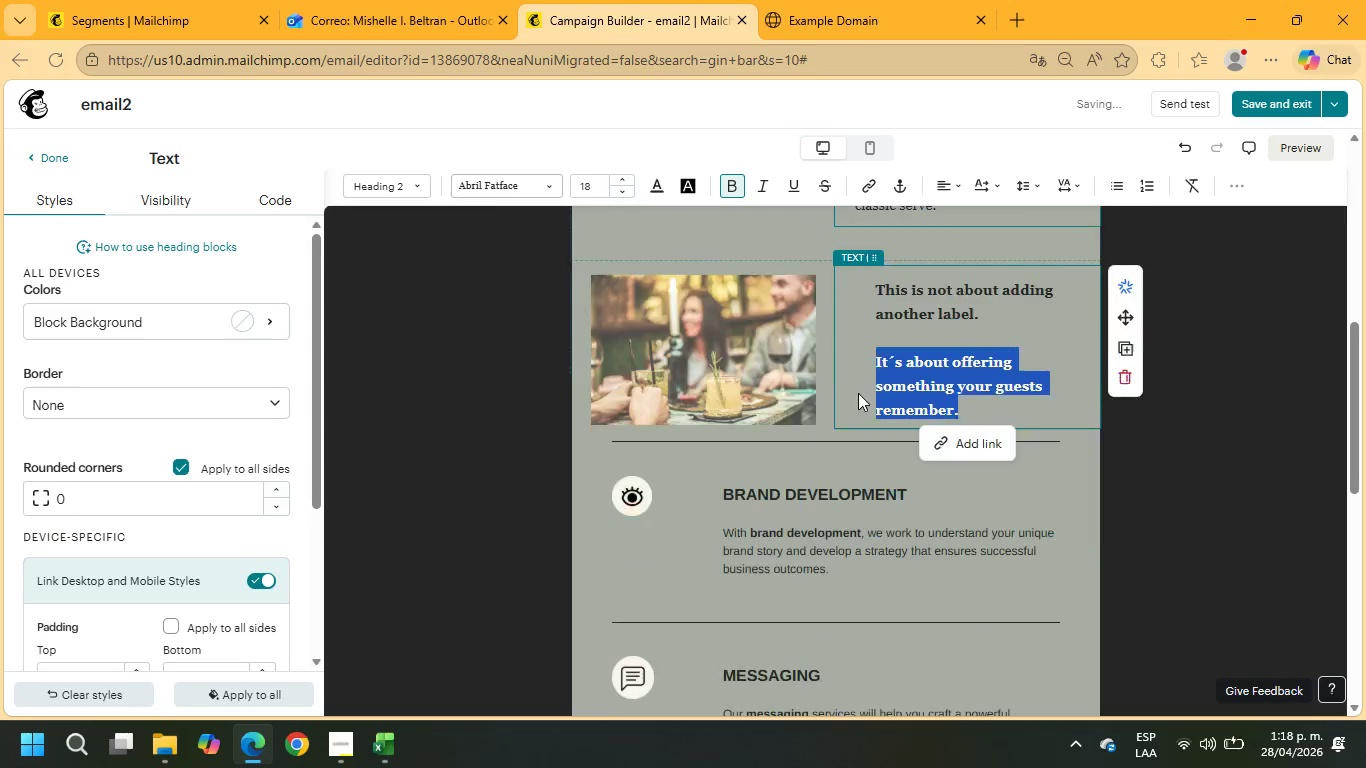 
scroll: coordinate [858, 393], scroll_direction: up, amount: 6.0
 